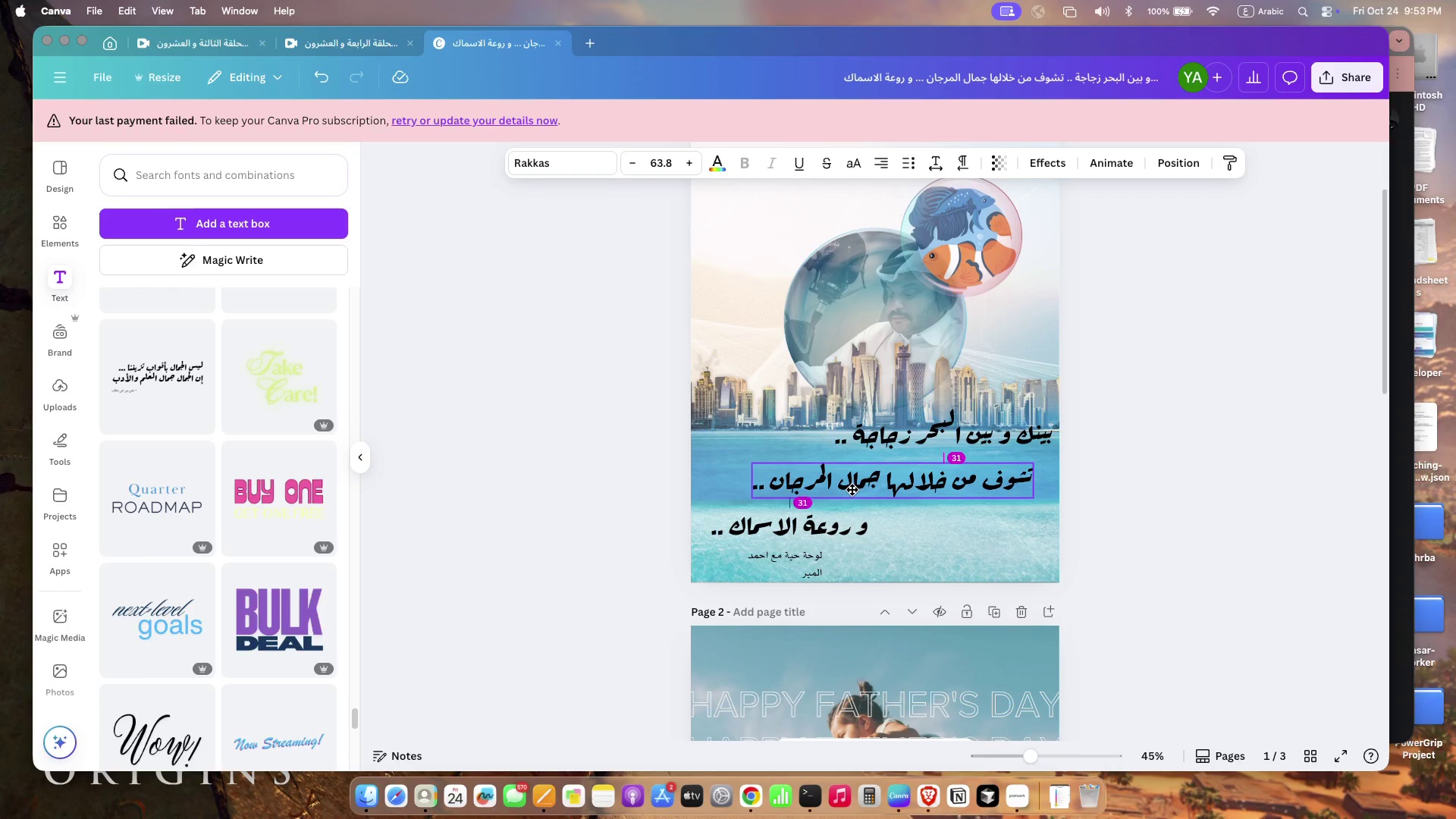 
left_click([1071, 521])
 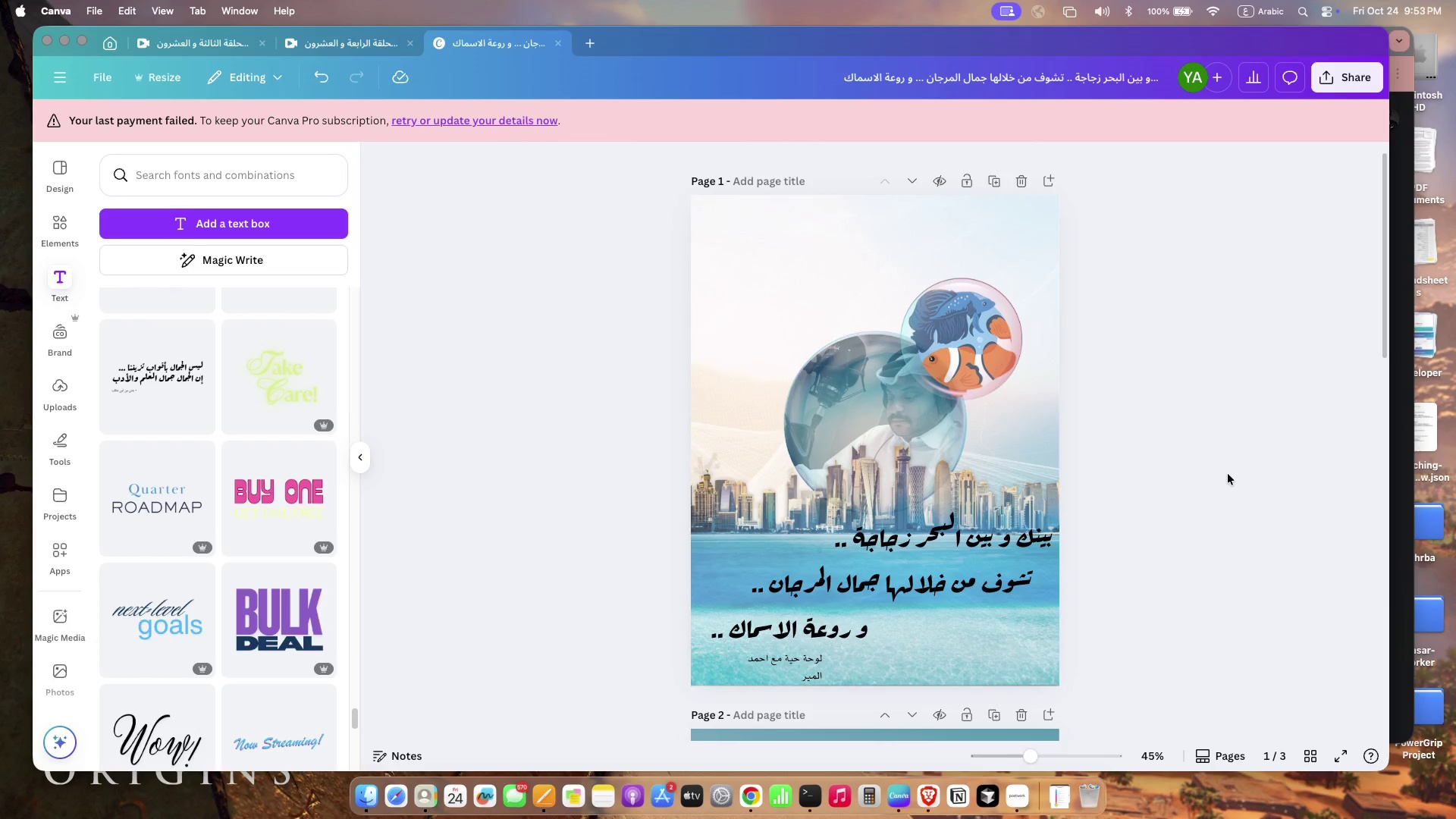 
scroll: coordinate [1071, 521], scroll_direction: up, amount: 30.0
 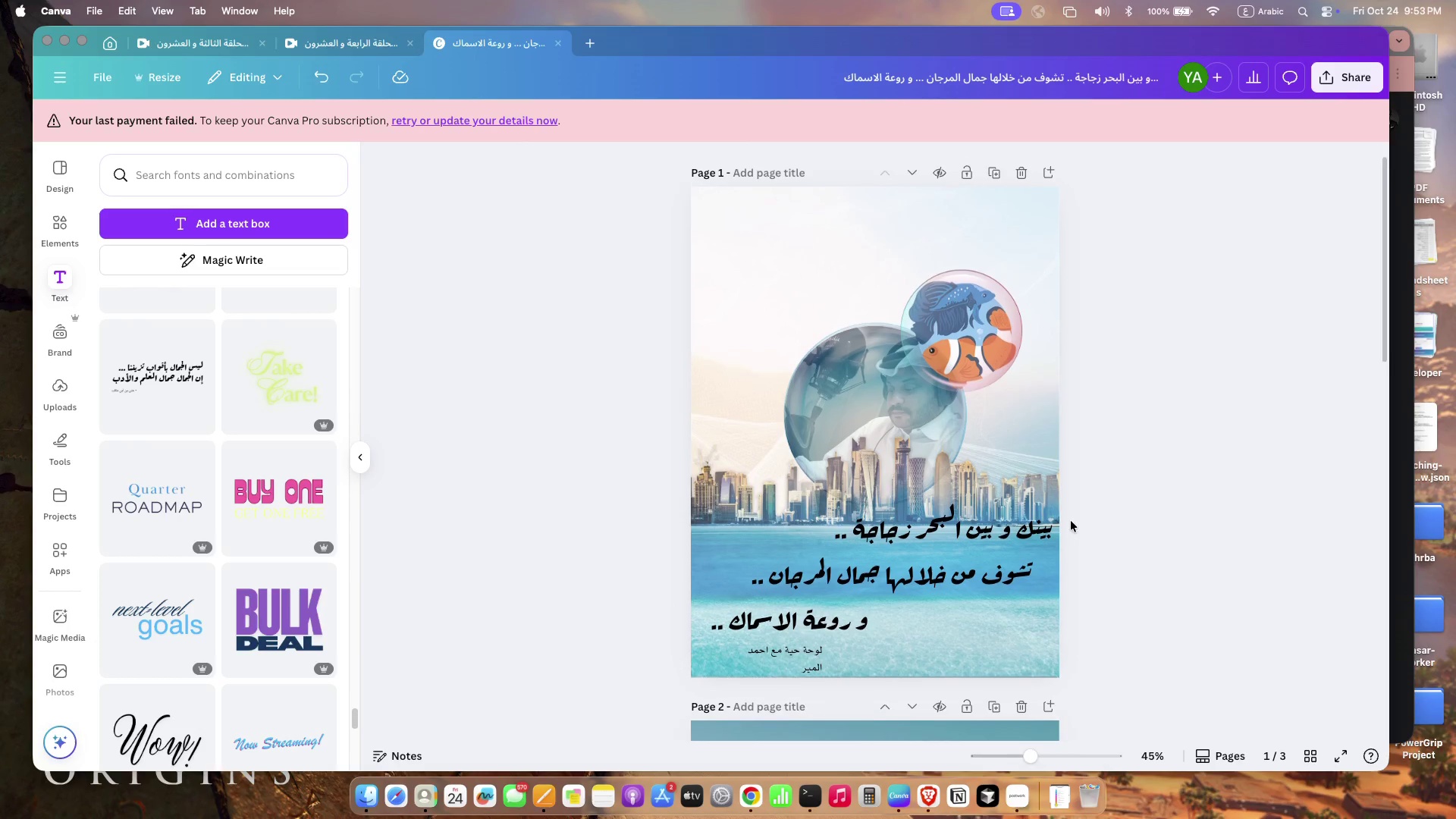 
wait(6.62)
 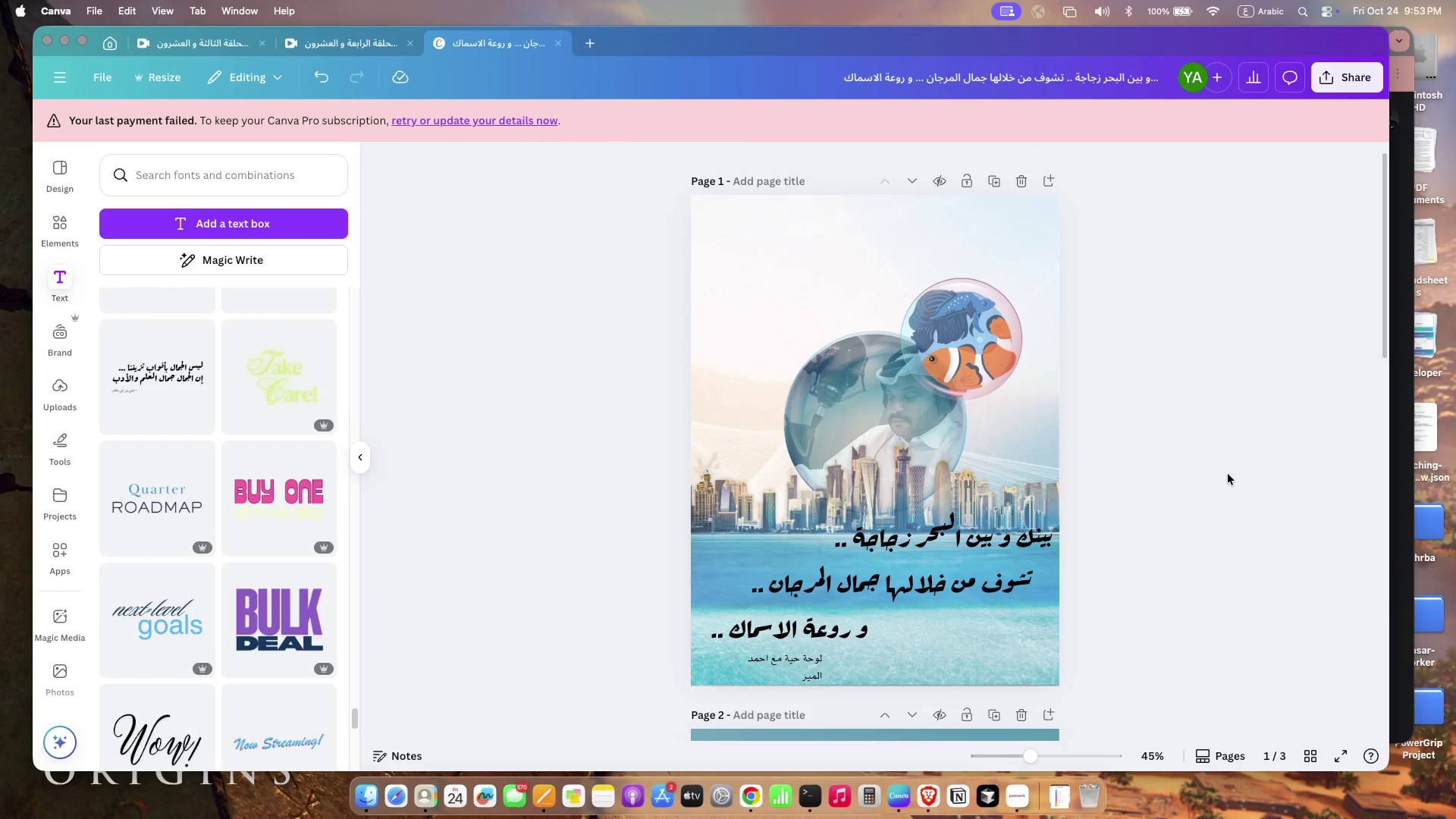 
left_click([809, 660])
 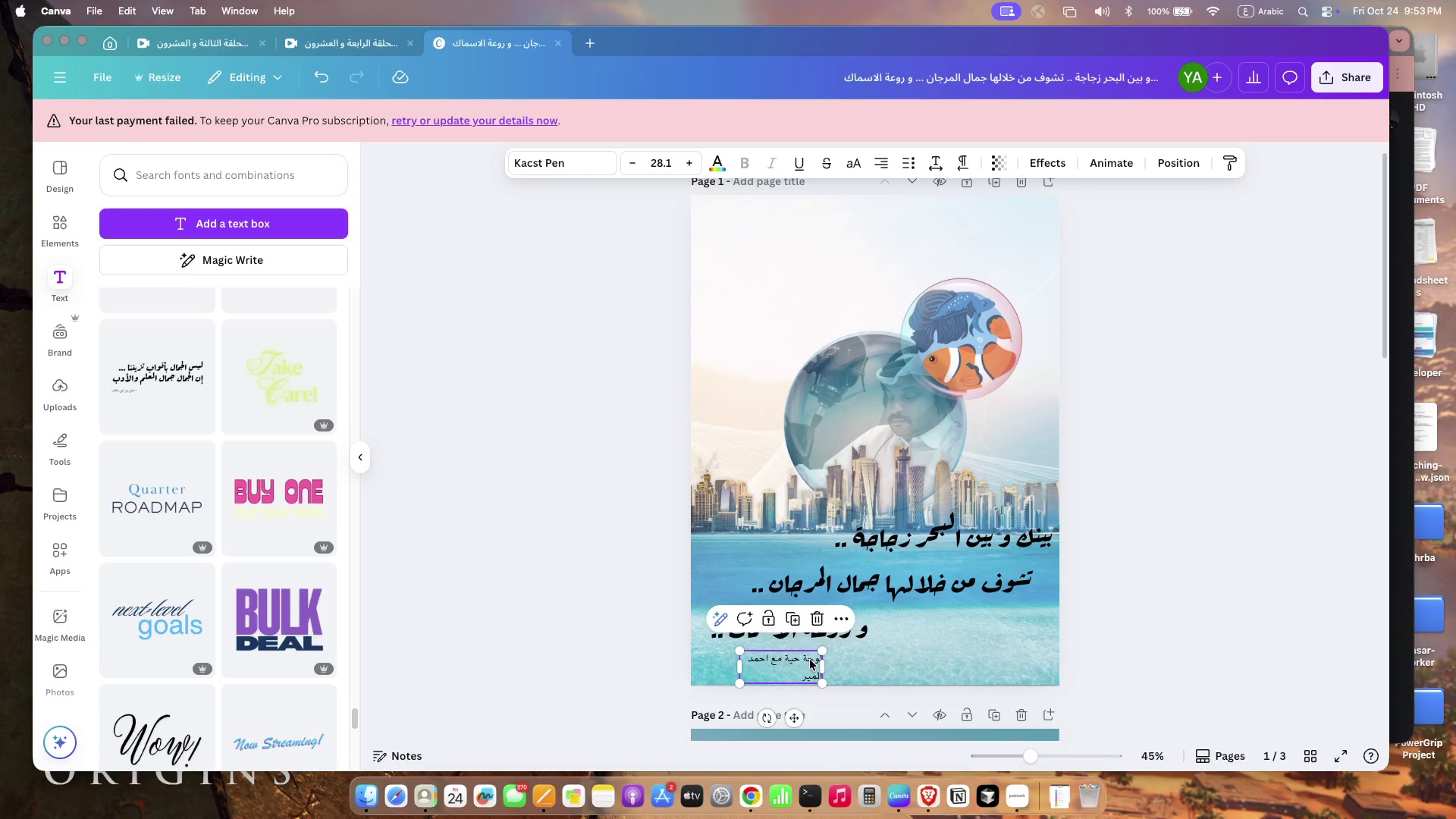 
left_click_drag(start_coordinate=[826, 668], to_coordinate=[915, 667])
 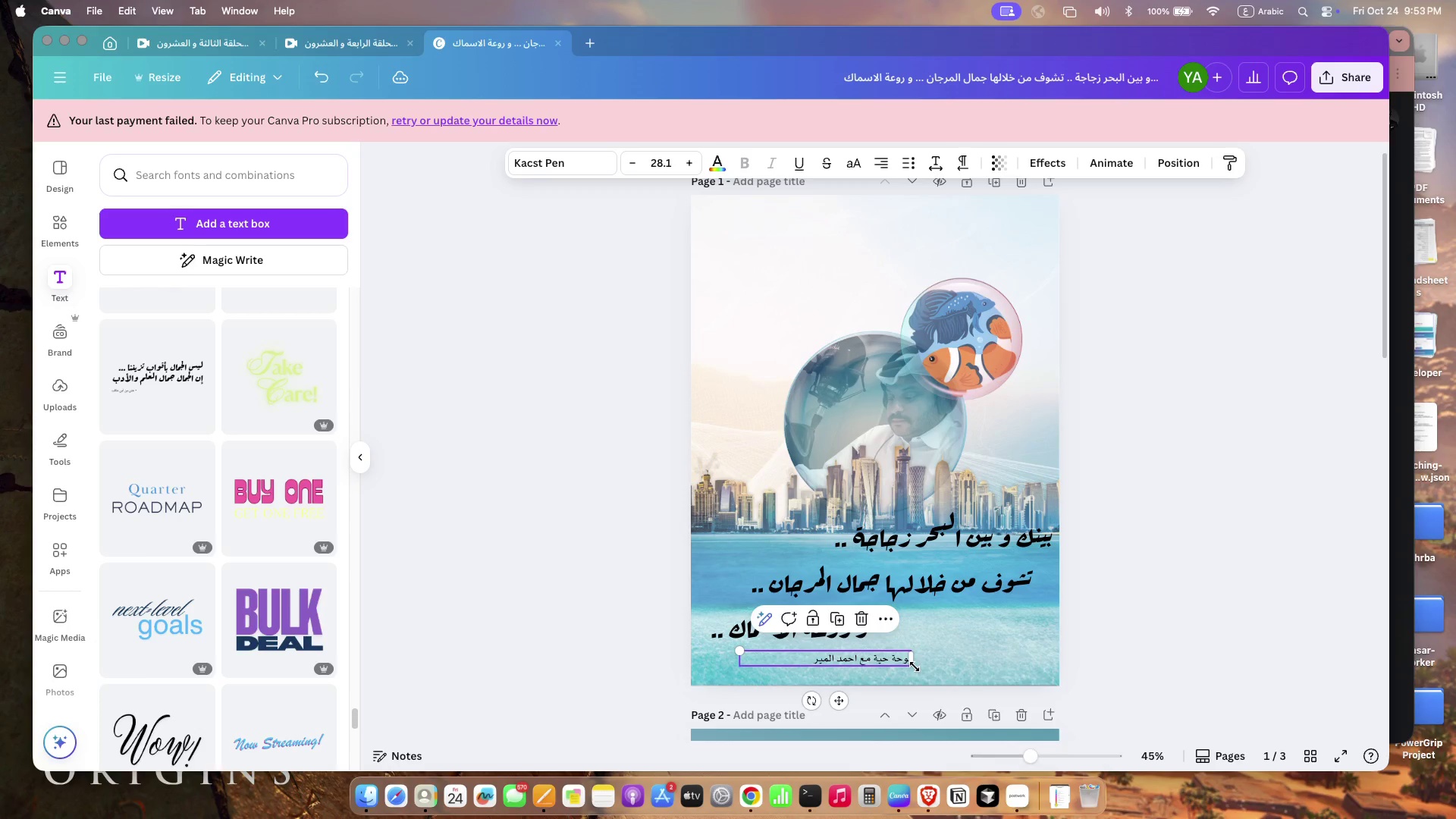 
left_click([914, 657])
 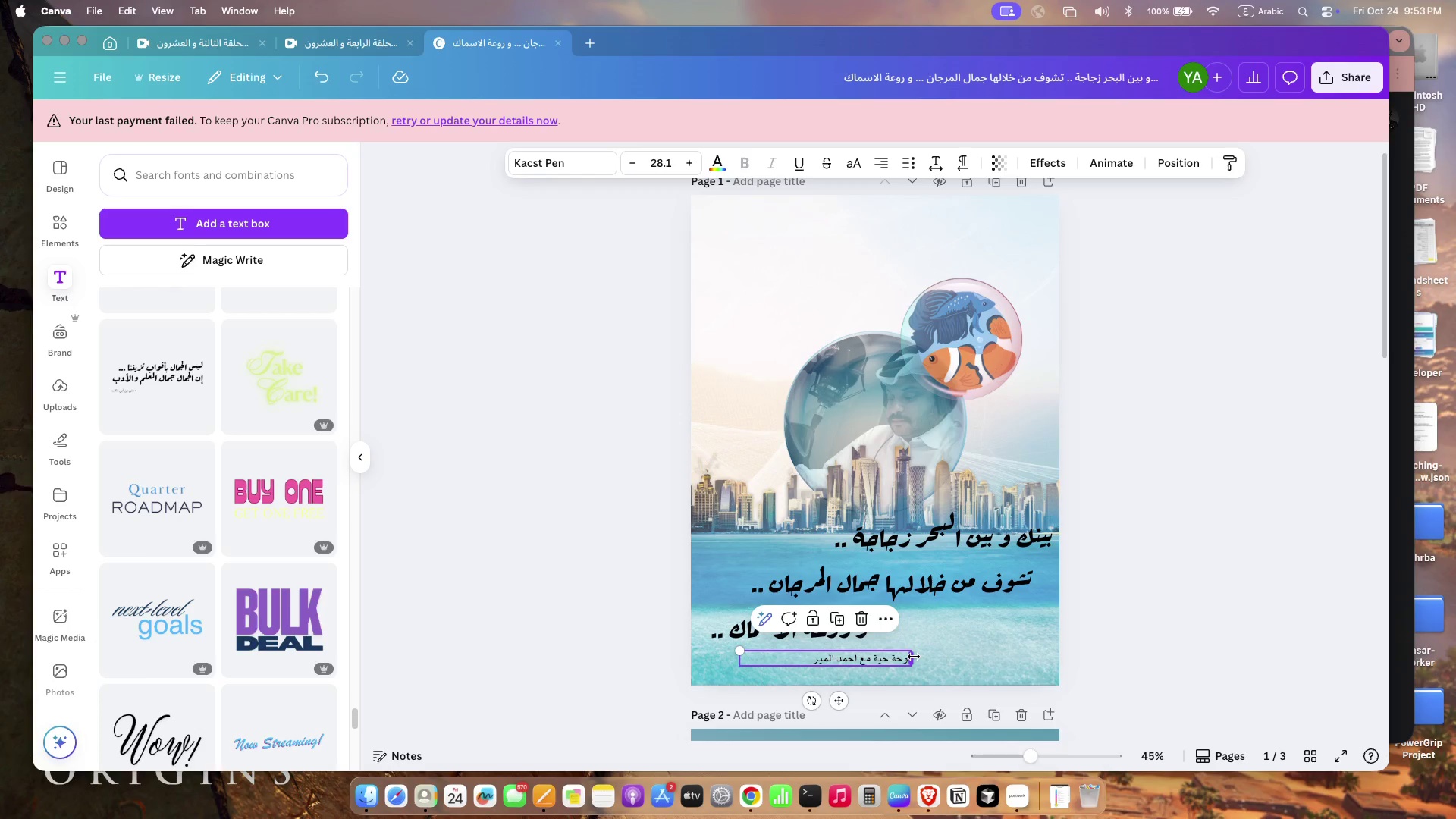 
left_click([914, 657])
 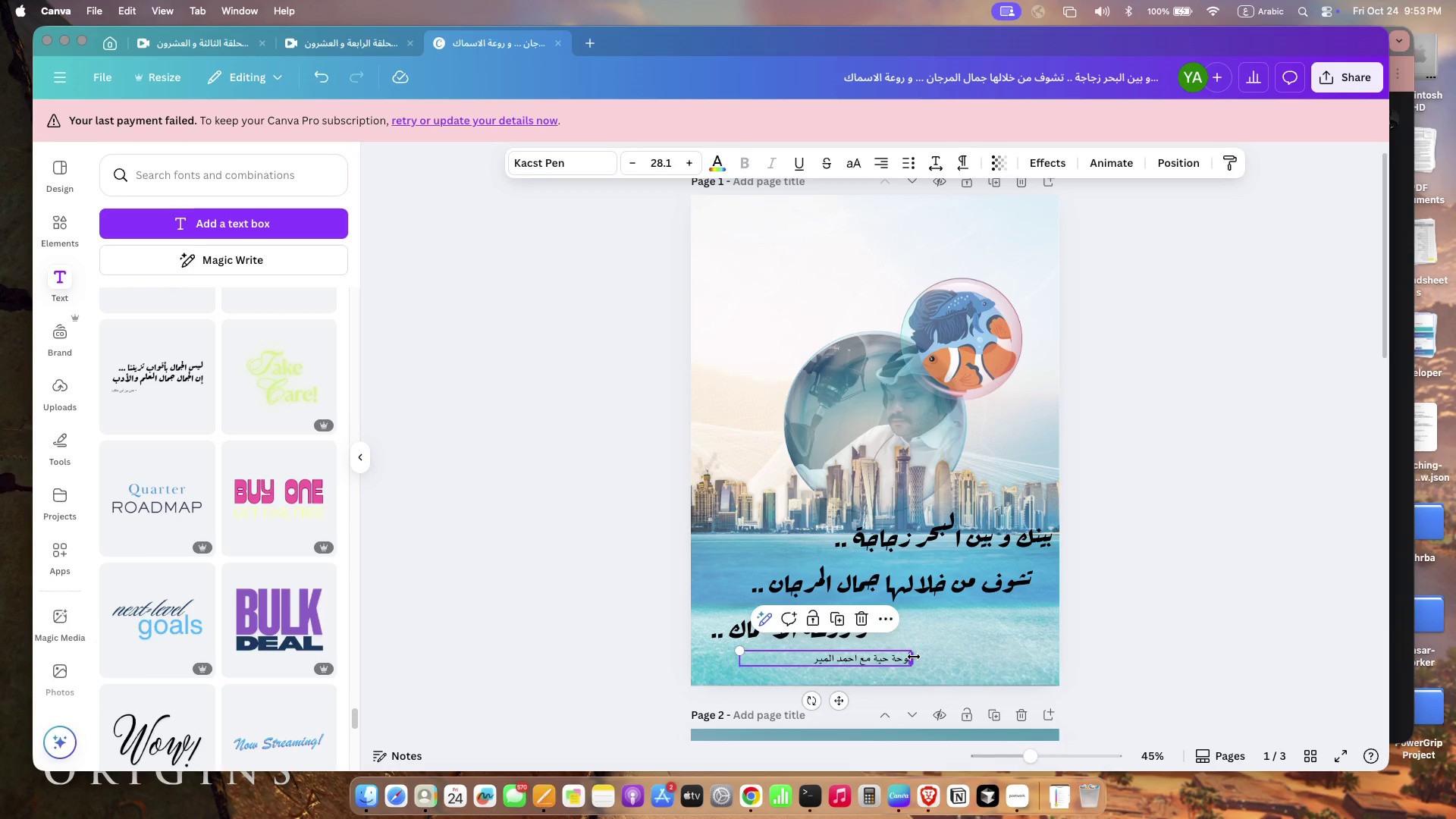 
double_click([914, 657])
 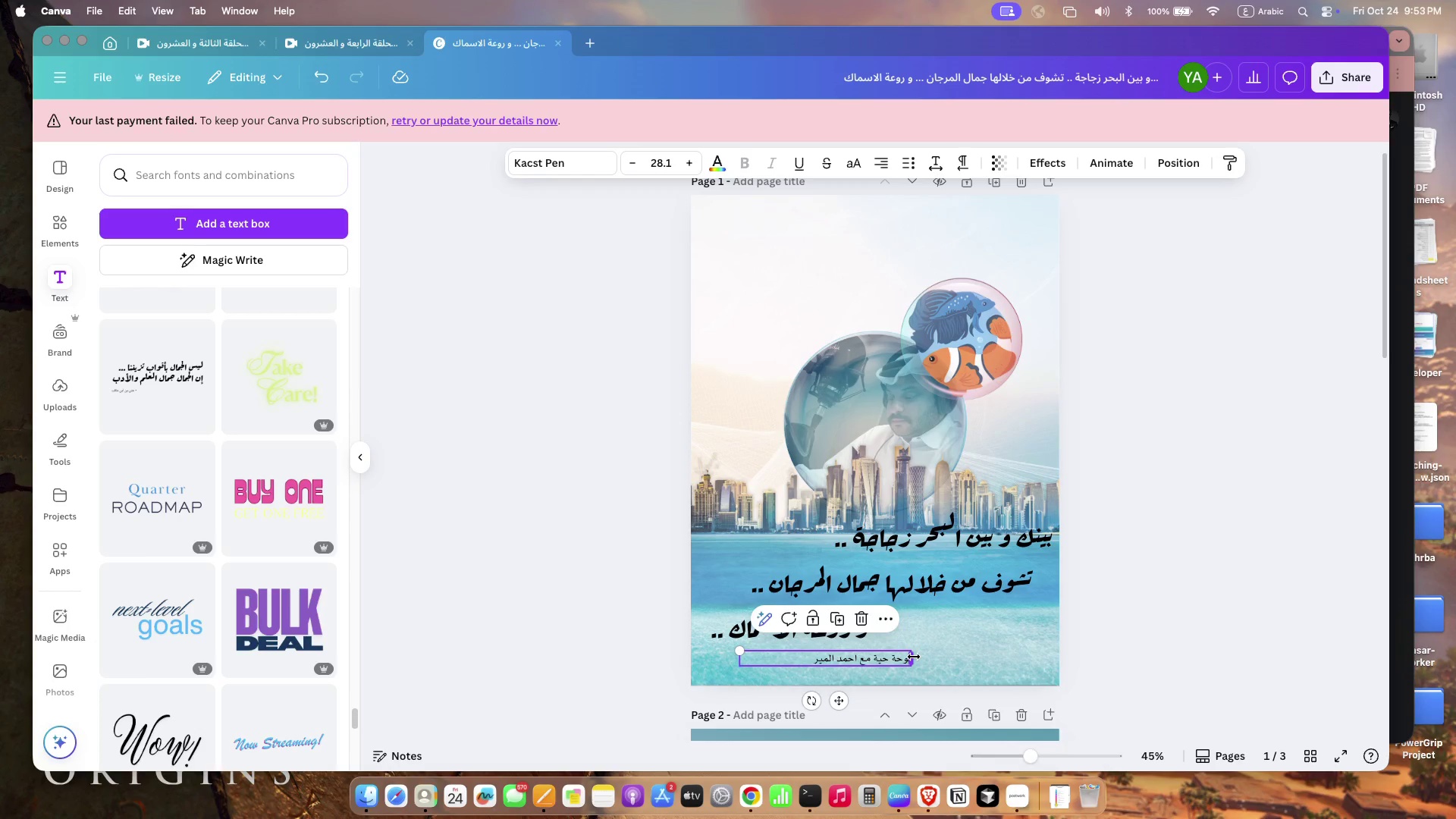 
left_click([914, 657])
 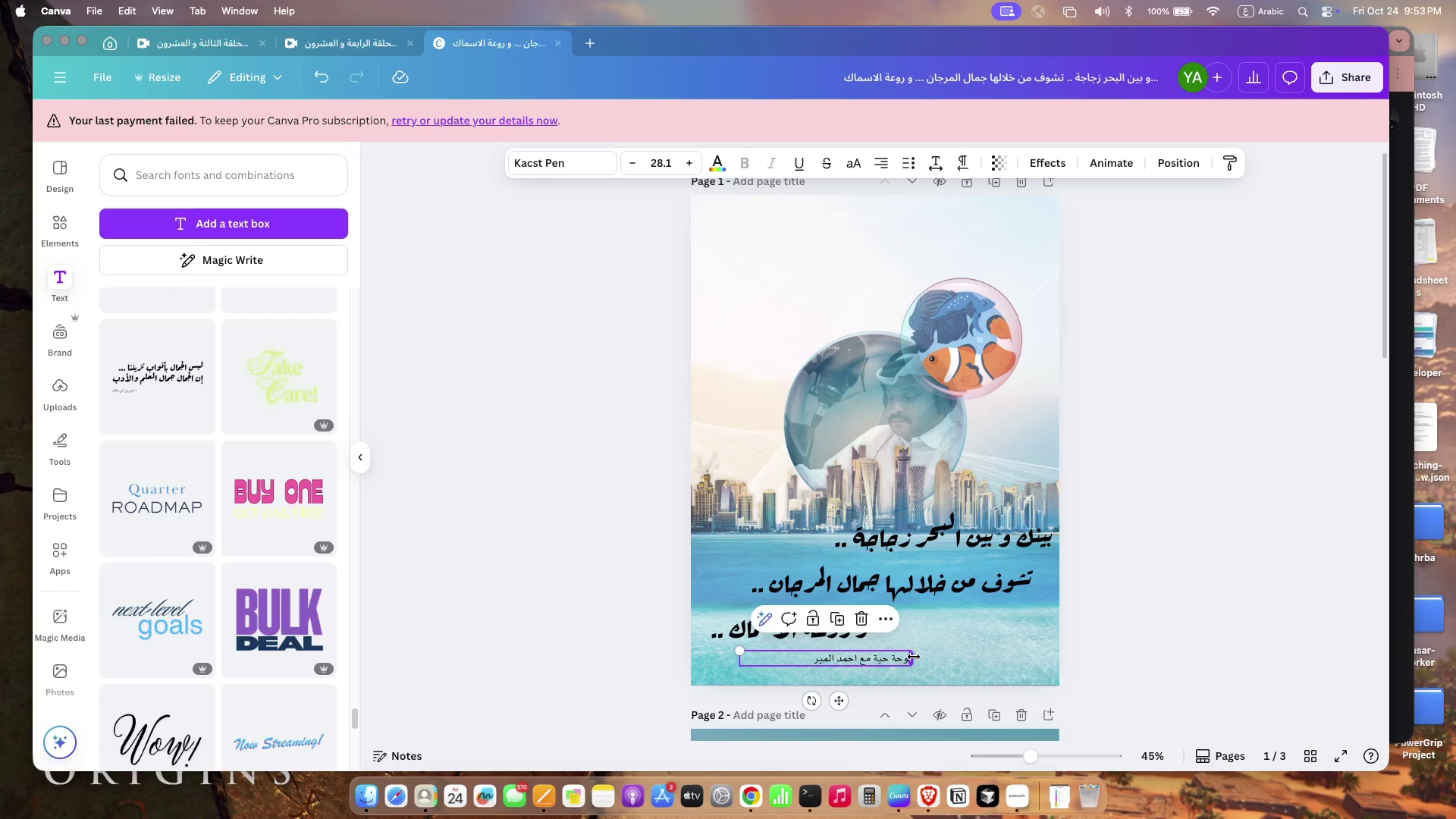 
left_click_drag(start_coordinate=[741, 652], to_coordinate=[742, 645])
 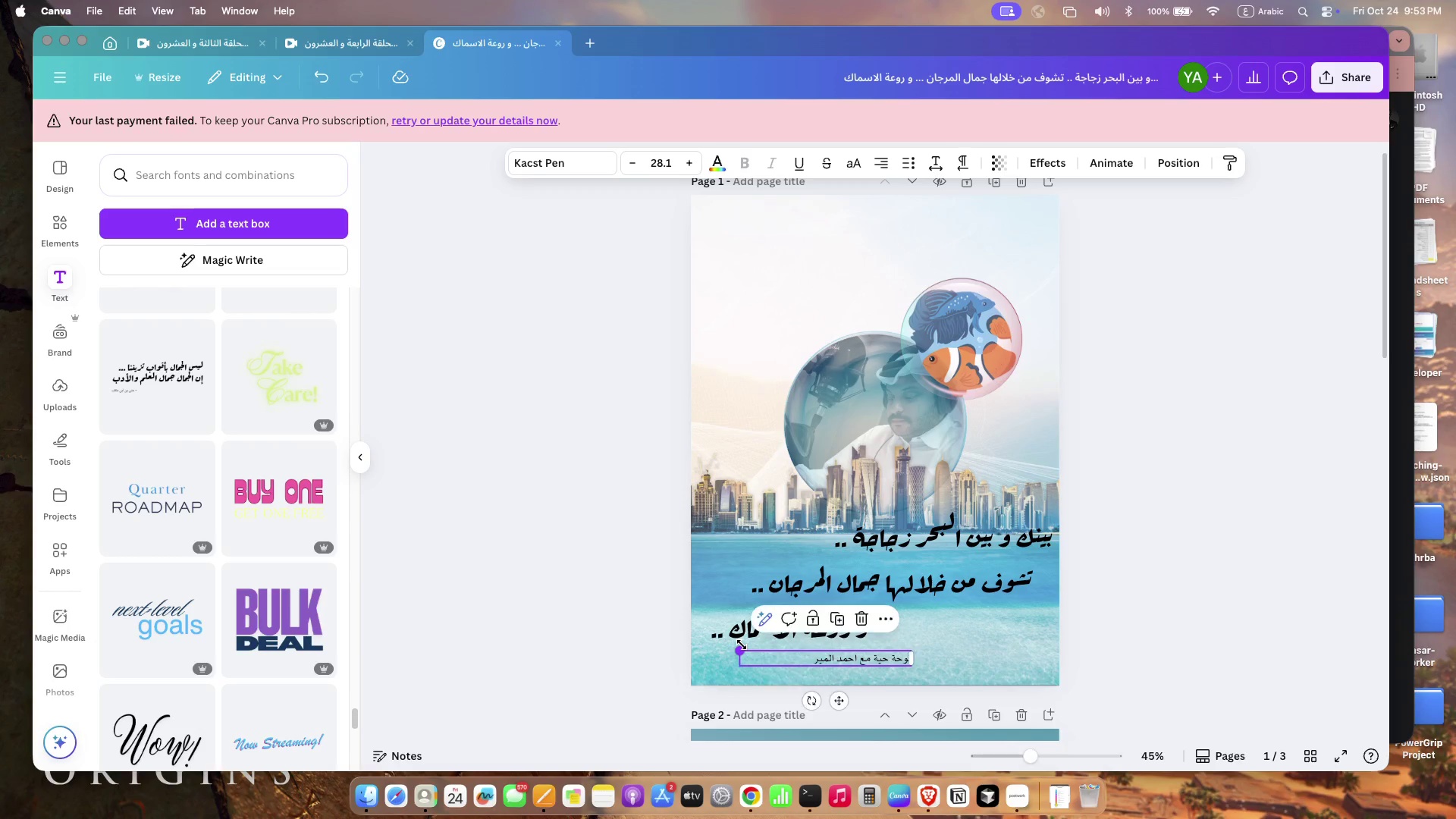 
left_click([790, 659])
 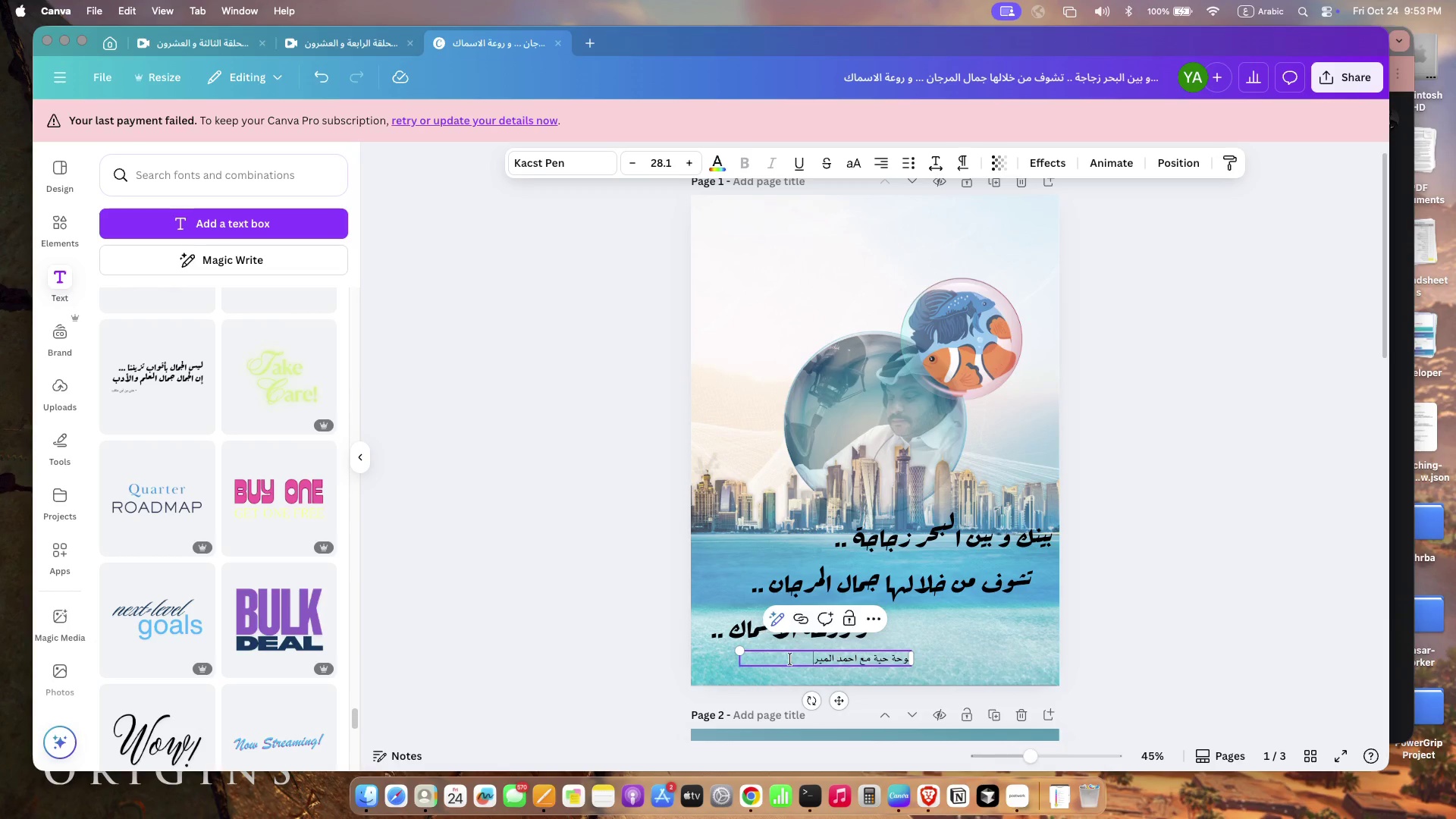 
double_click([790, 659])
 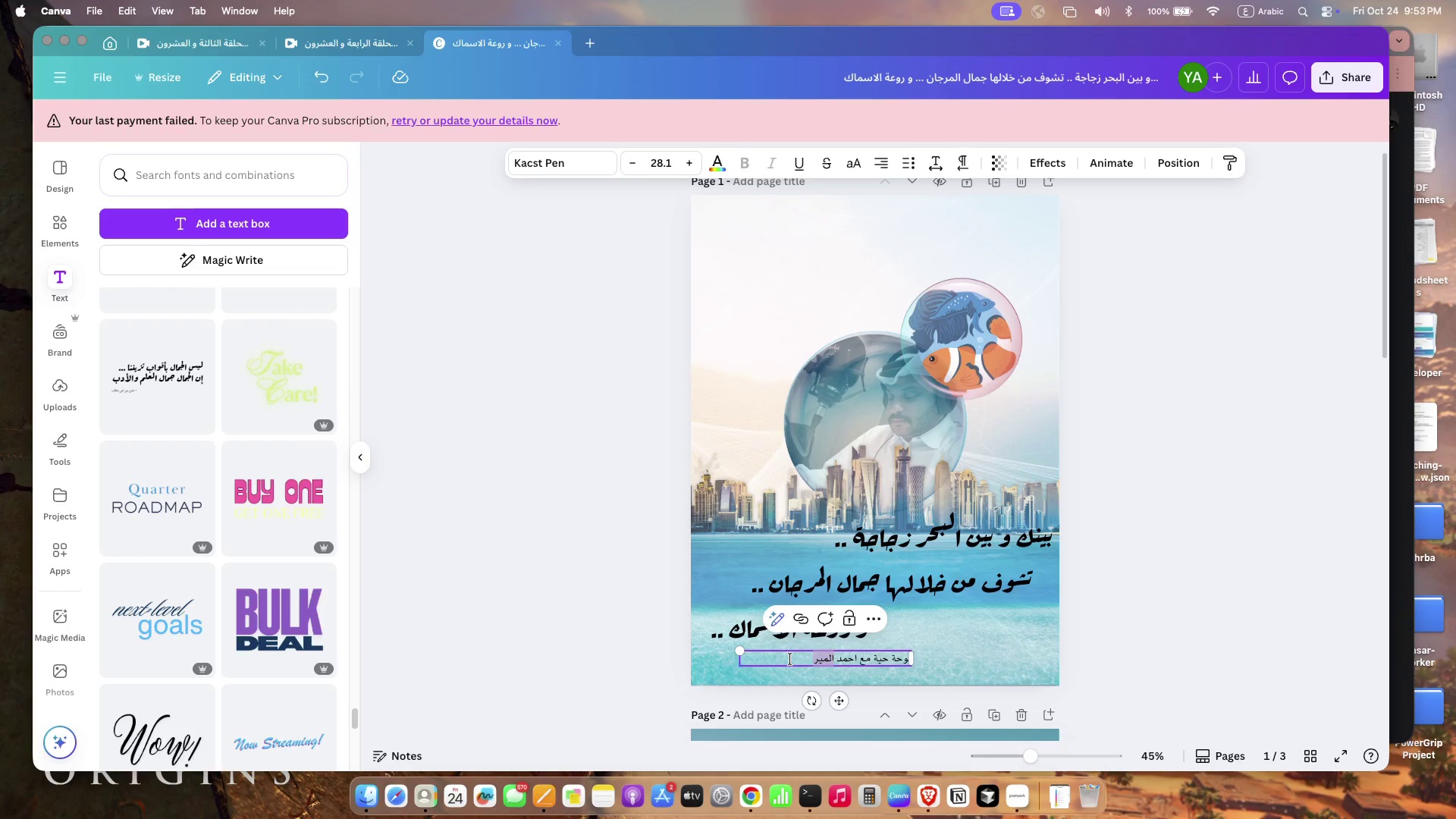 
key(Meta+A)
 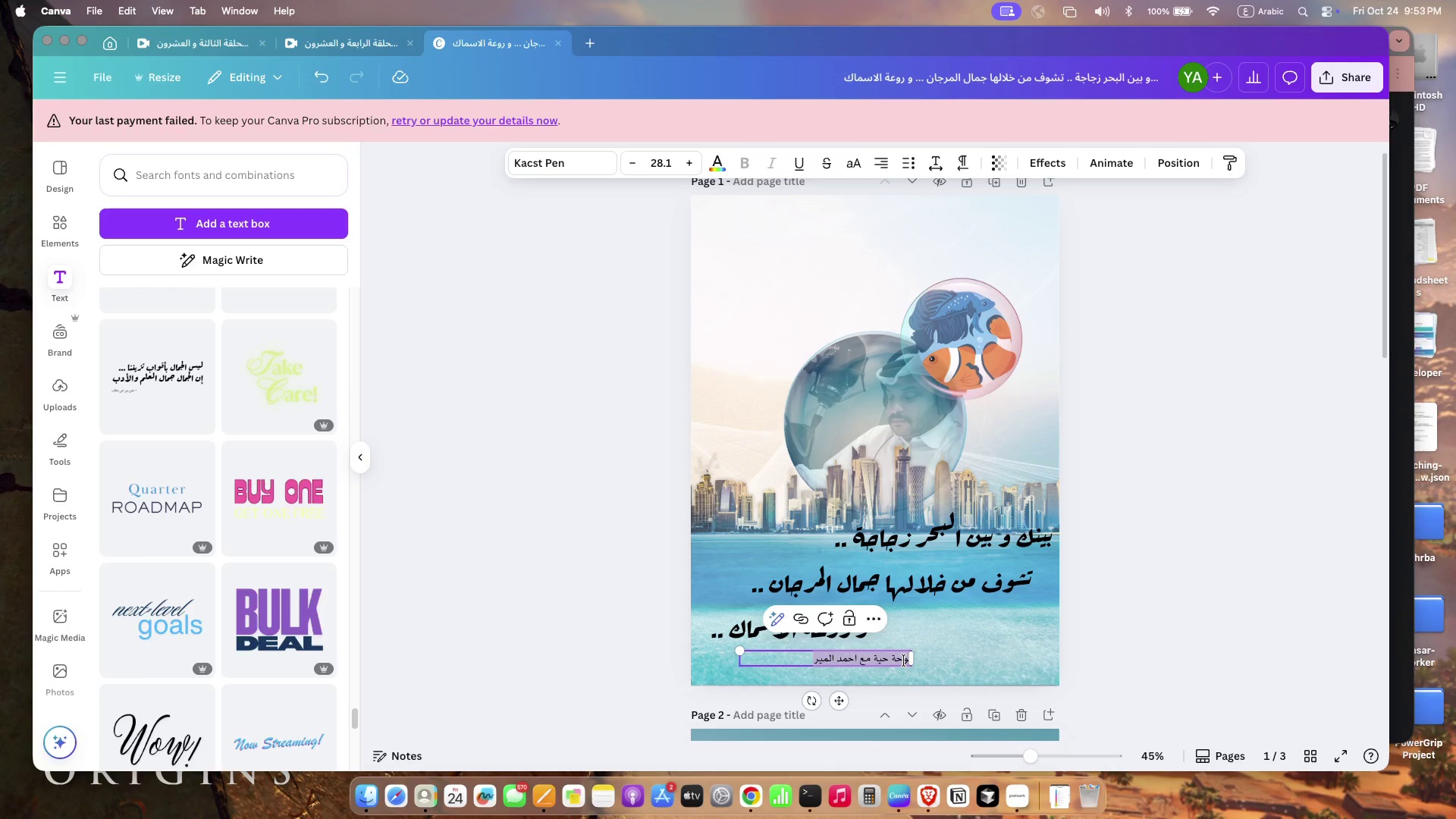 
key(Backspace)
 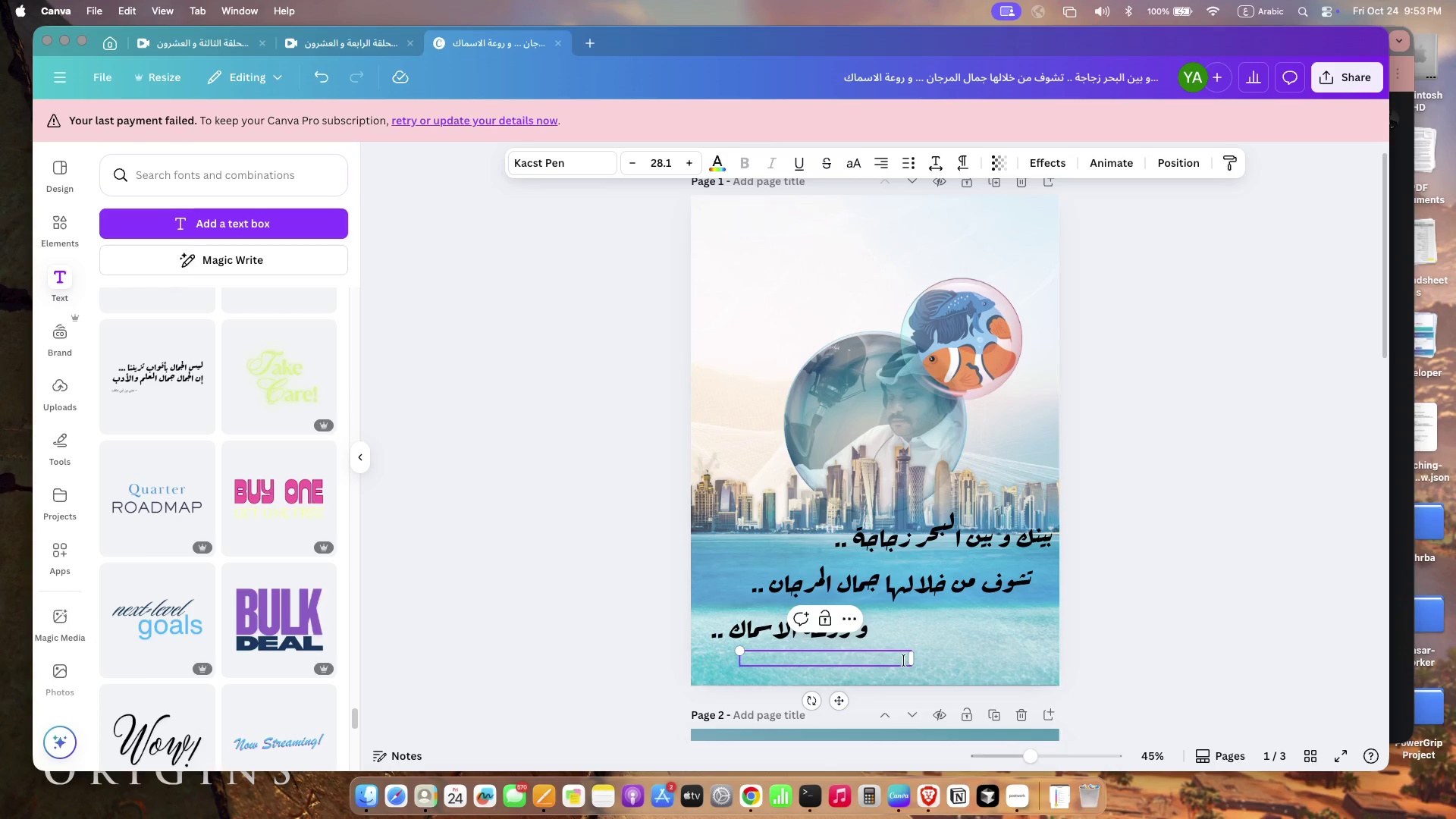 
left_click([904, 661])
 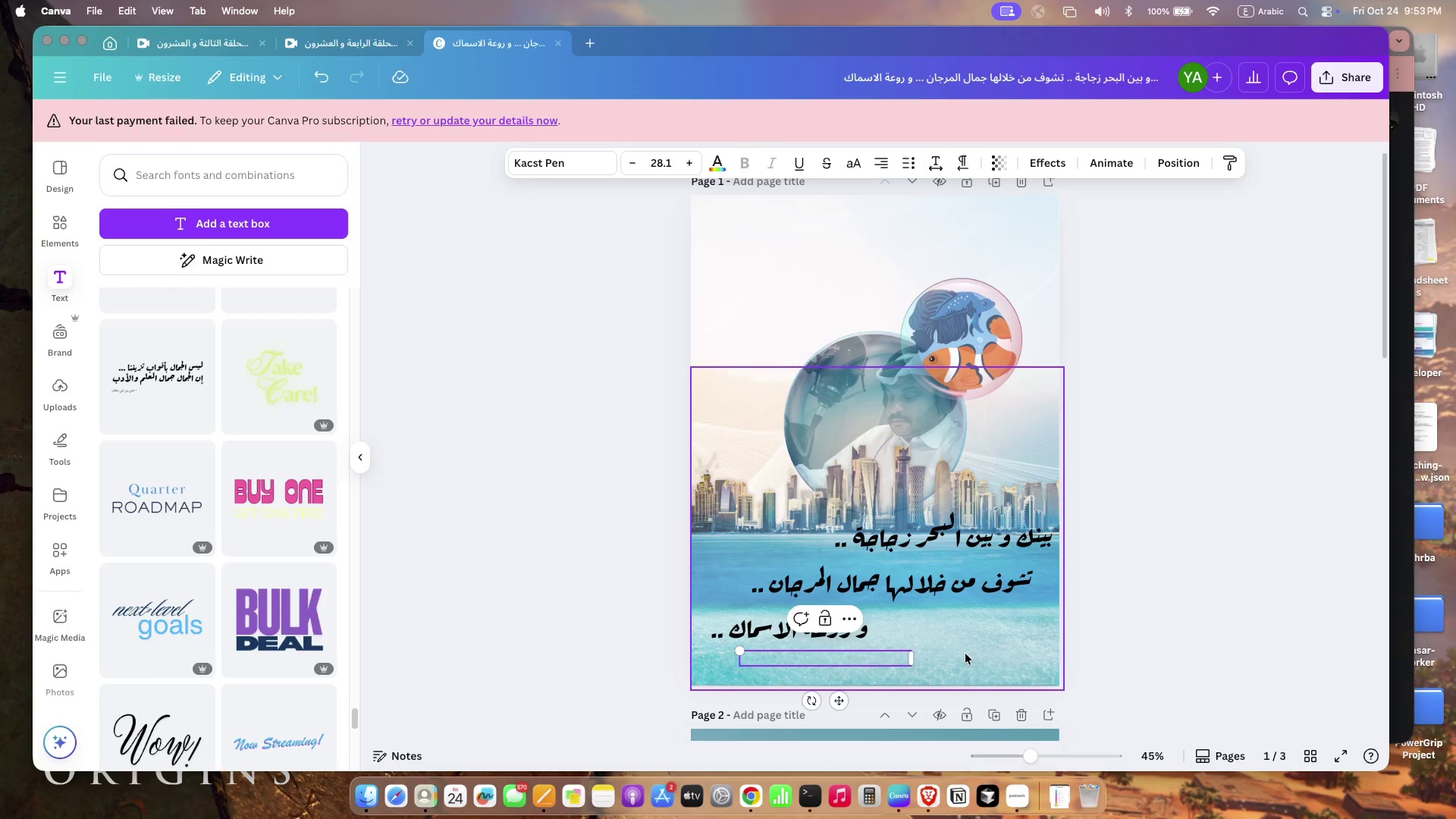 
left_click([805, 610])
 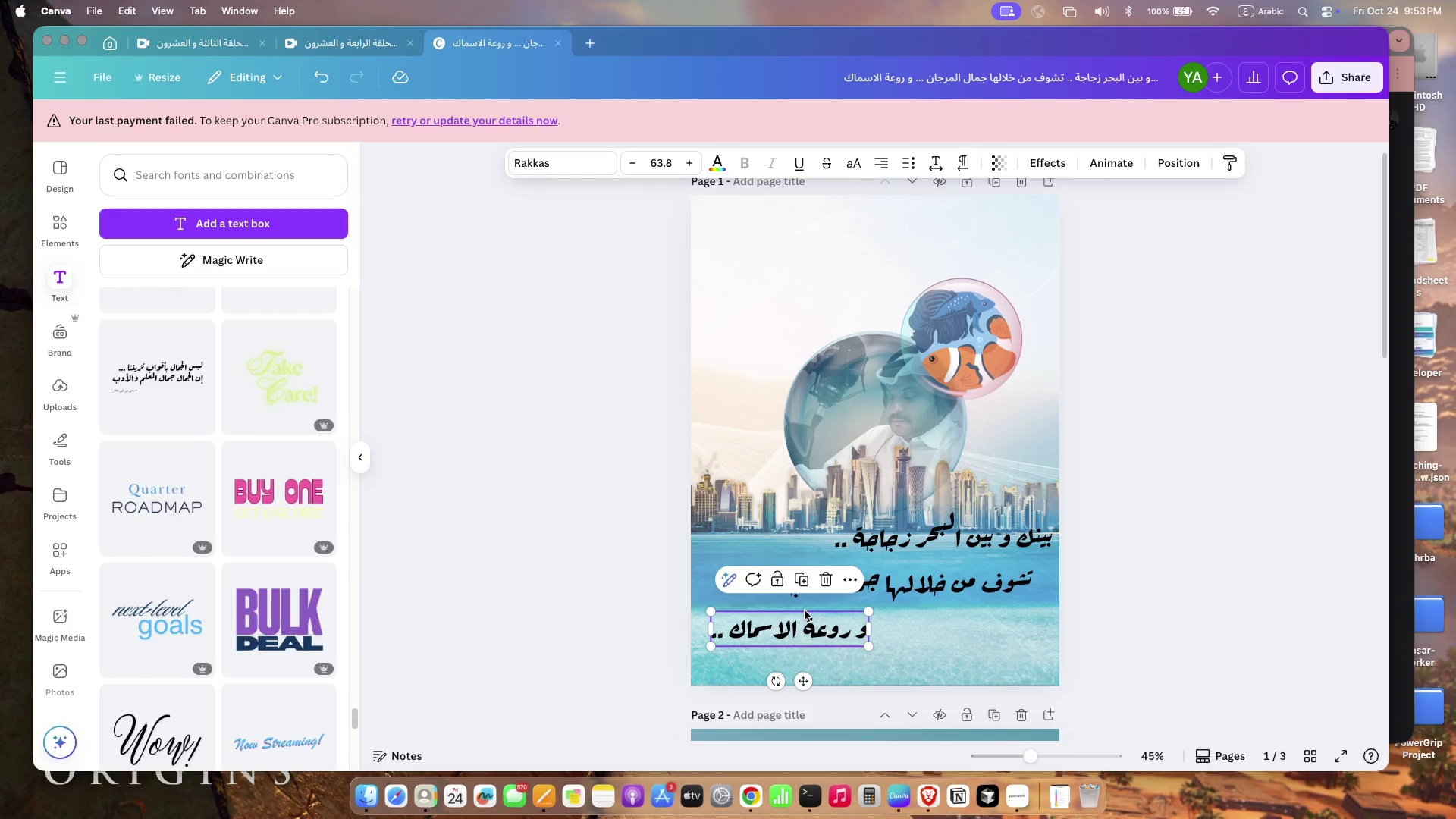 
key(Meta+C)
 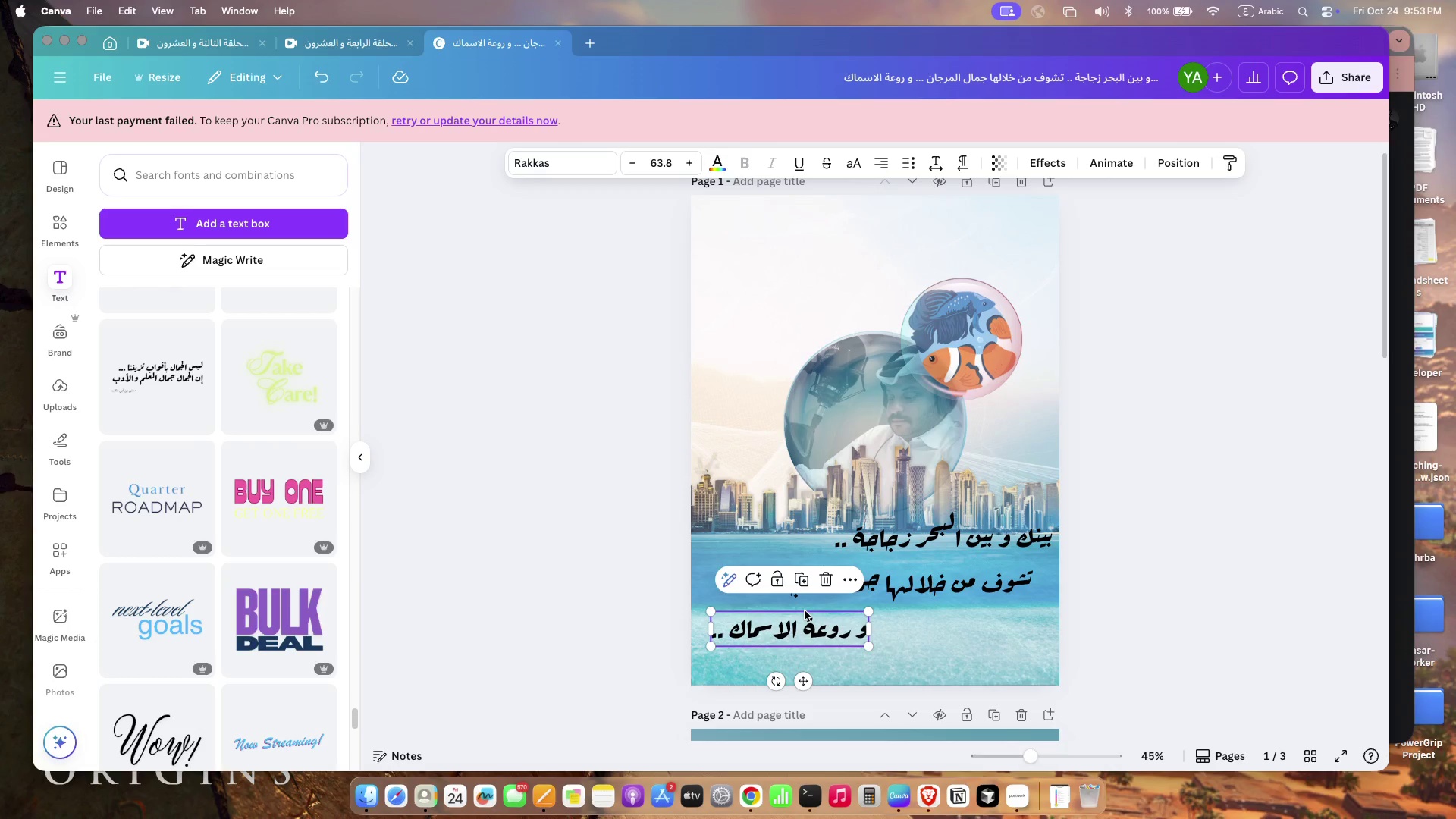 
key(Meta+V)
 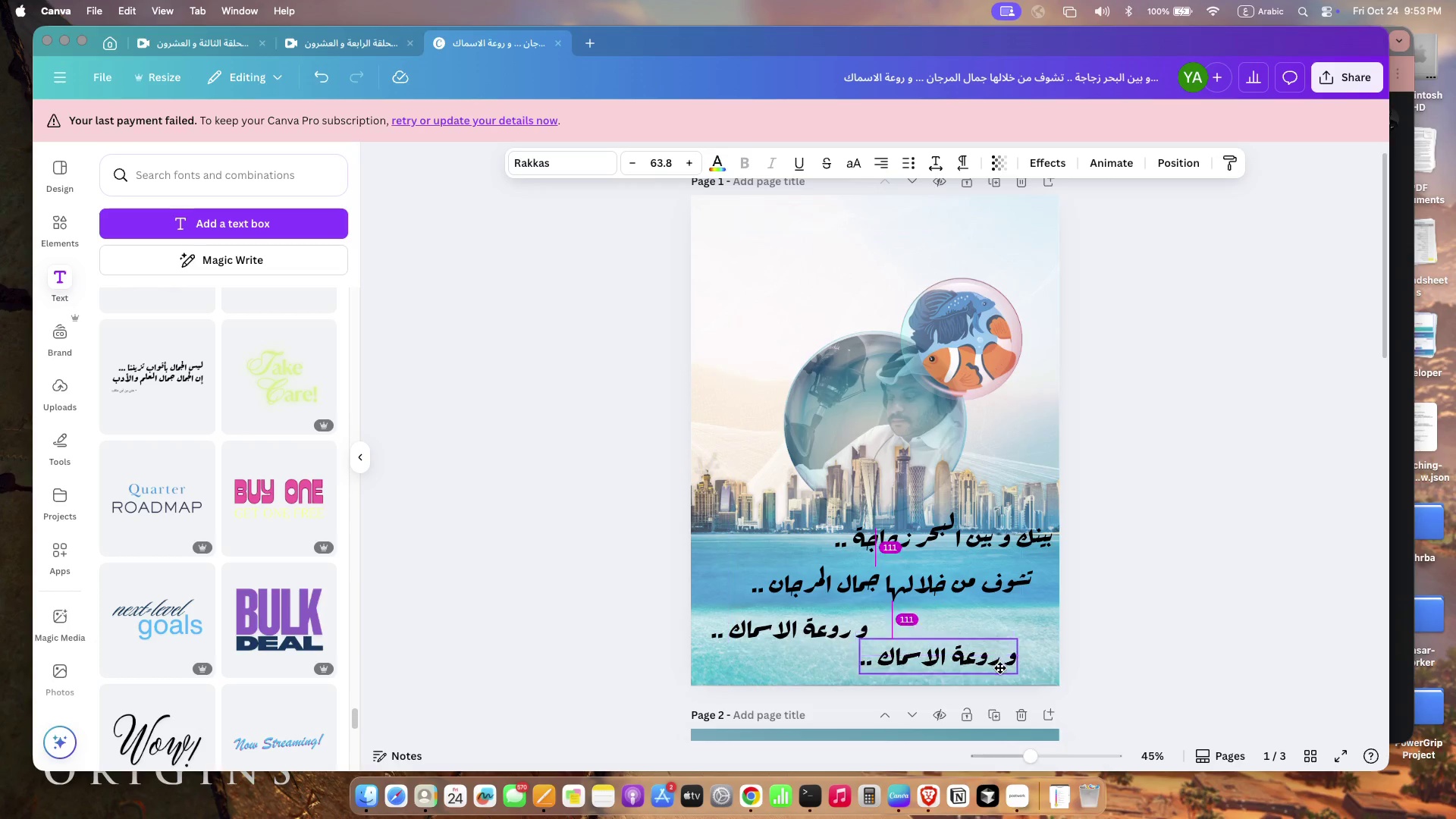 
left_click_drag(start_coordinate=[855, 642], to_coordinate=[1003, 673])
 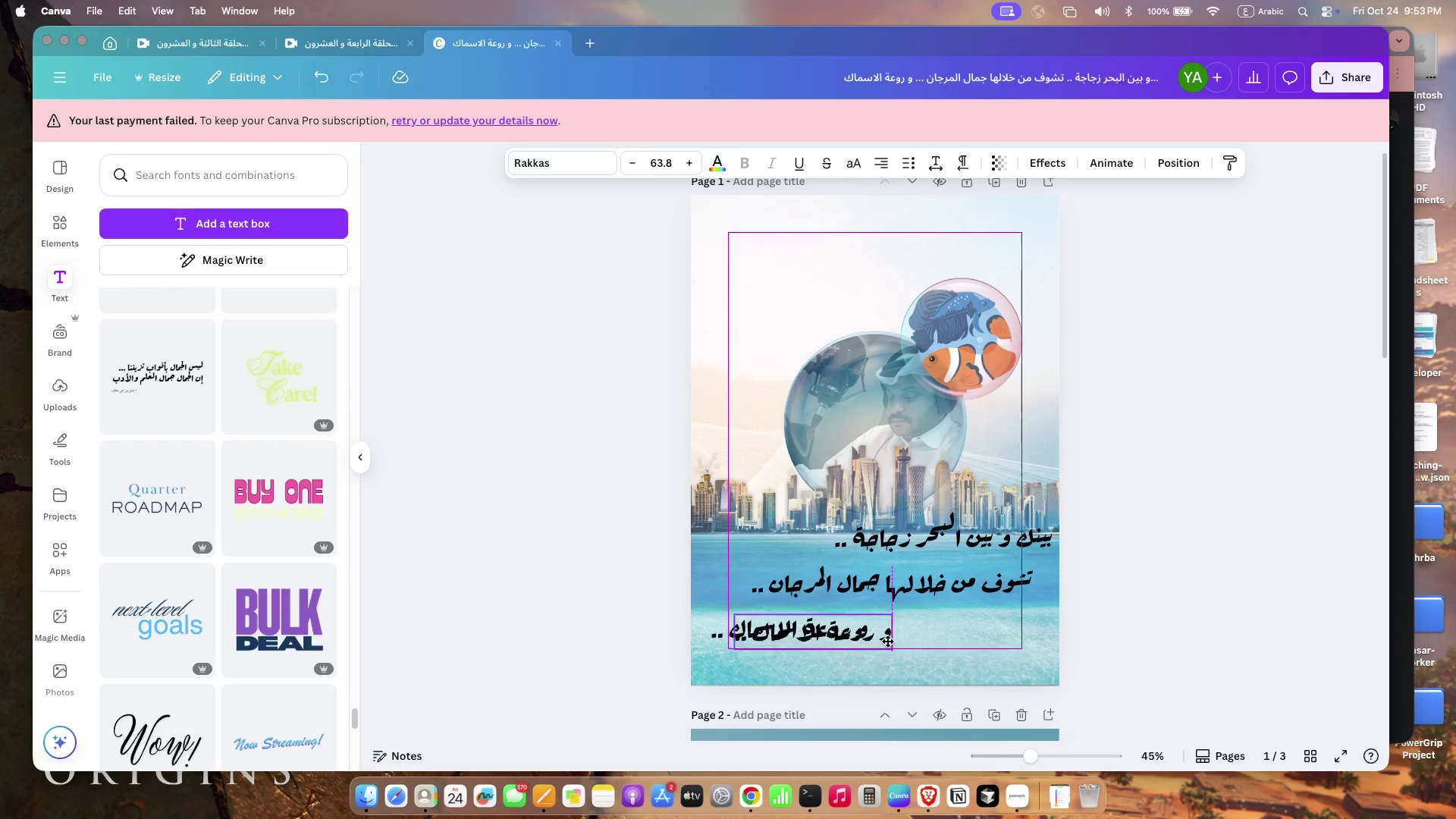 
double_click([1003, 673])
 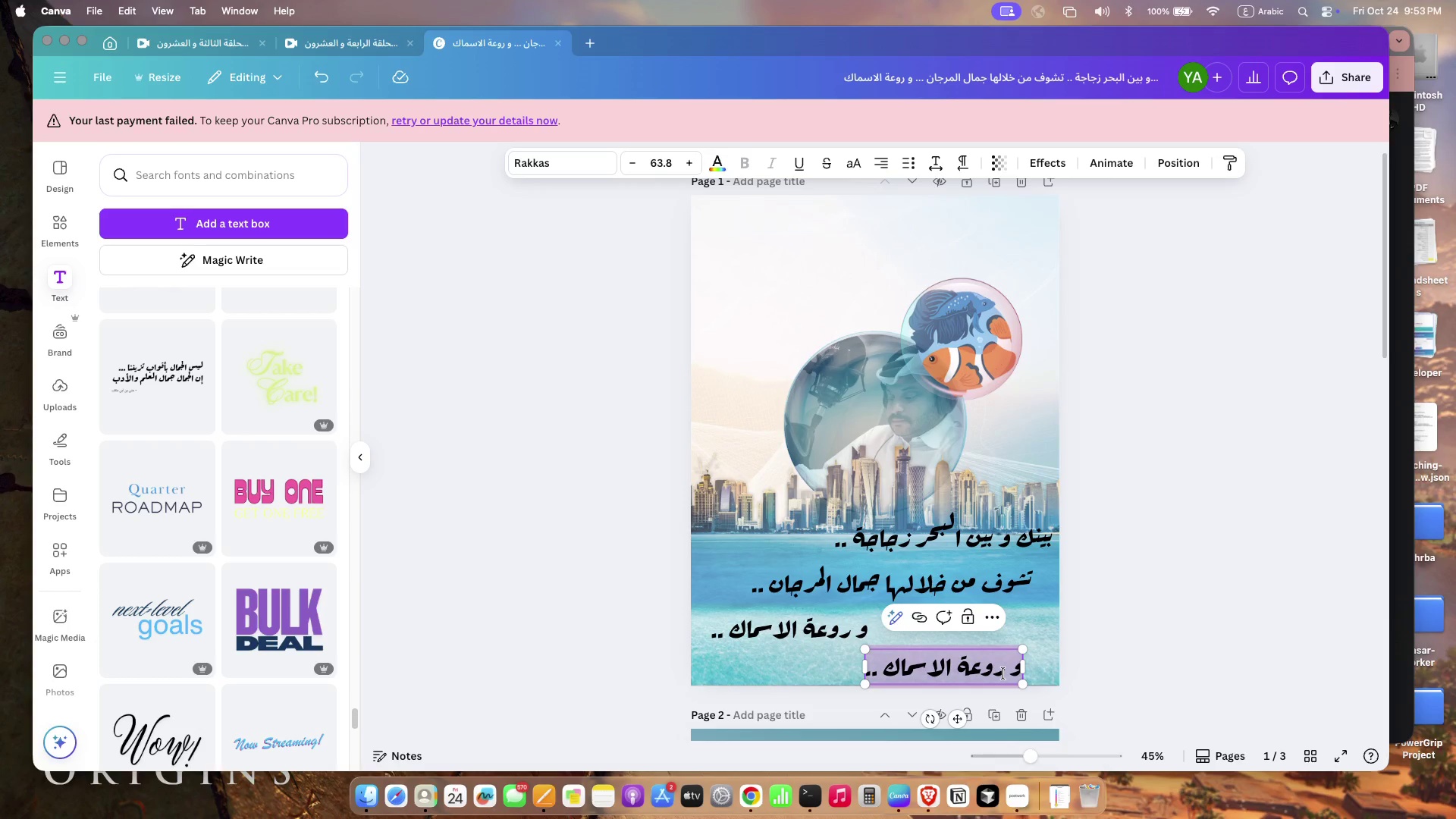 
triple_click([1003, 673])
 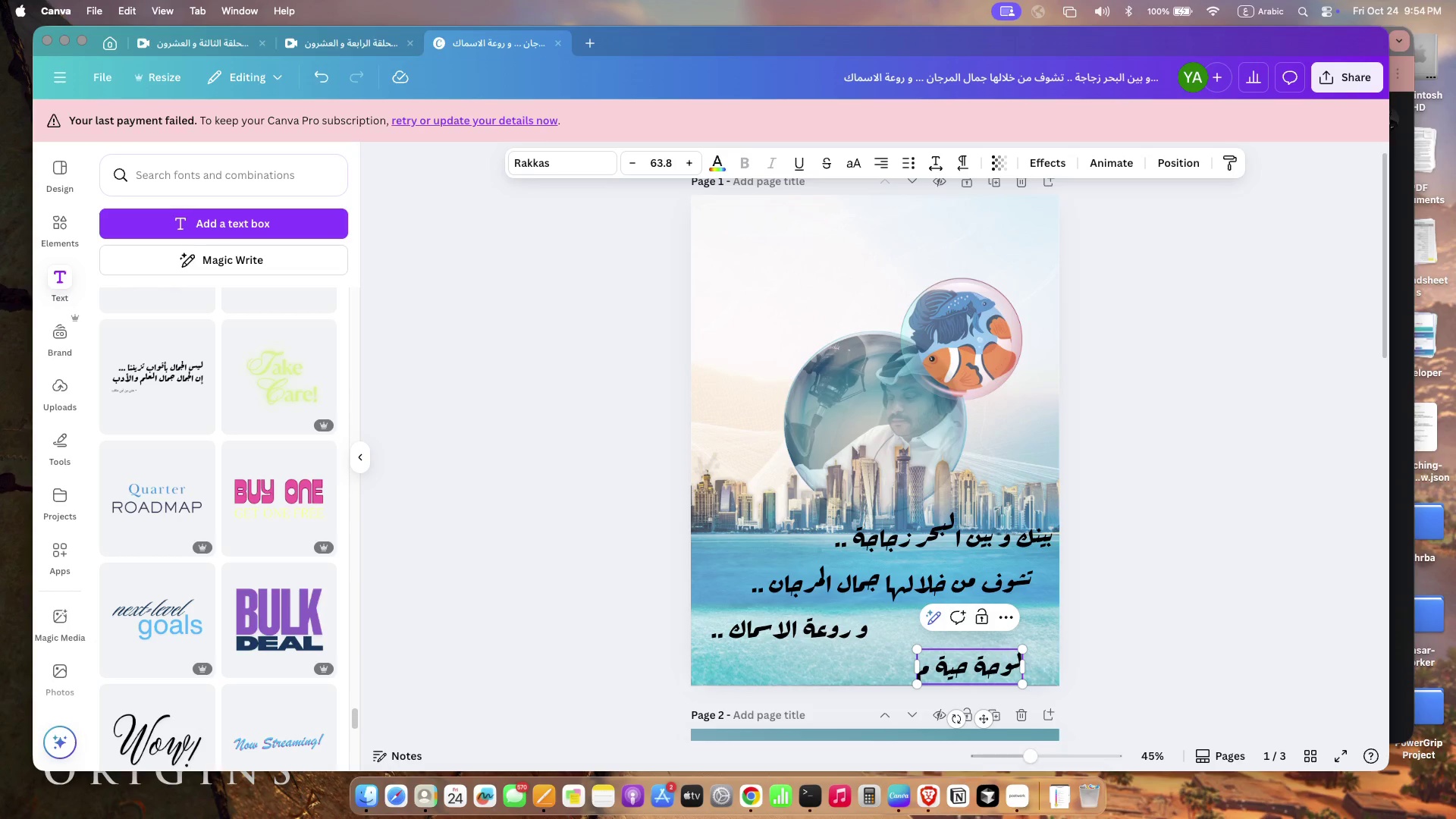 
type(gn)
key(Backspace)
type(m[)
key(Backspace)
type(p] pd] lu hpk)
key(Backspace)
type(lv hgldn)
 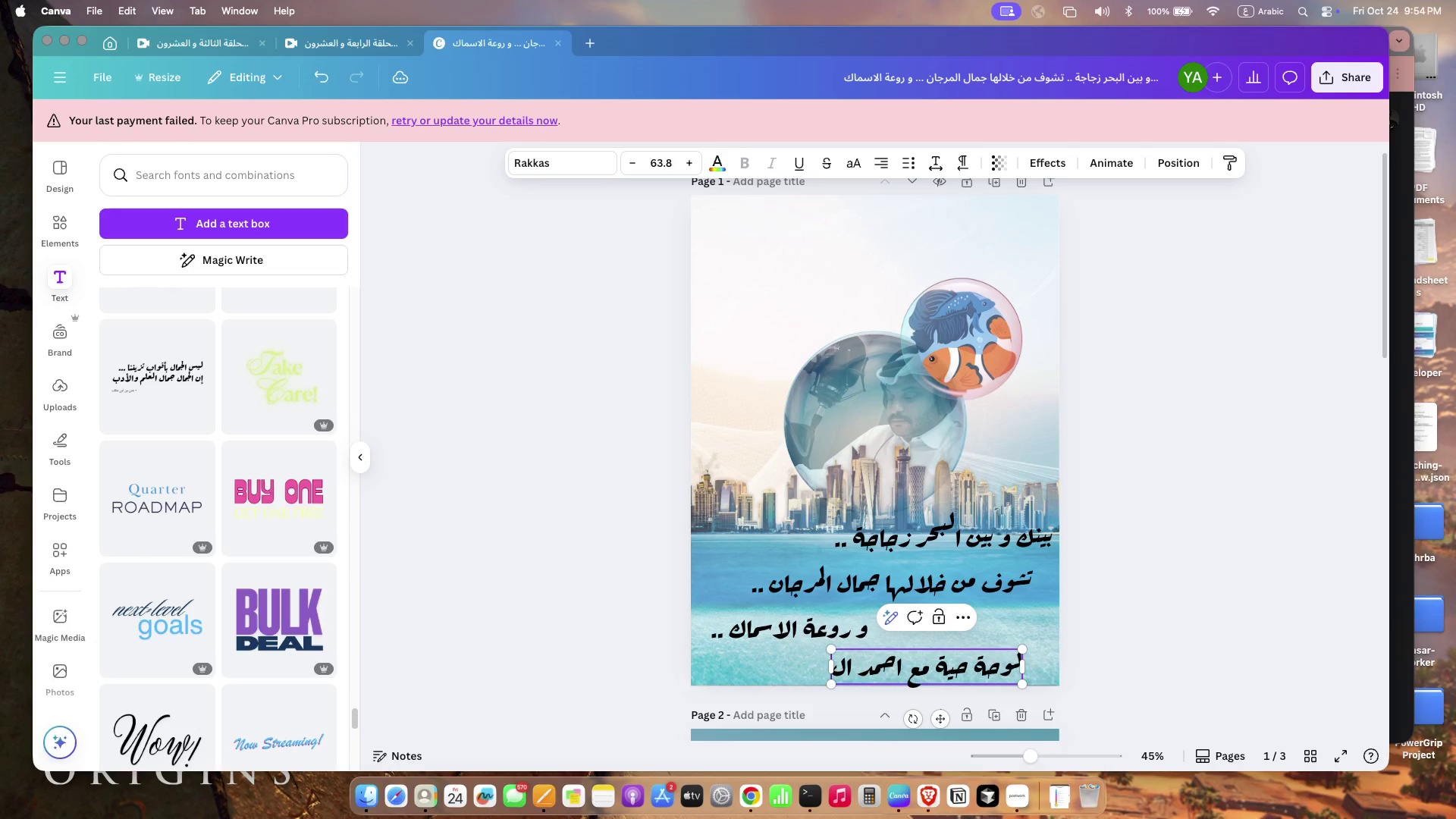 
left_click([620, 613])
 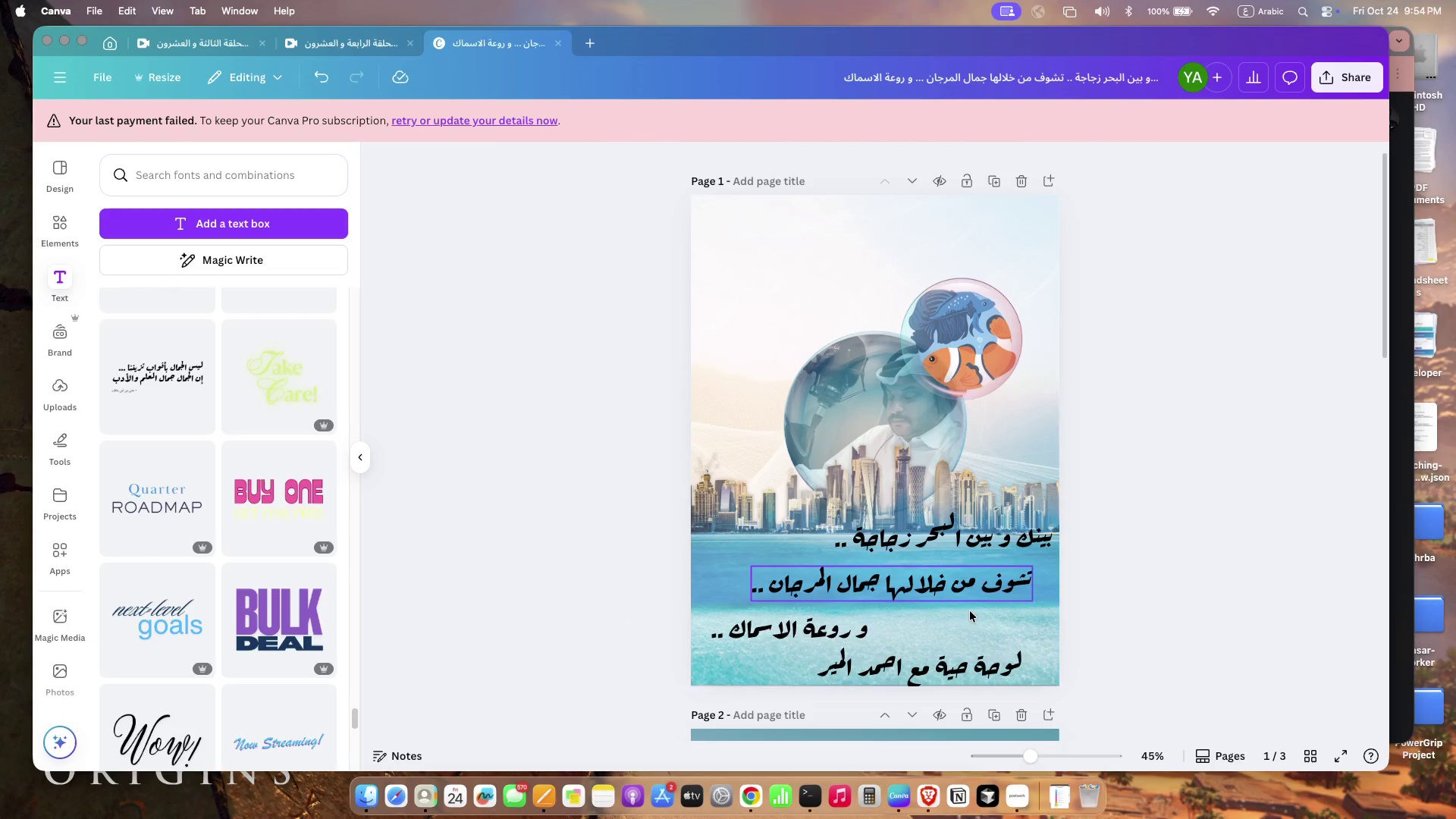 
left_click_drag(start_coordinate=[995, 662], to_coordinate=[901, 665])
 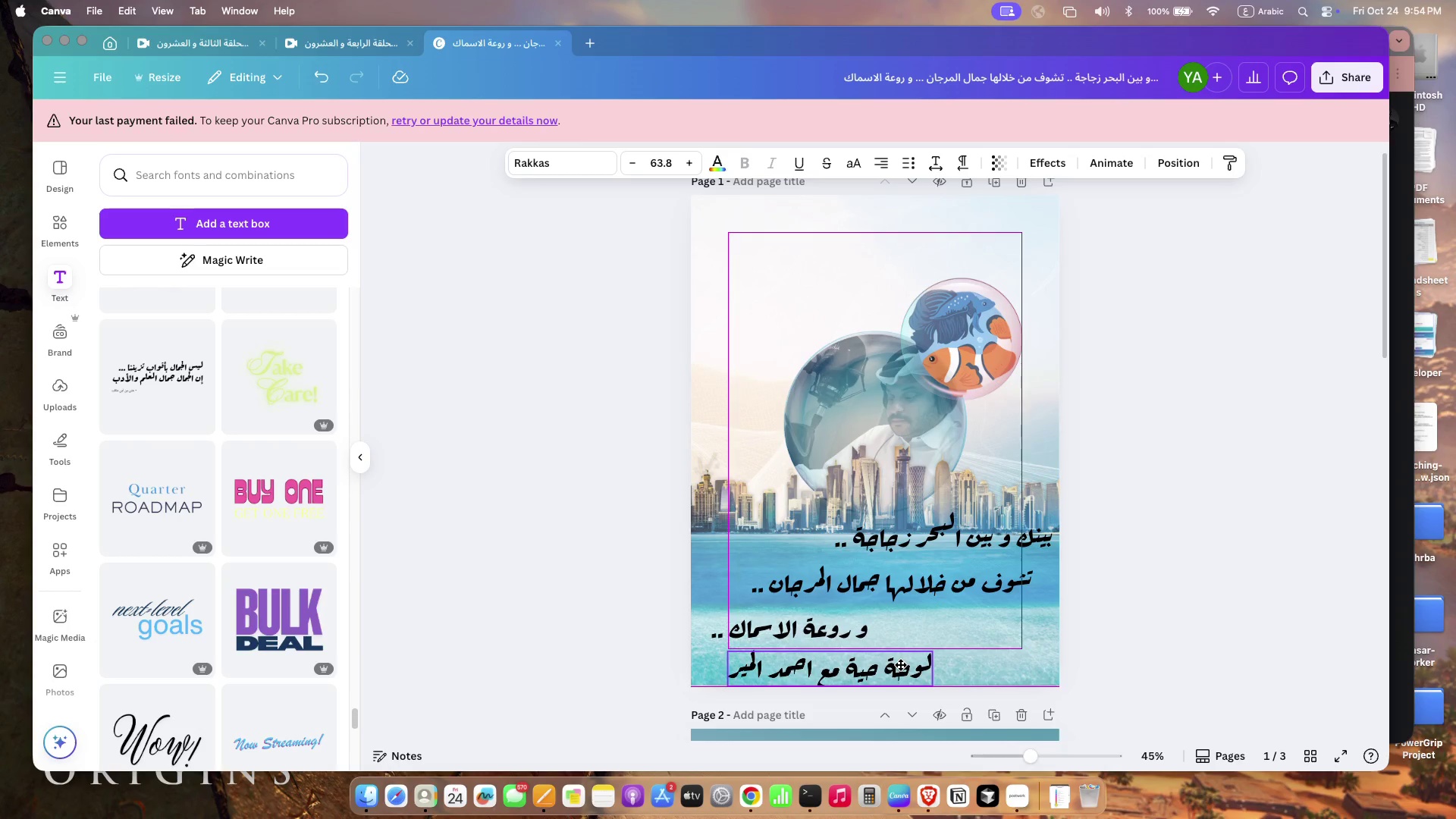 
left_click([1228, 604])
 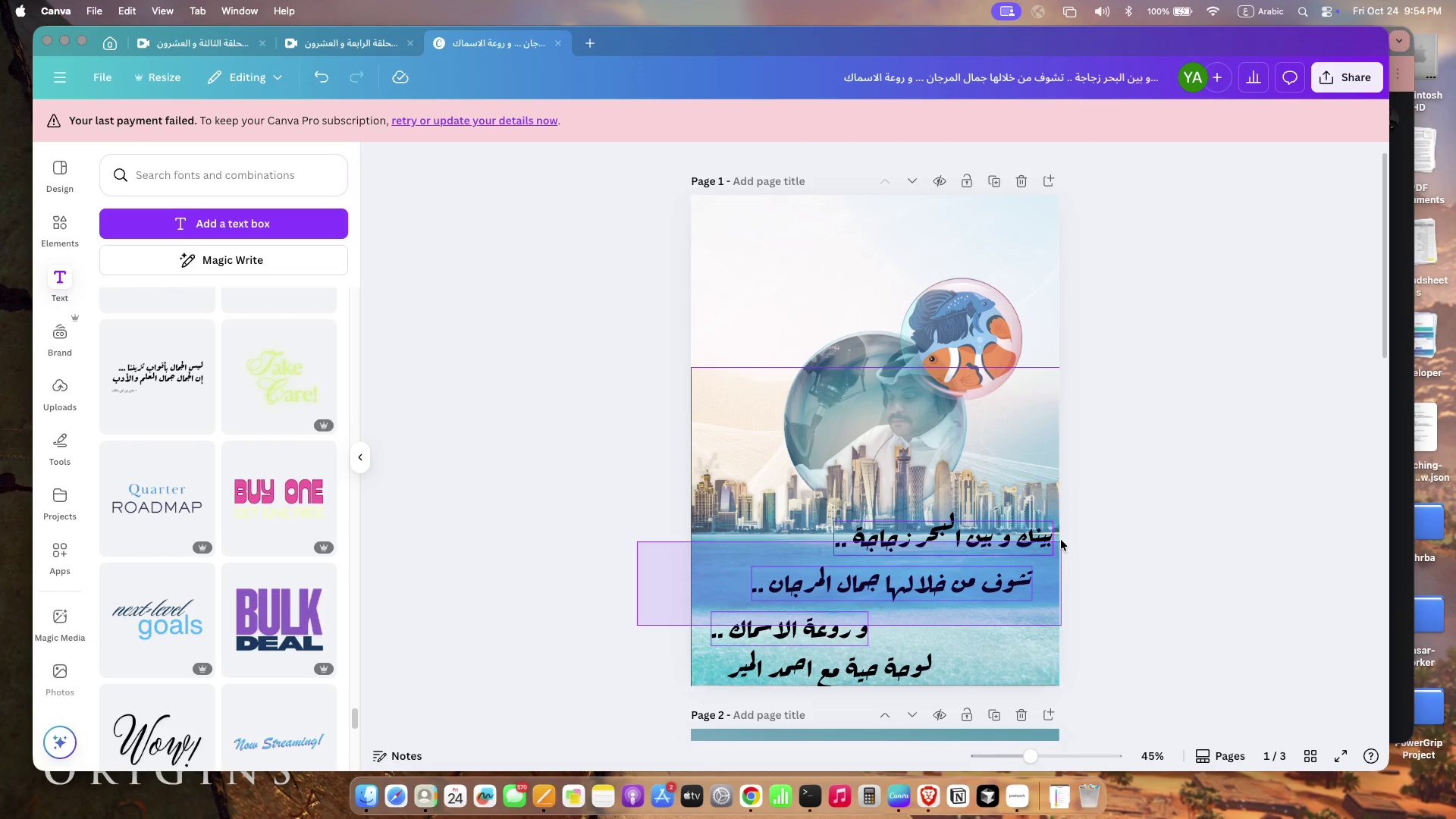 
left_click_drag(start_coordinate=[637, 626], to_coordinate=[1061, 541])
 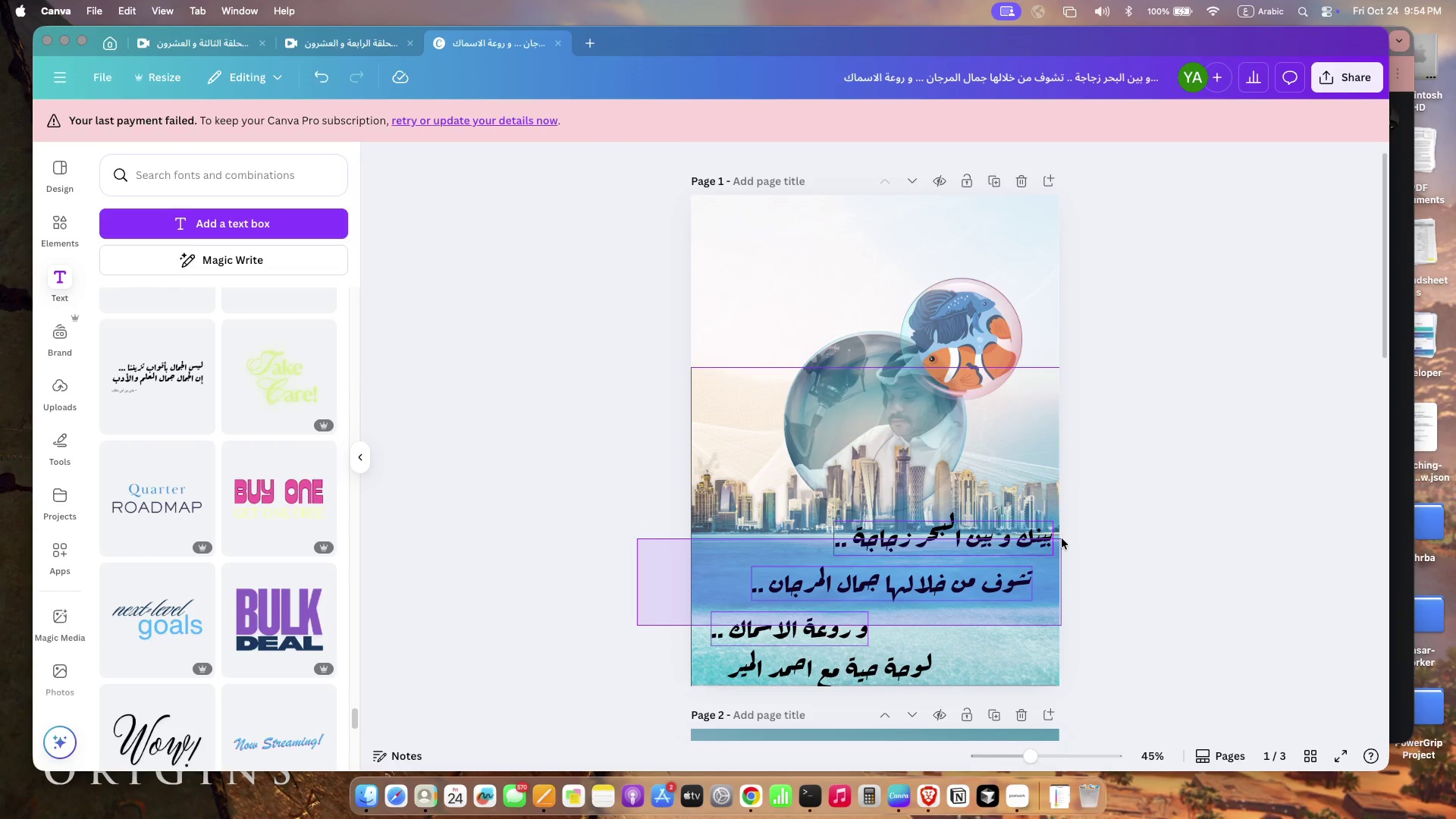 
left_click([747, 457])
 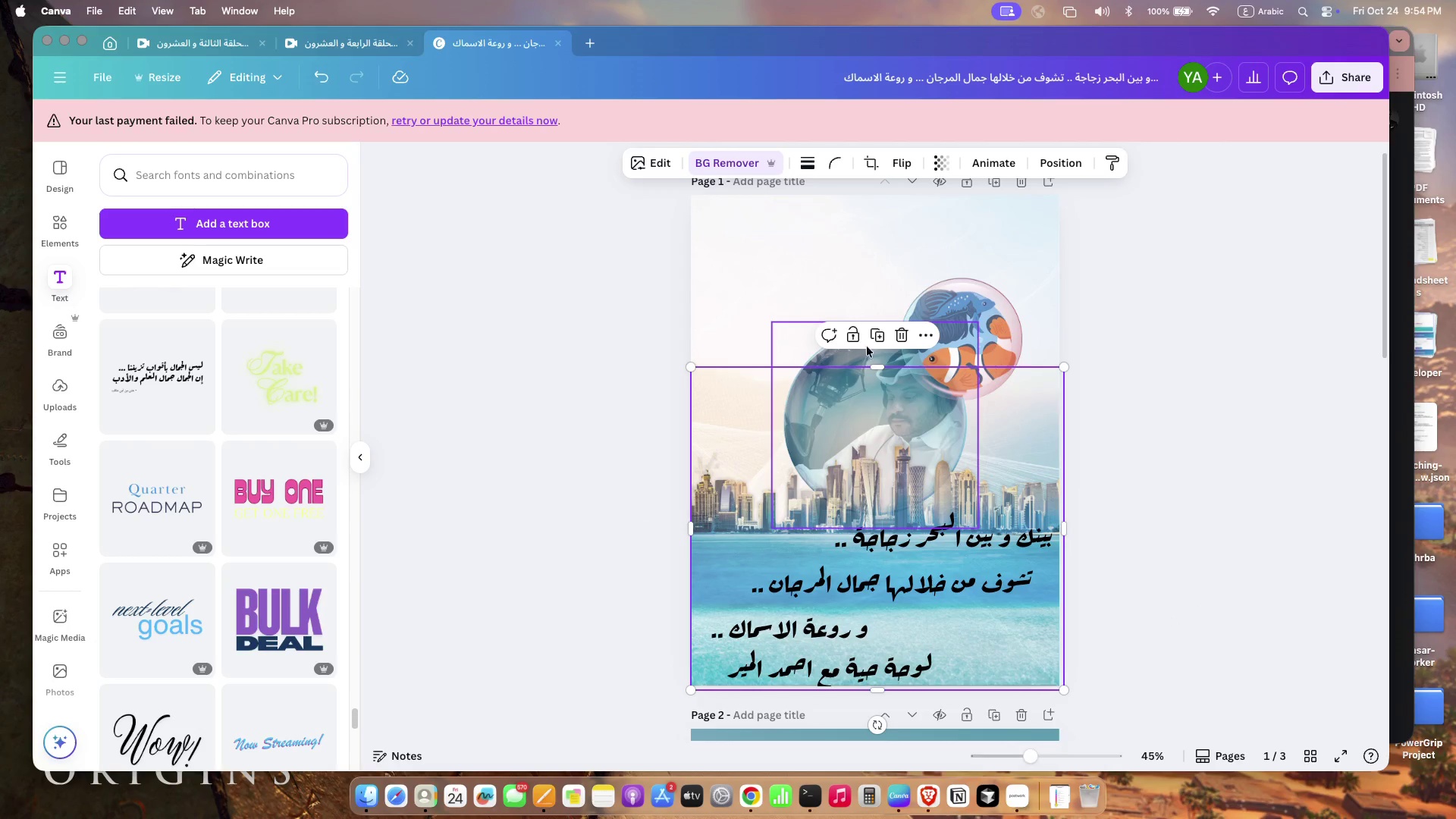 
left_click([851, 329])
 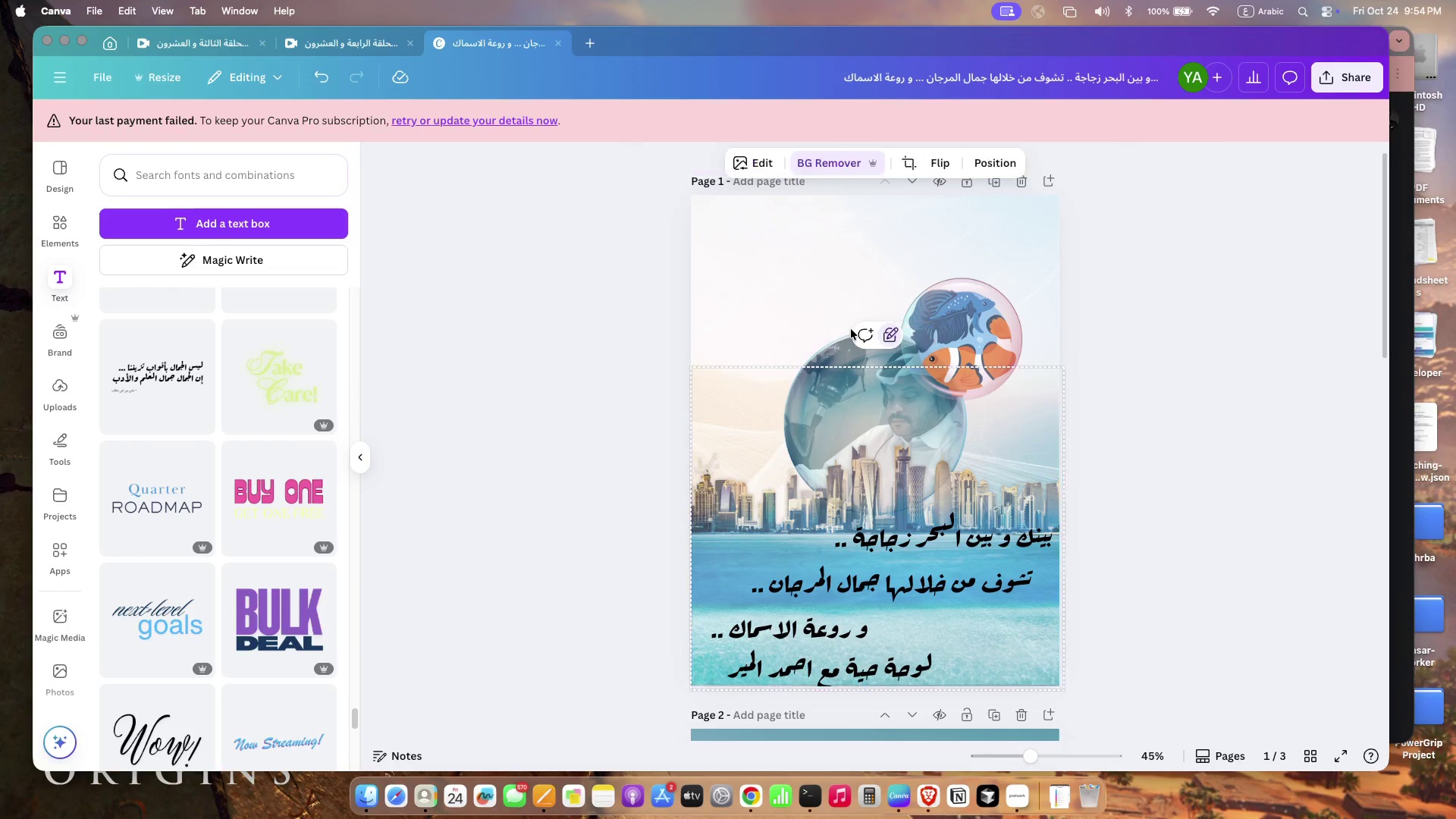 
left_click_drag(start_coordinate=[642, 539], to_coordinate=[1076, 623])
 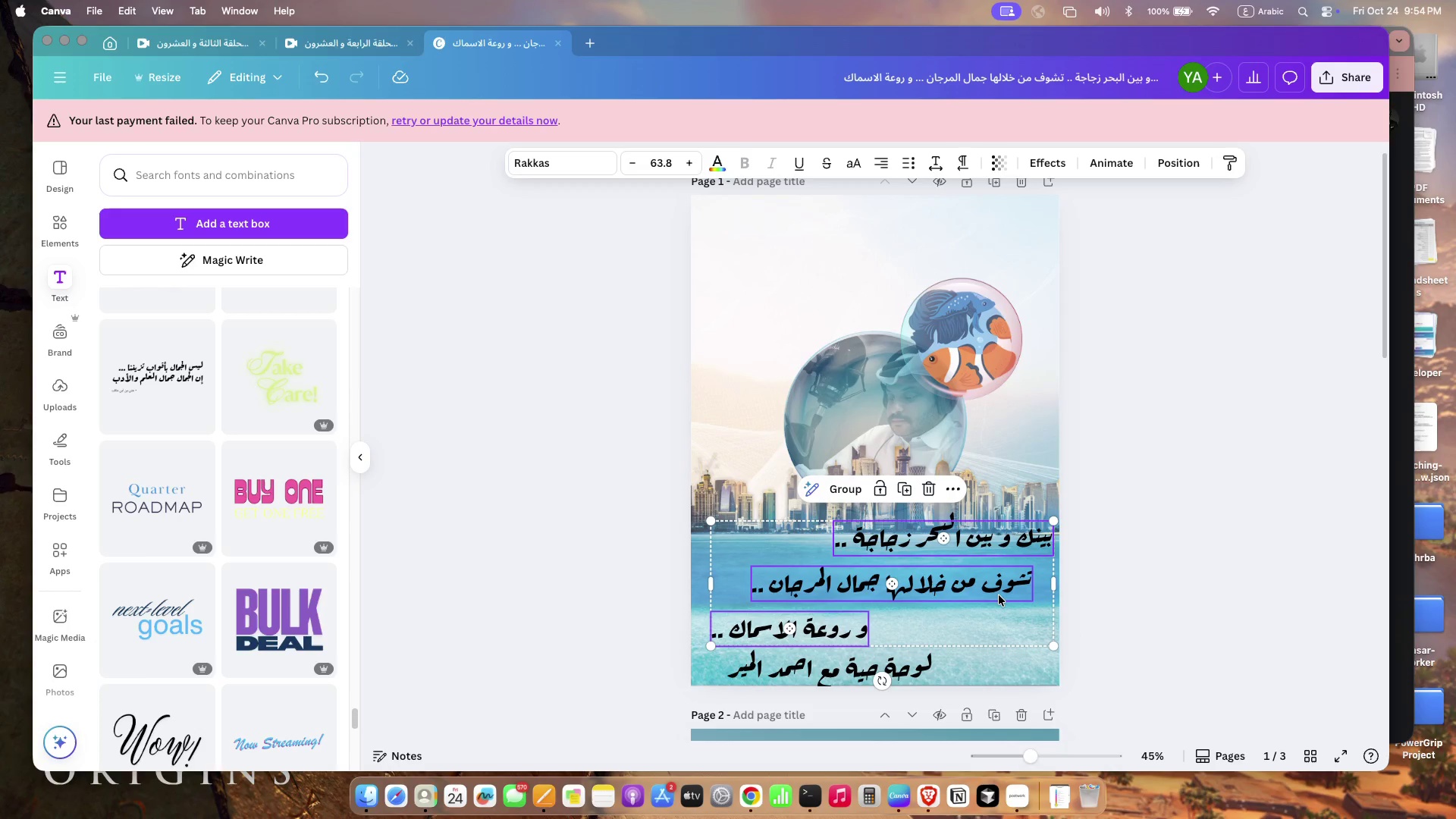 
left_click([1208, 598])
 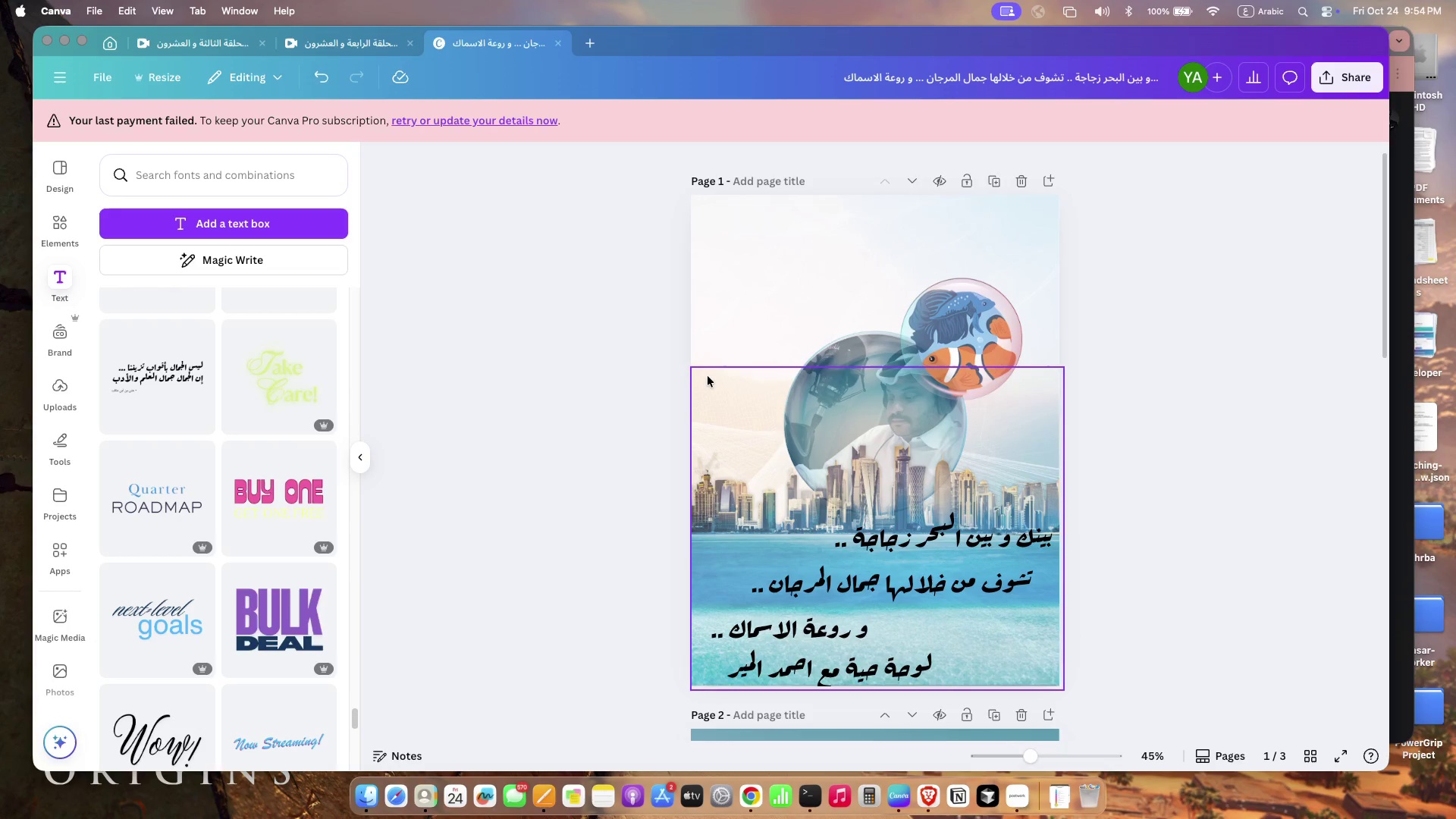 
left_click([708, 376])
 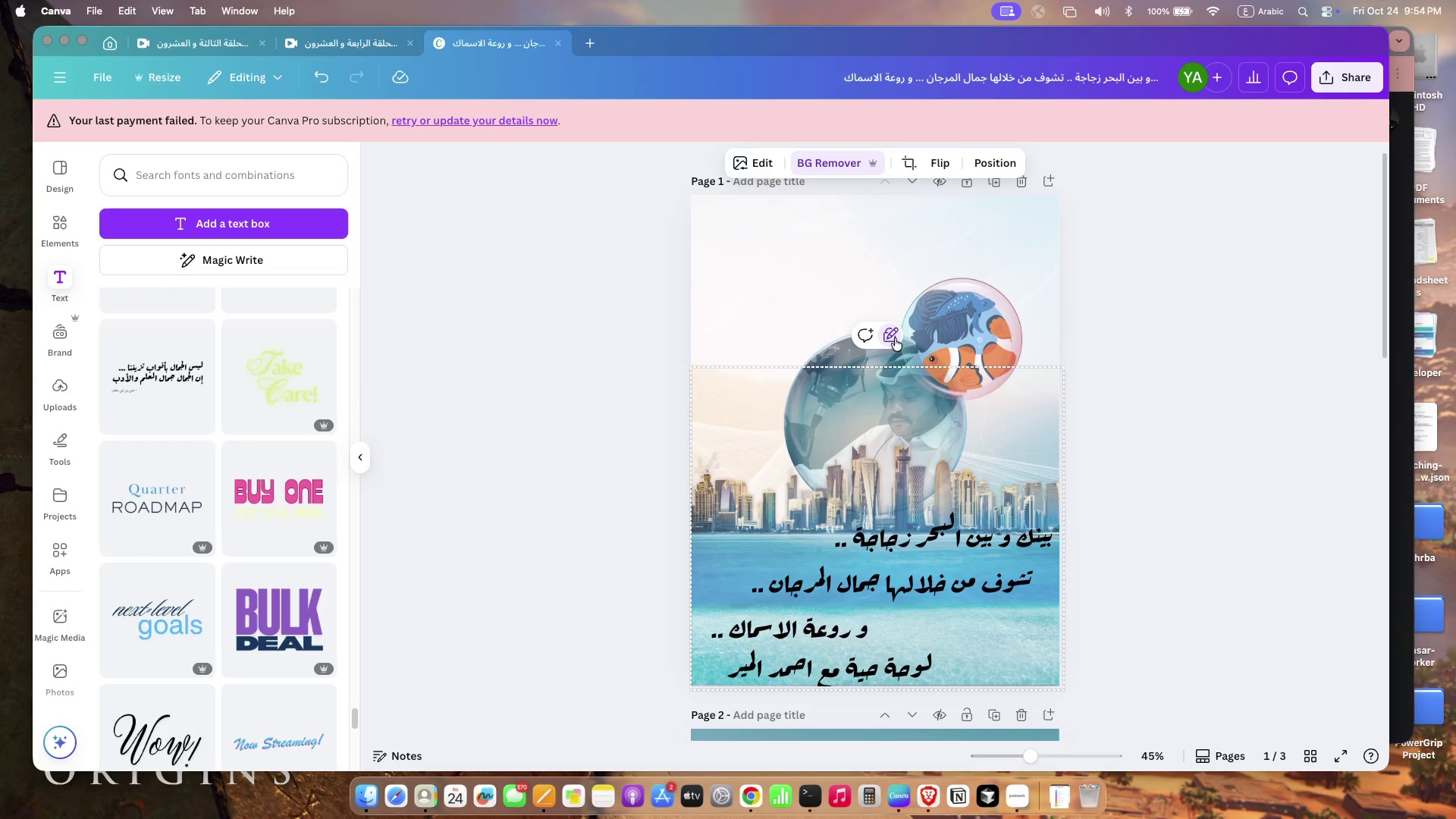 
left_click([894, 334])
 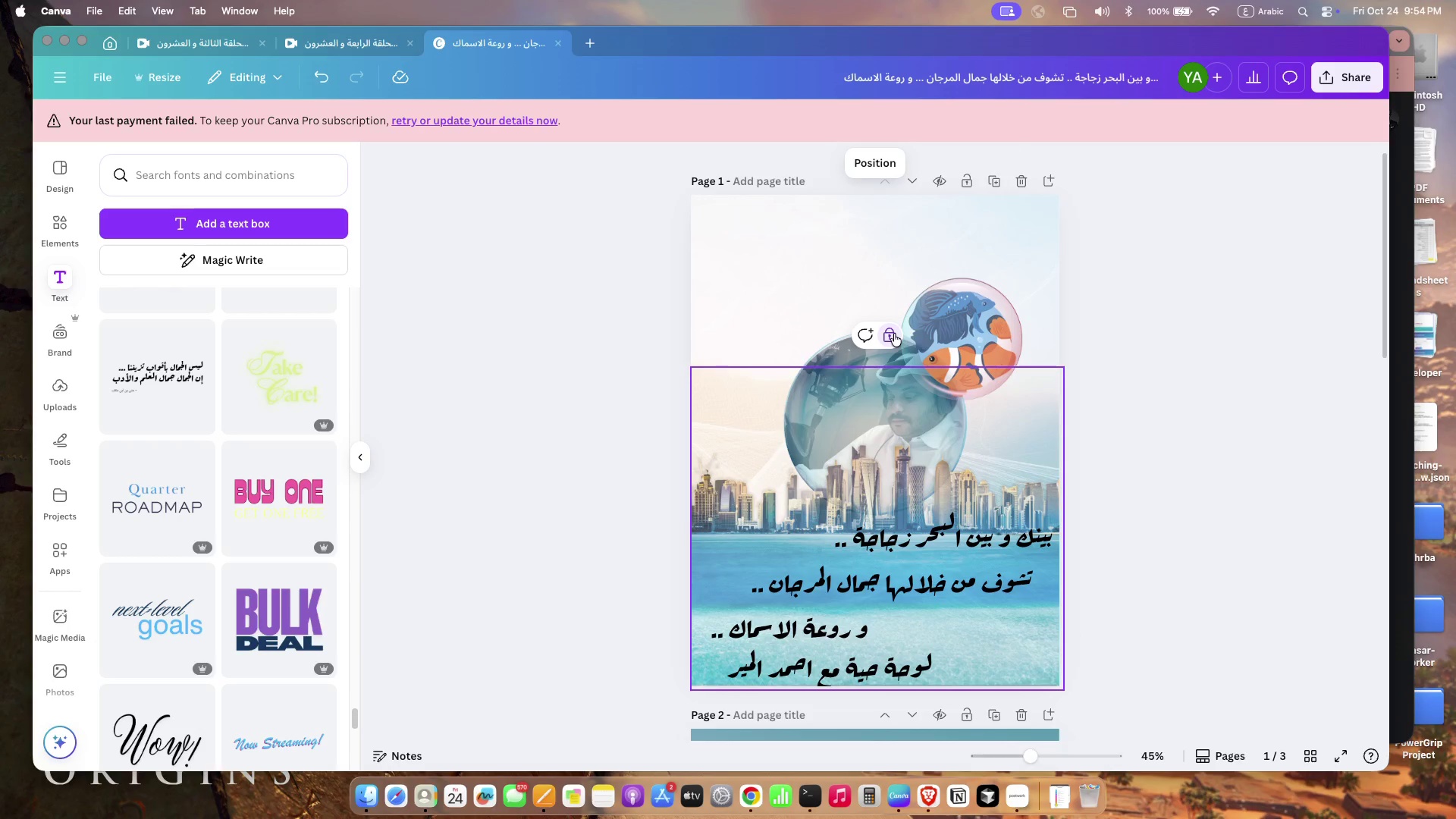 
left_click([894, 334])
 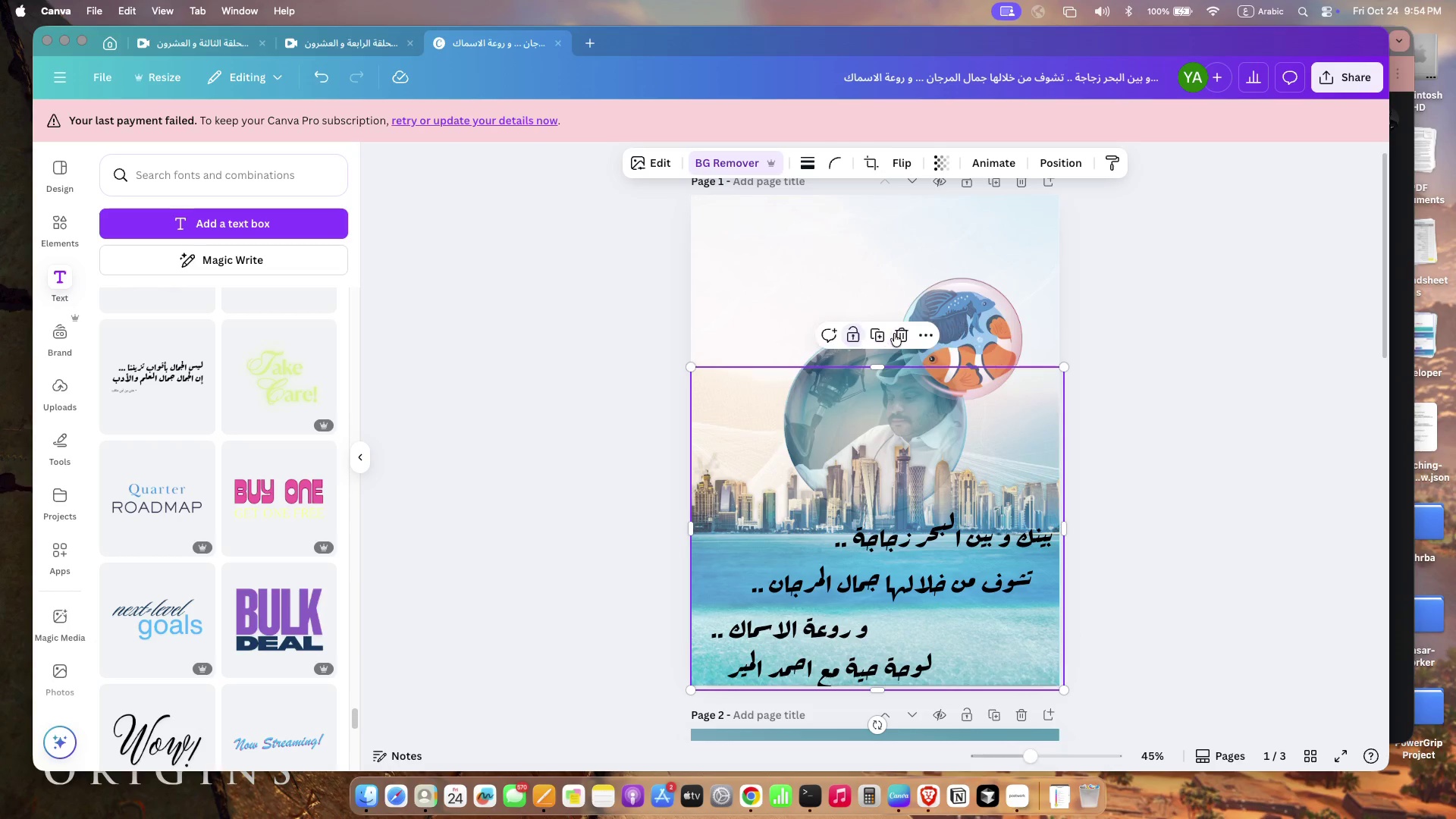 
left_click_drag(start_coordinate=[880, 369], to_coordinate=[873, 359])
 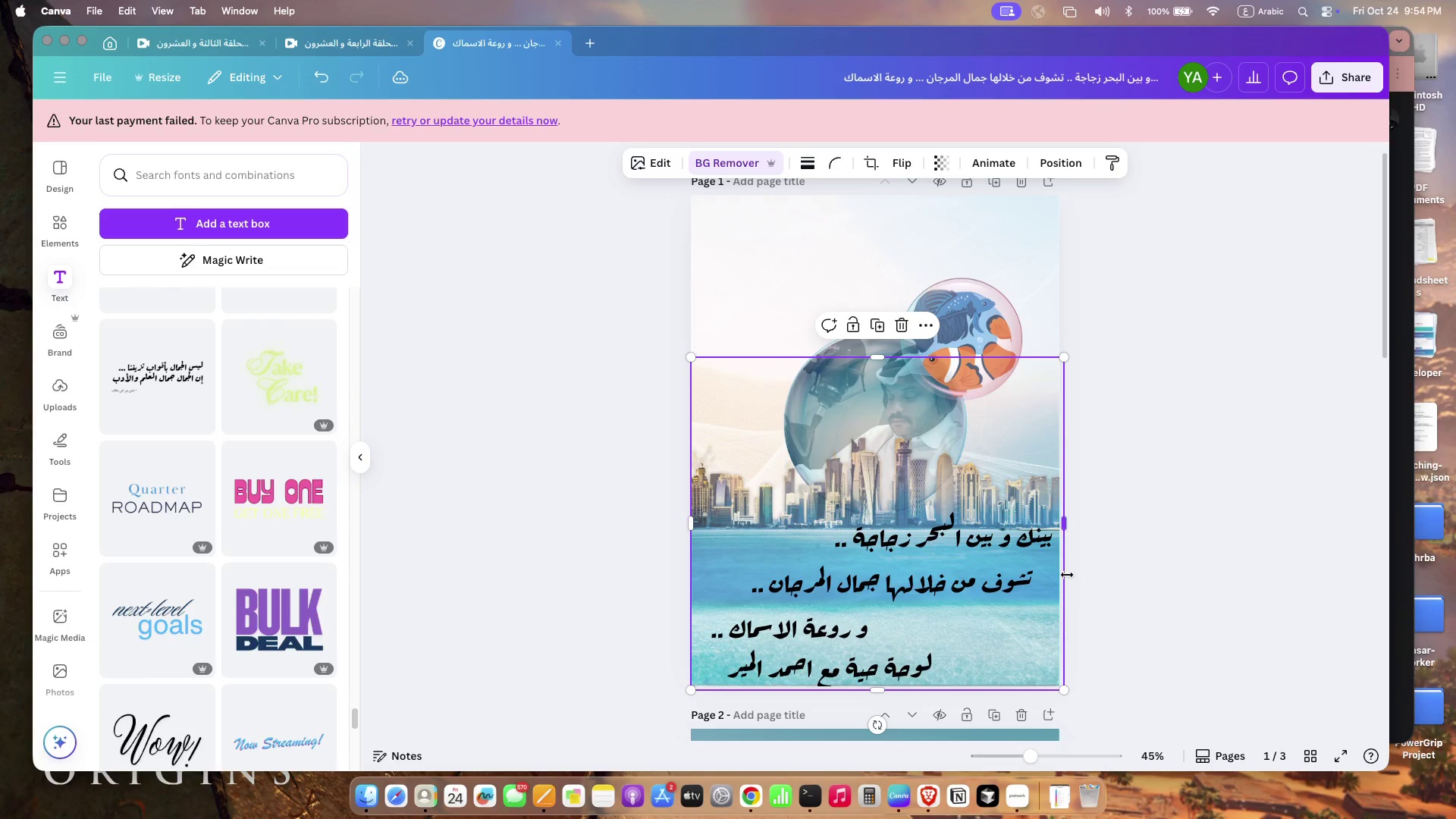 
left_click([1071, 534])
 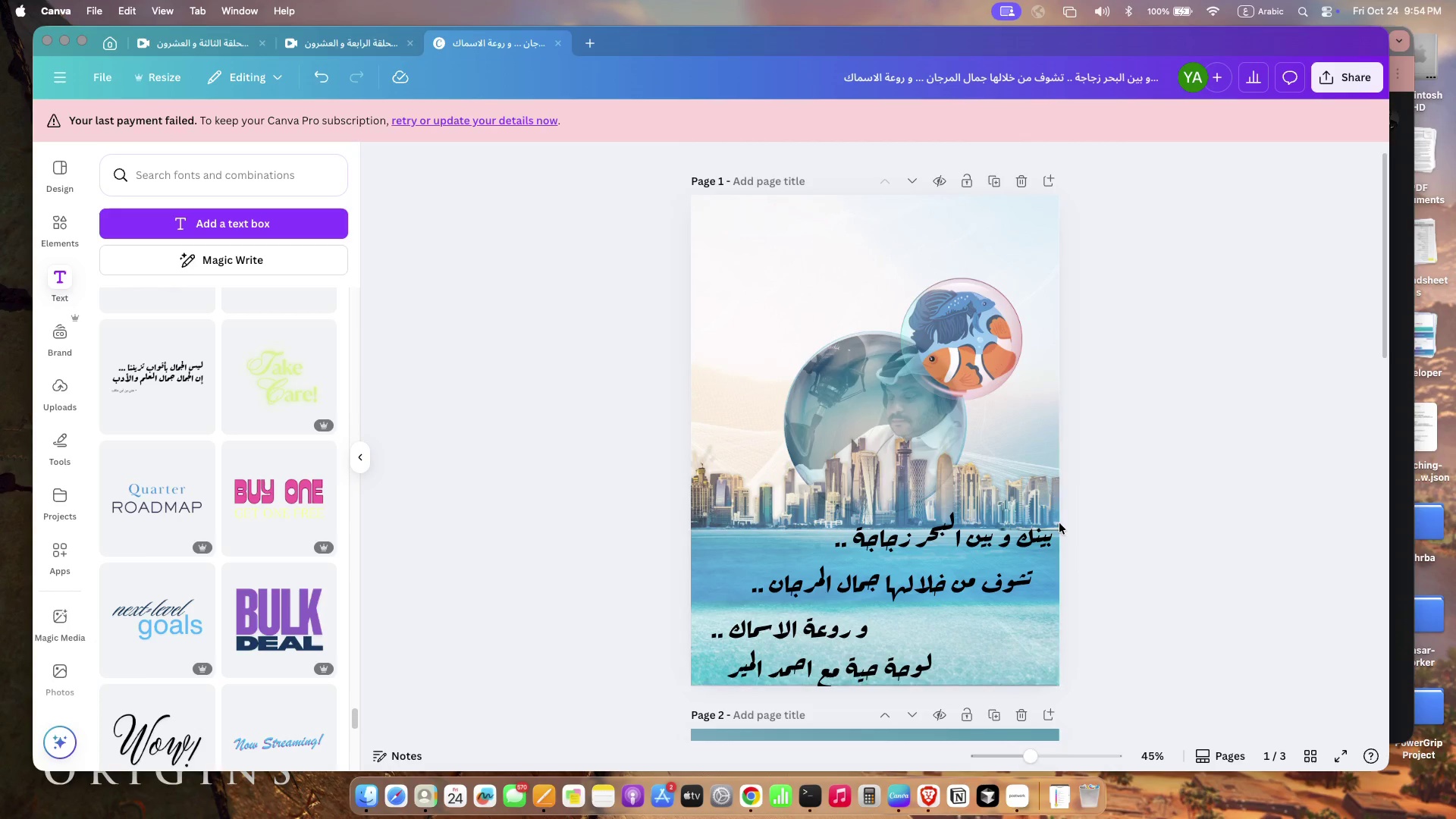 
left_click([1047, 524])
 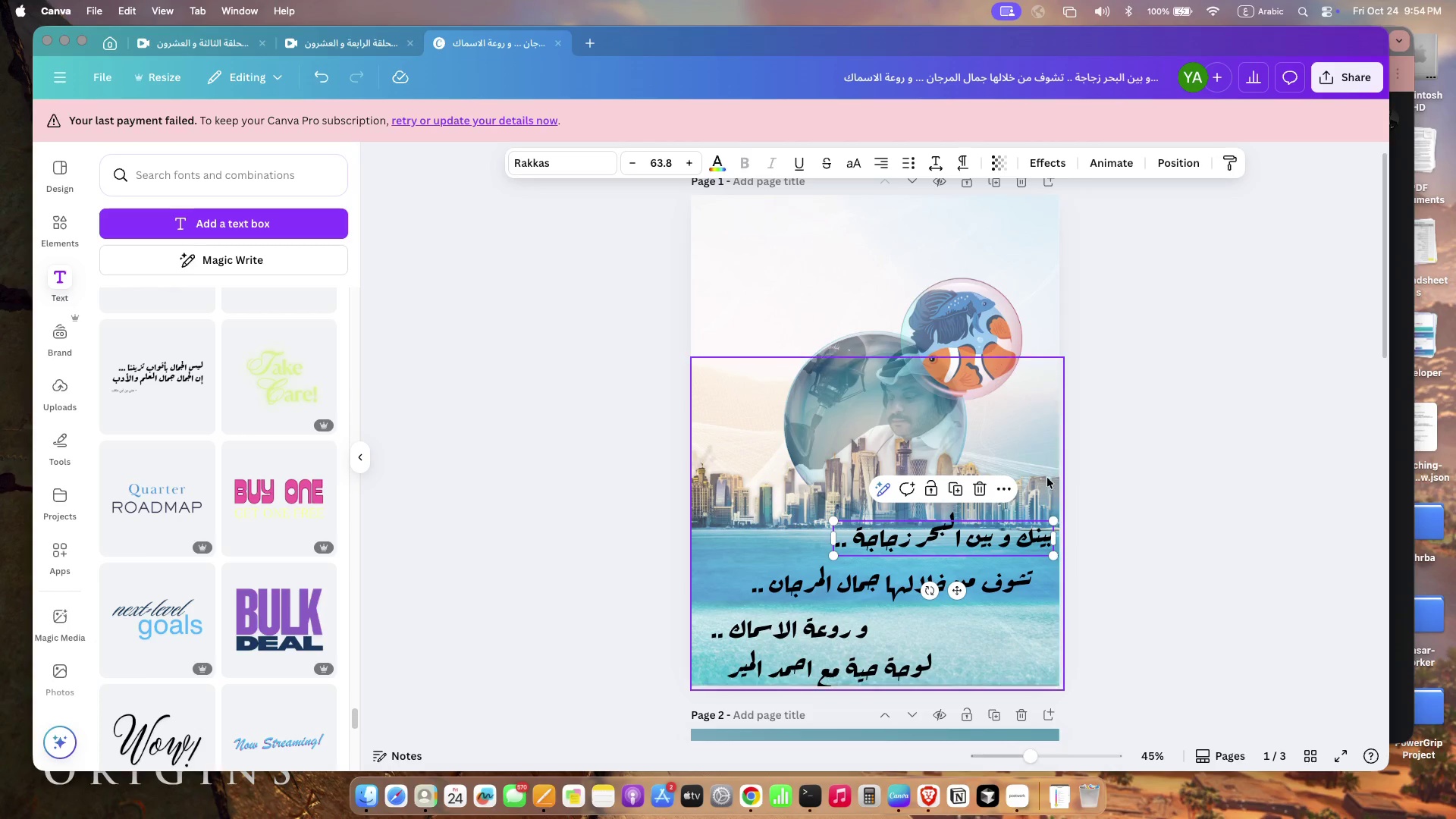 
left_click([1047, 467])
 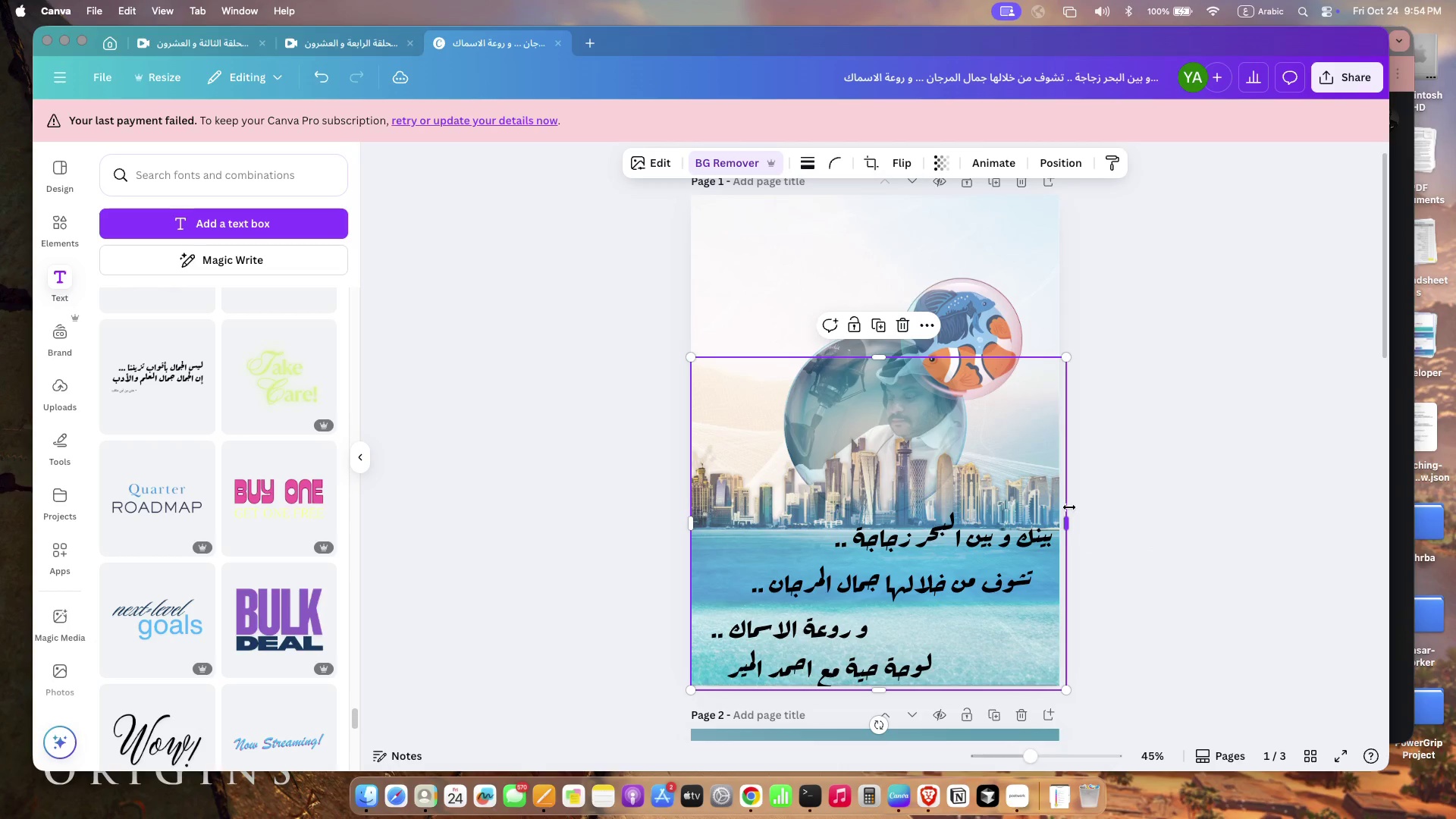 
left_click_drag(start_coordinate=[1067, 514], to_coordinate=[1069, 507])
 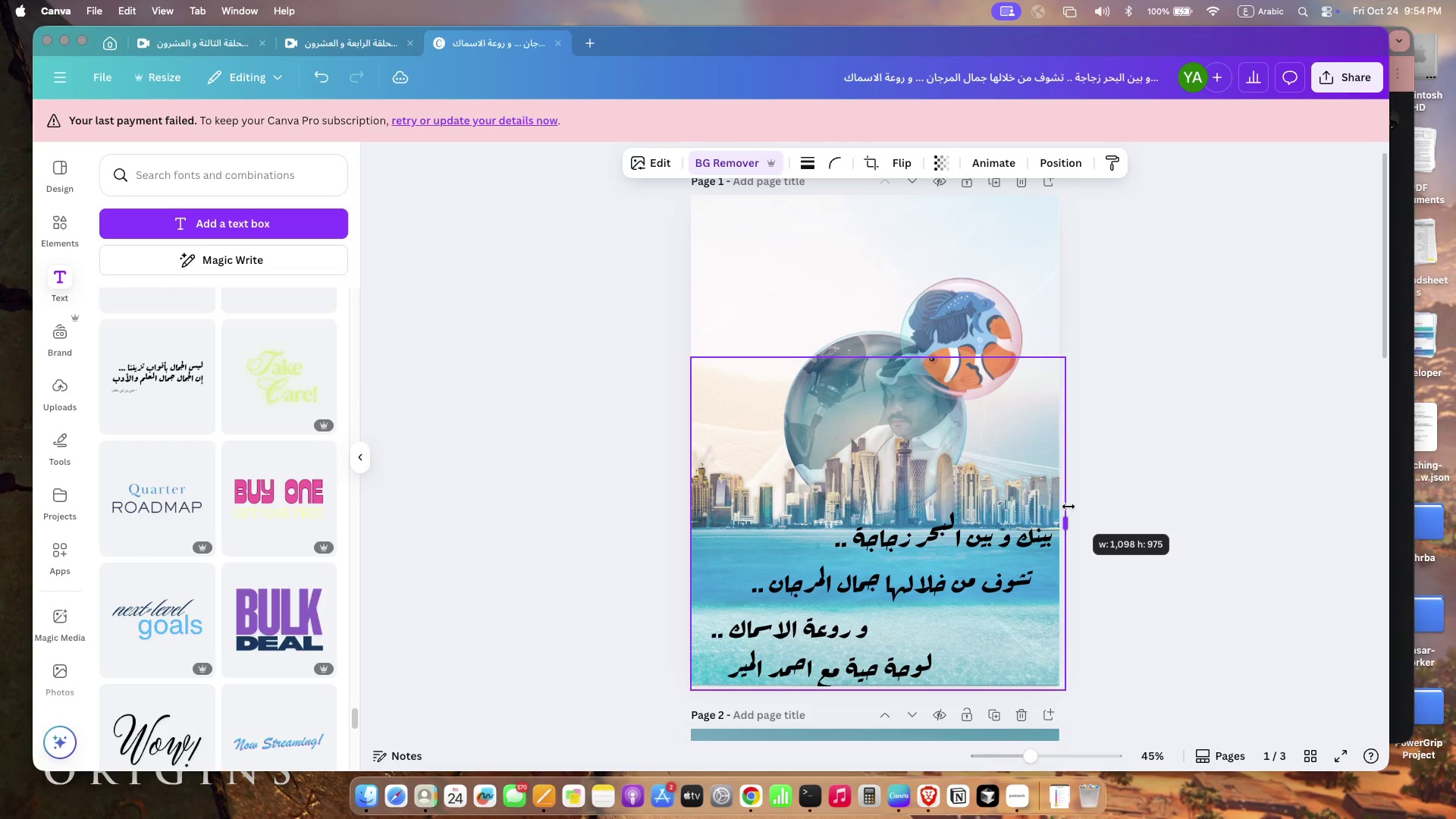 
wait(5.14)
 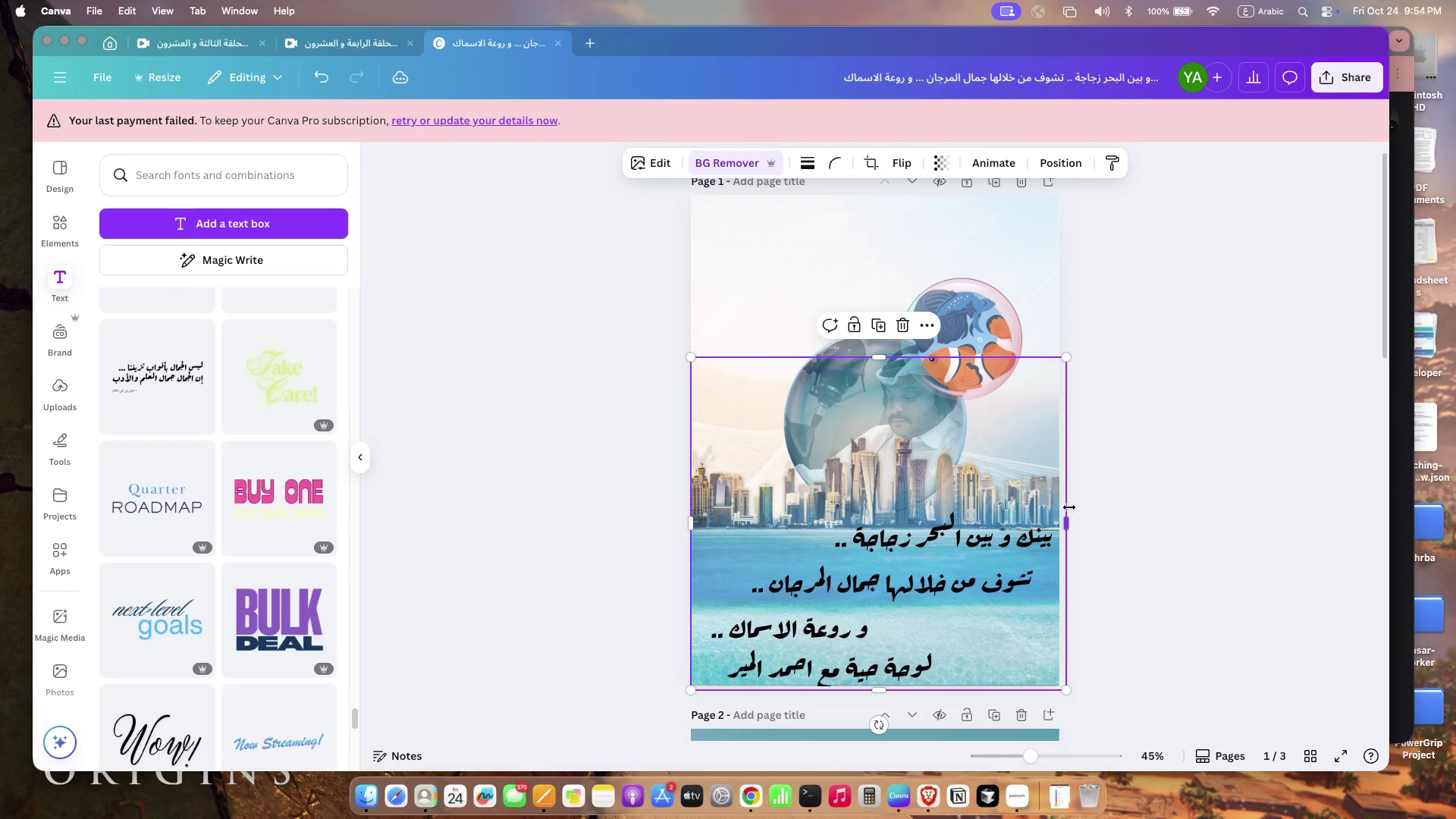 
left_click([625, 601])
 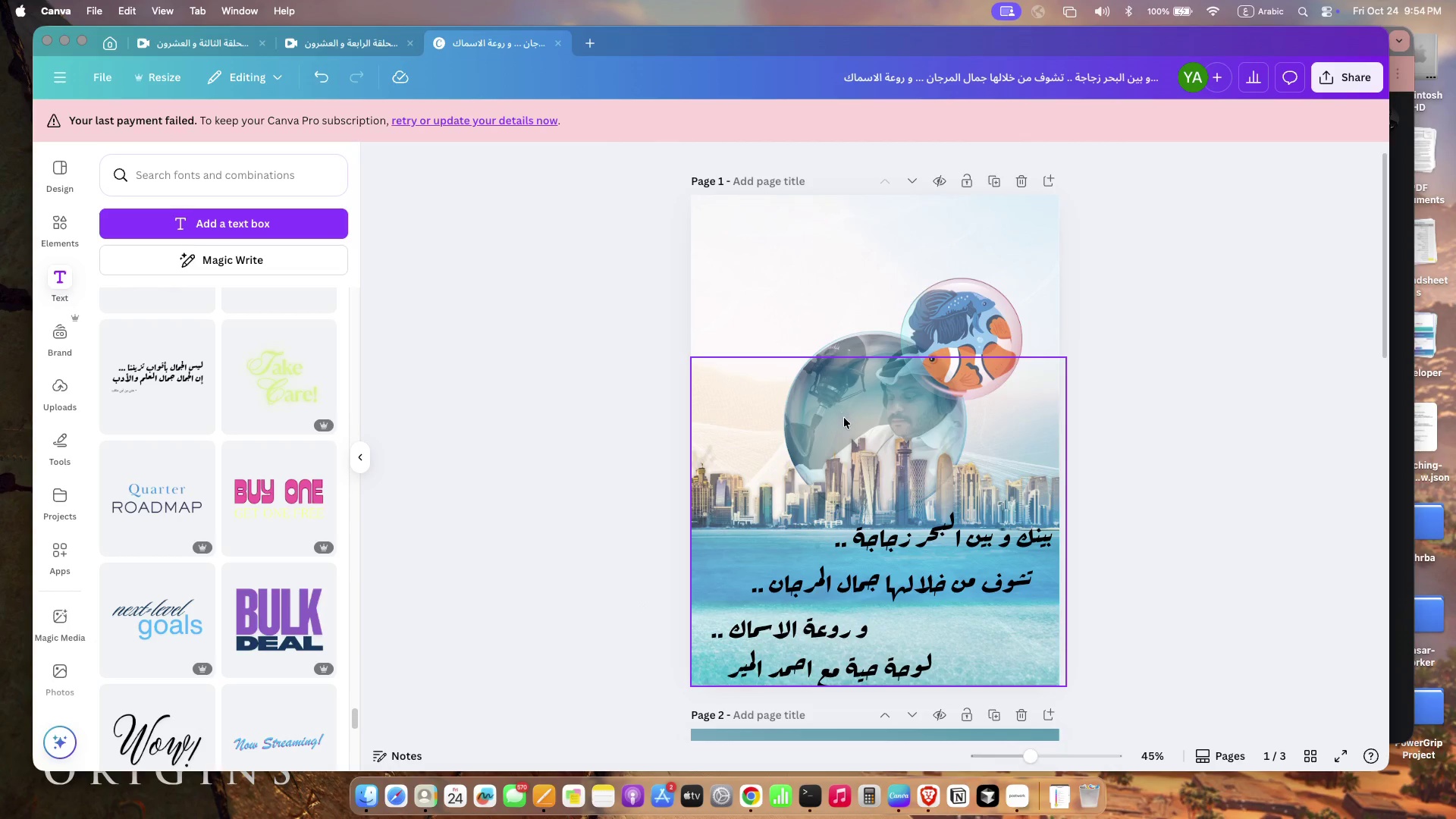 
left_click([758, 436])
 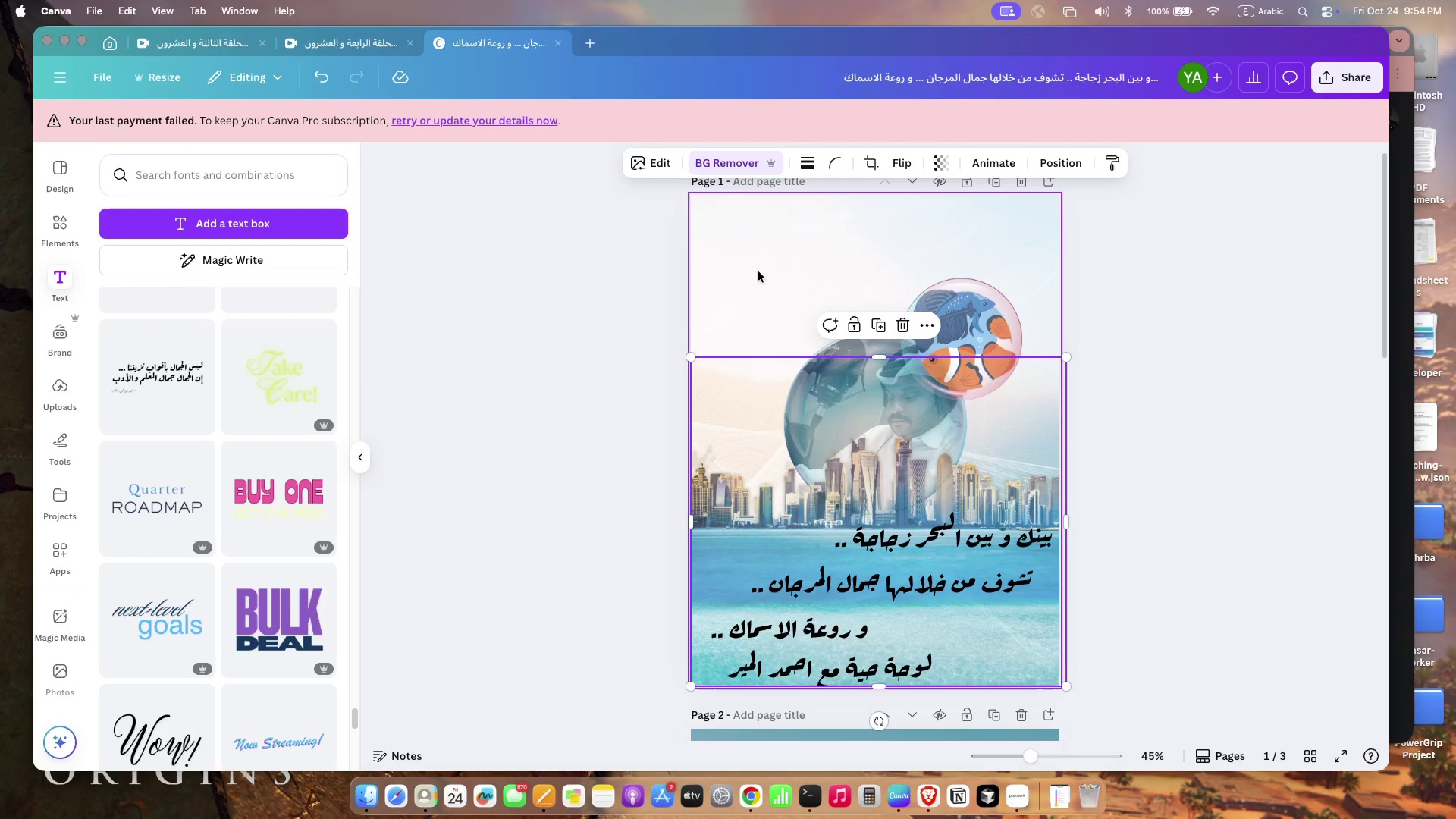 
left_click([758, 271])
 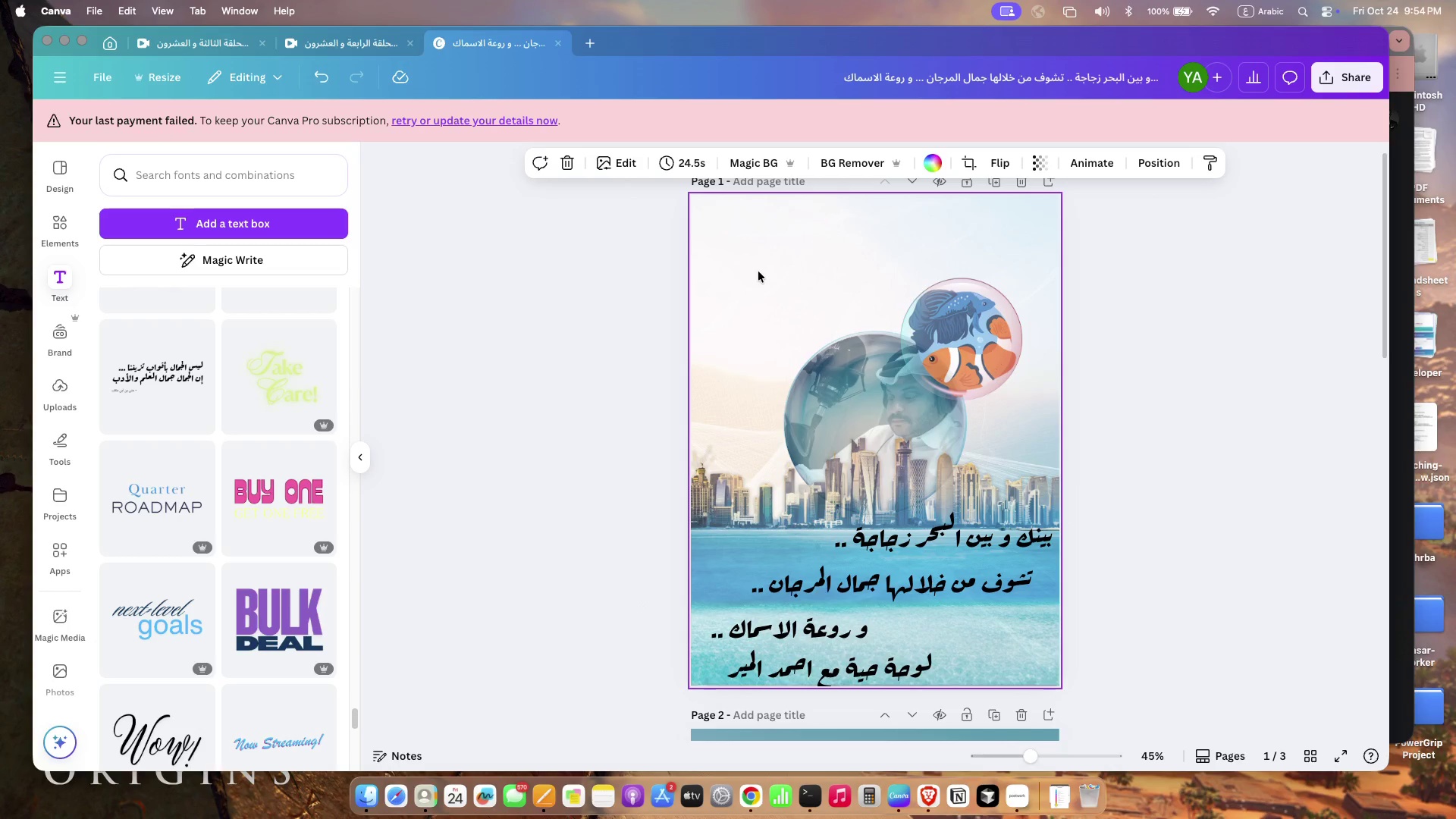 
double_click([758, 271])
 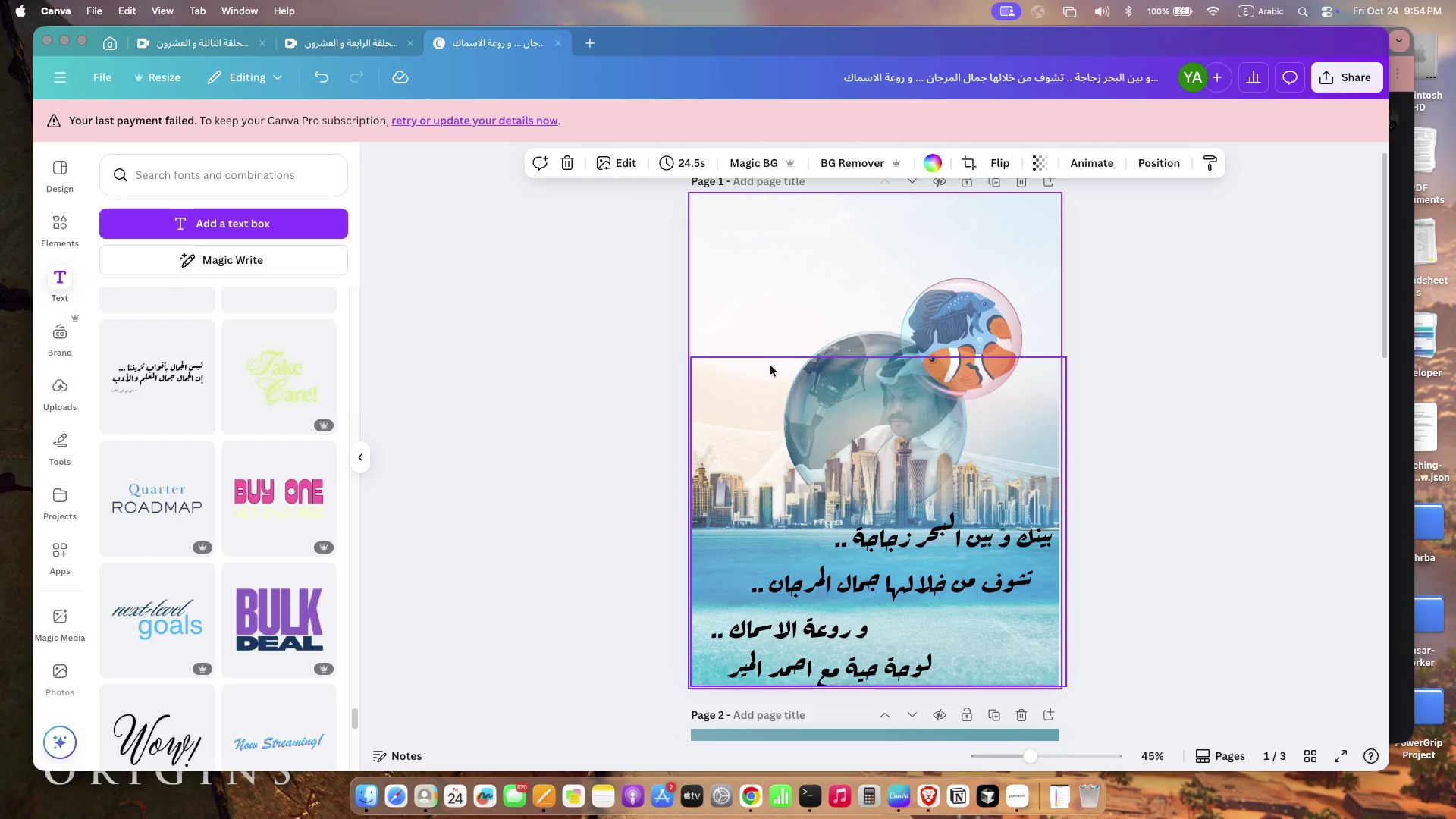 
left_click([762, 284])
 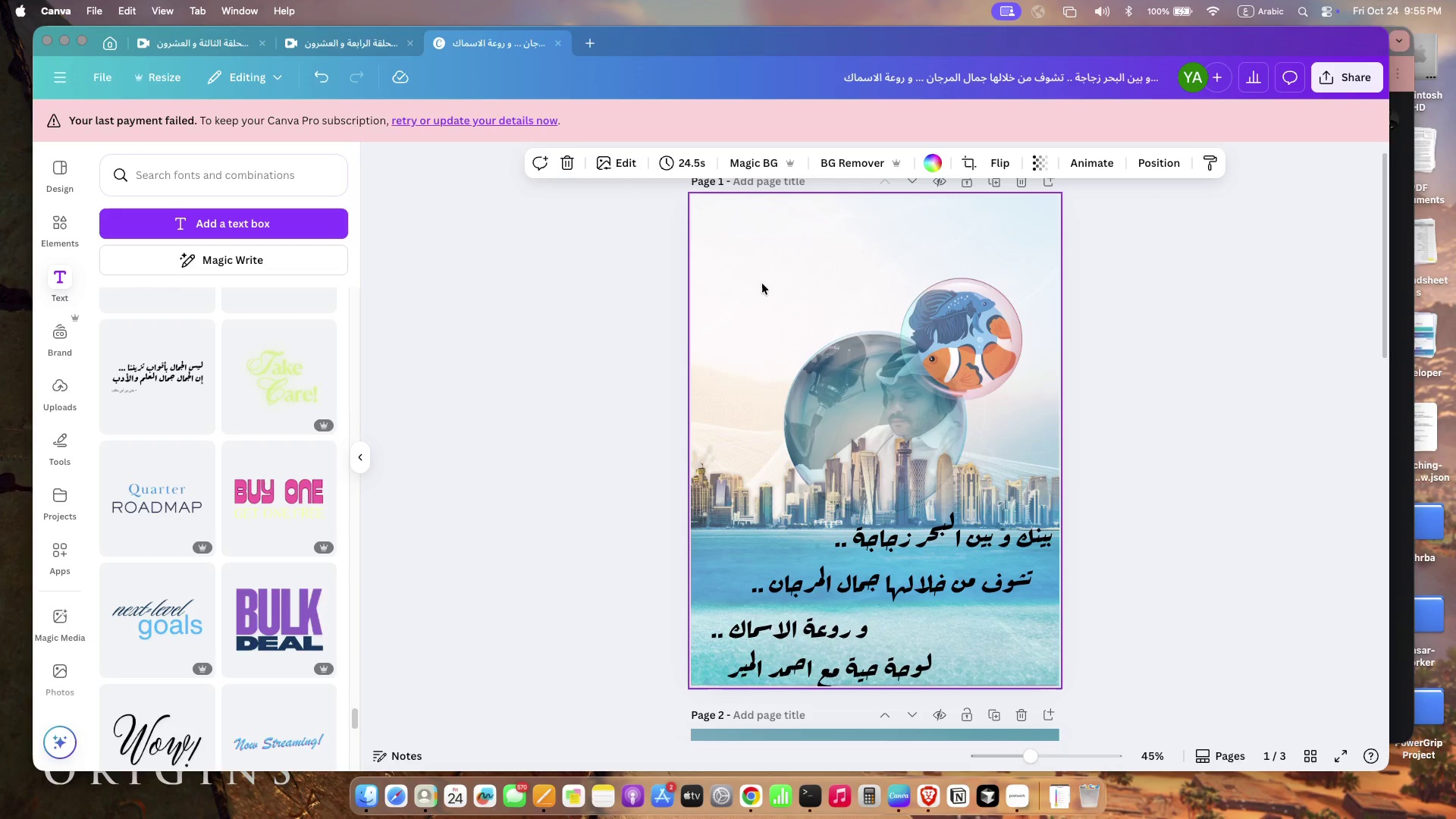 
scroll: coordinate [795, 262], scroll_direction: up, amount: 13.0
 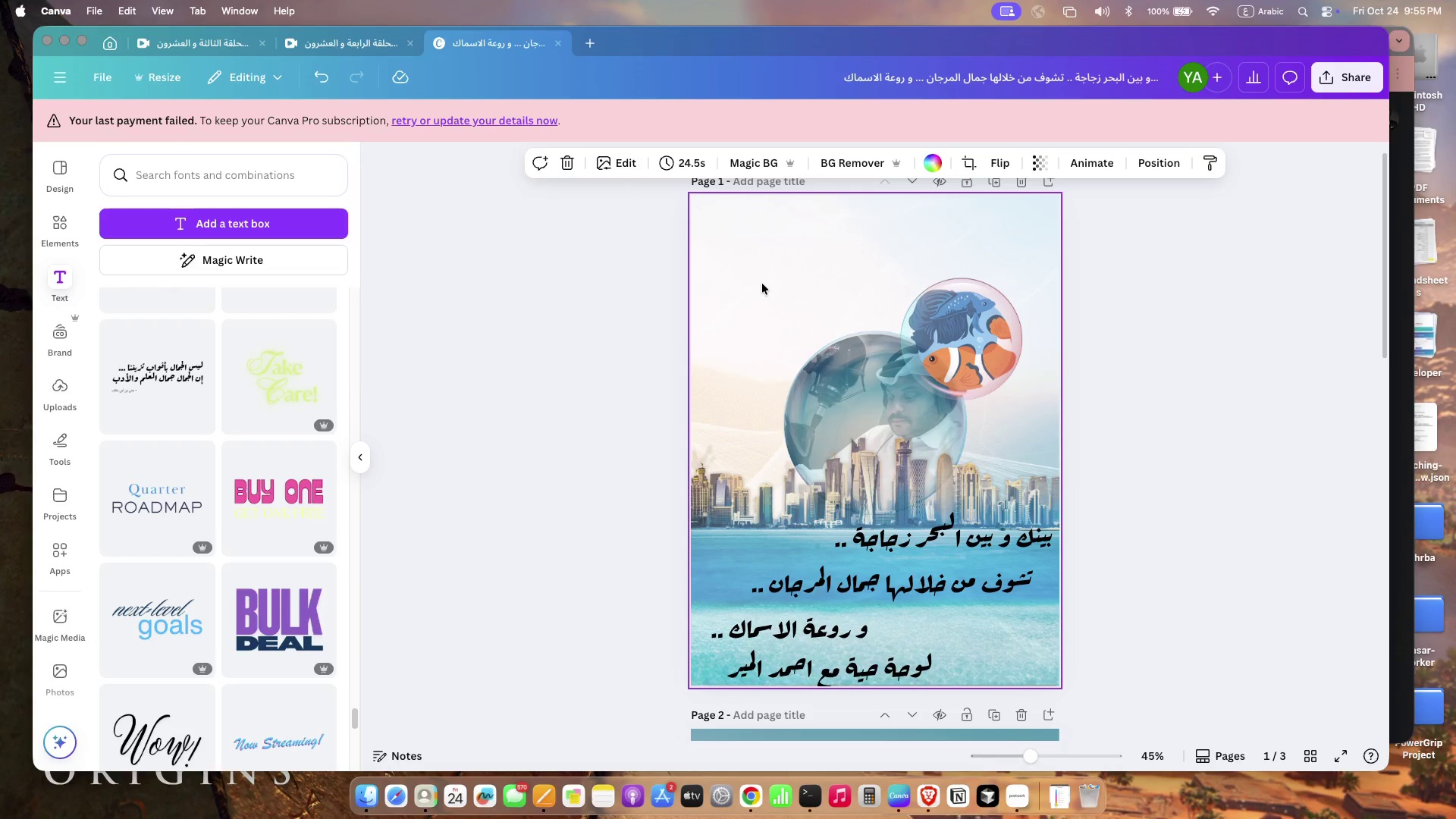 
left_click_drag(start_coordinate=[883, 262], to_coordinate=[806, 262])
 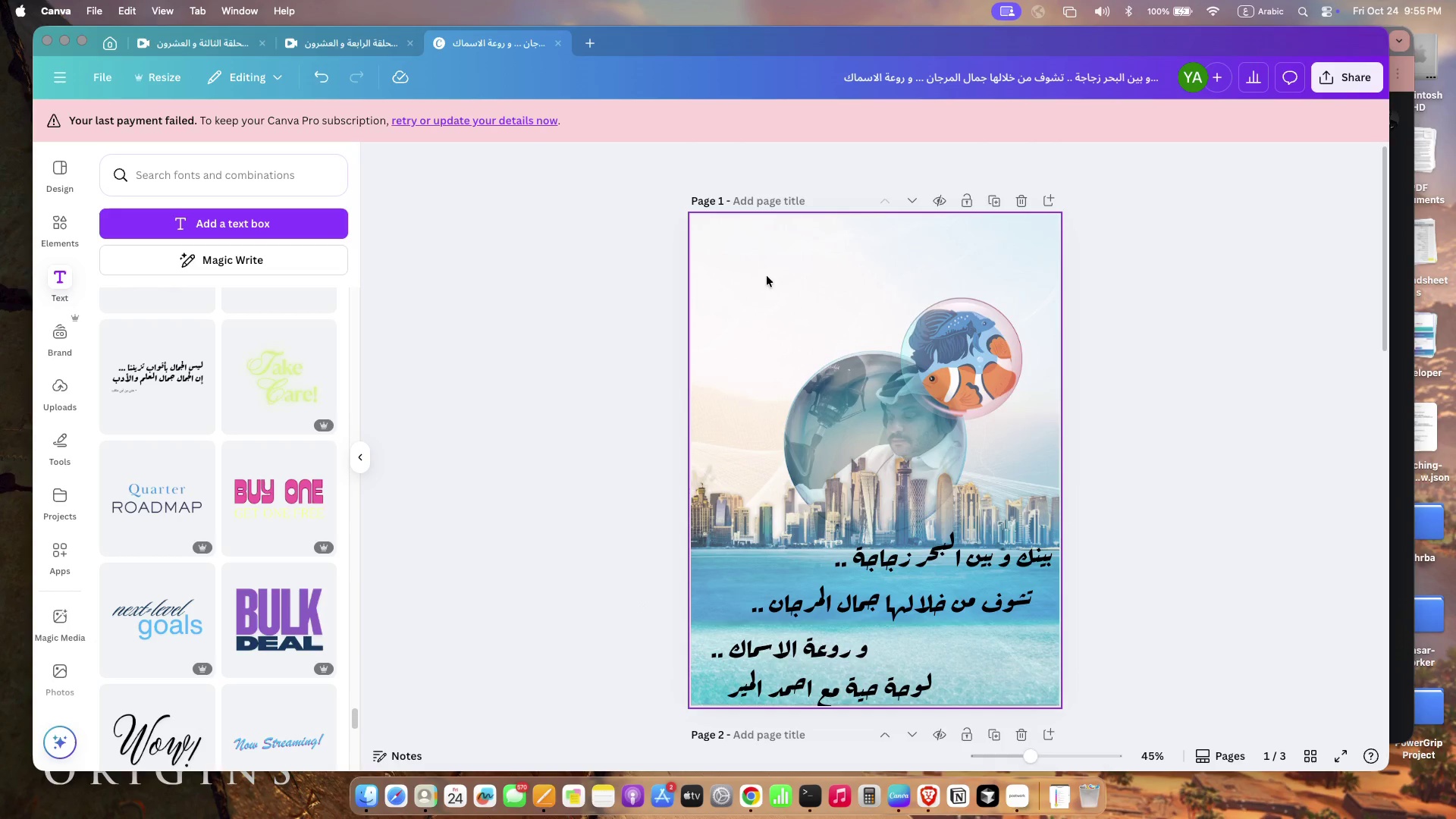 
right_click([766, 274])
 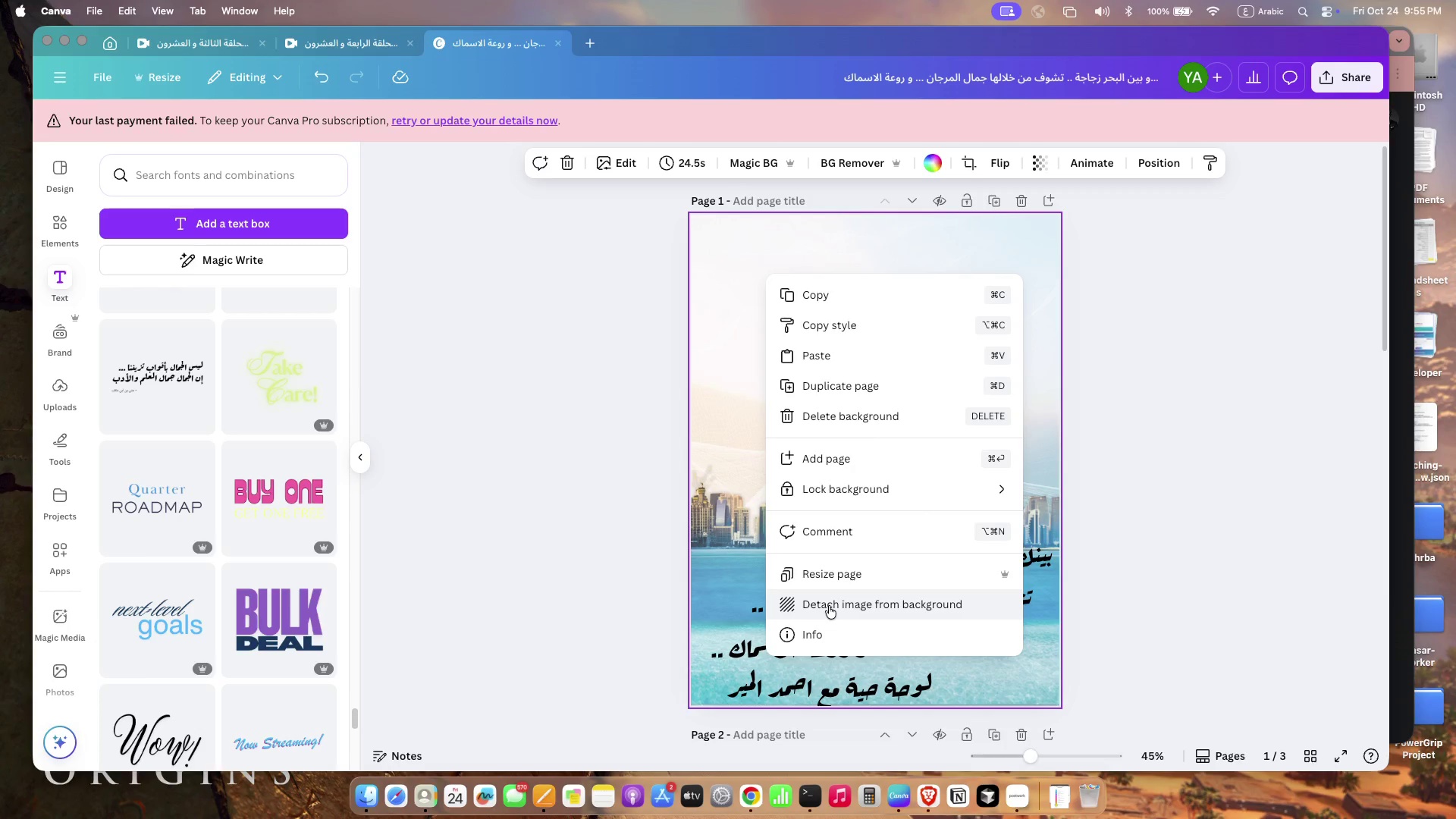 
left_click([548, 445])
 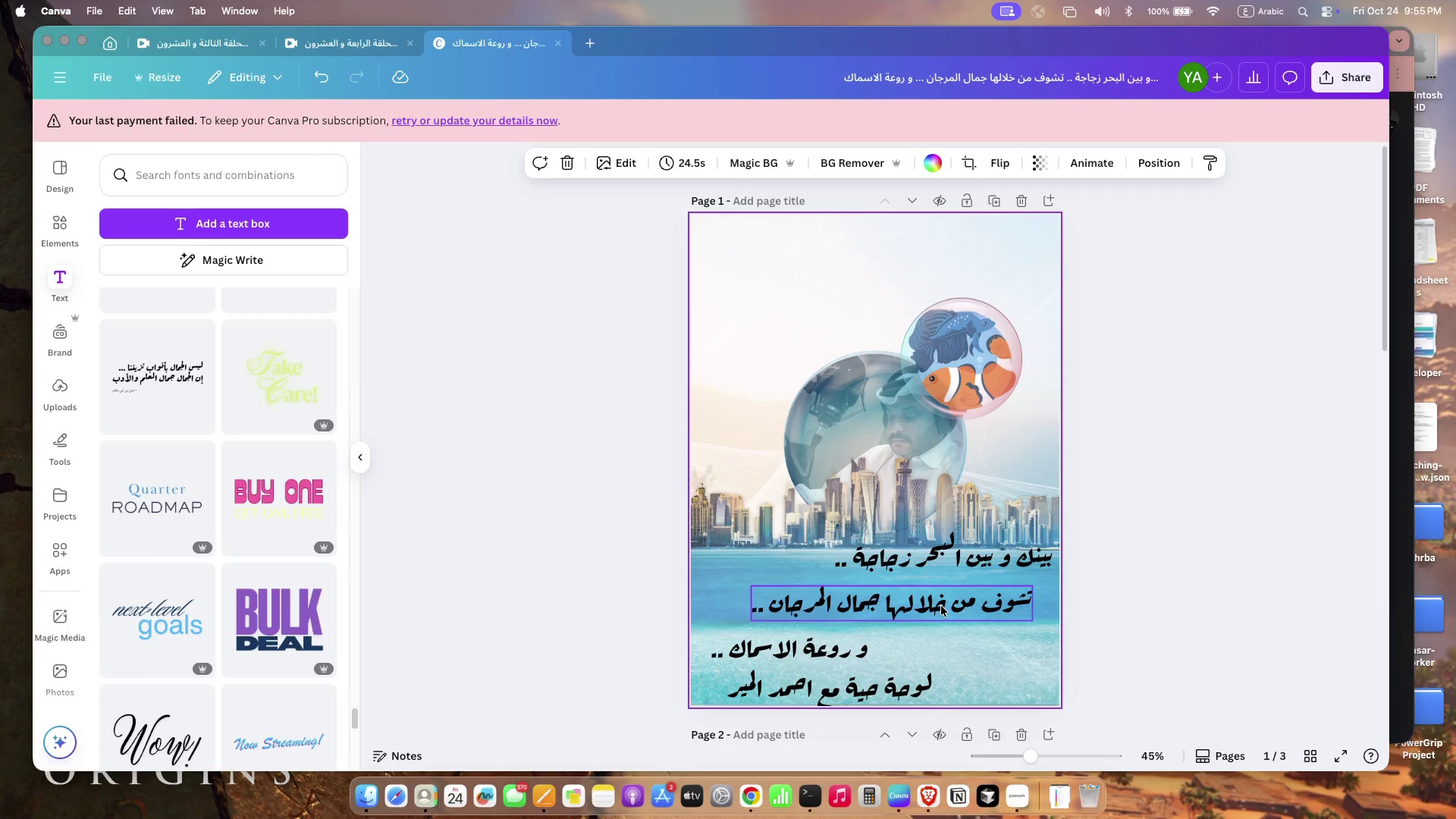 
wait(6.0)
 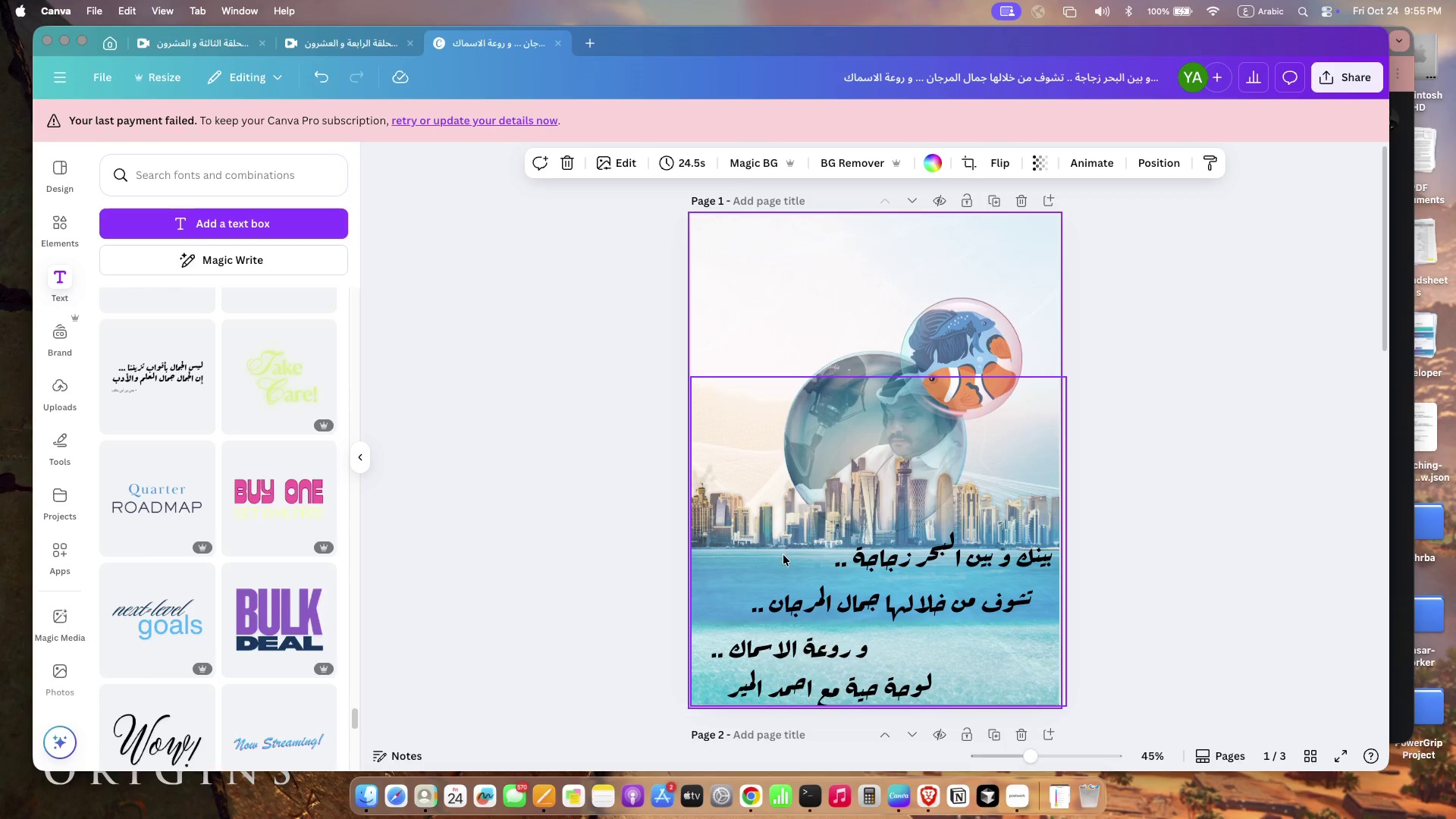 
left_click([764, 497])
 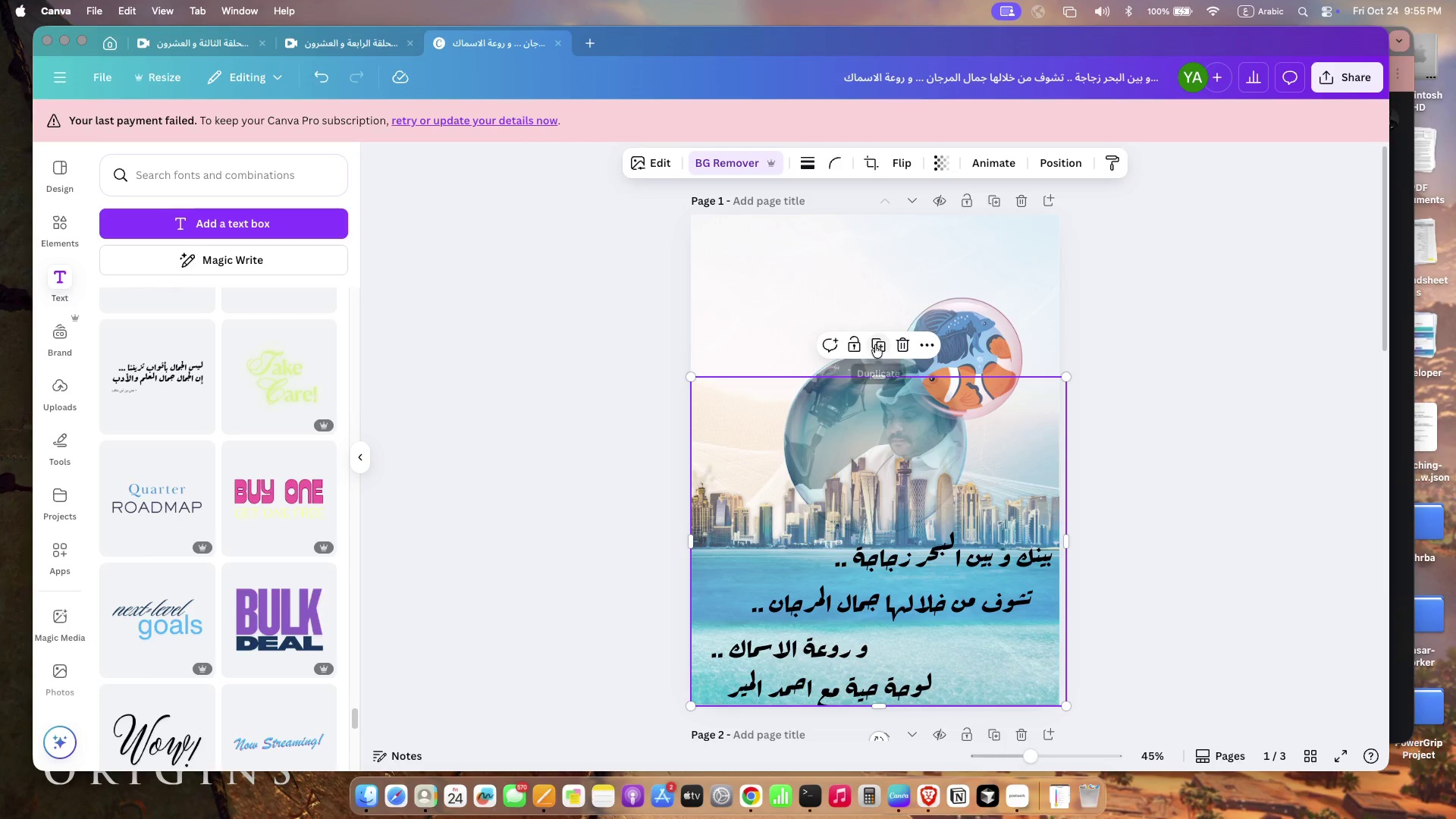 
left_click([860, 343])
 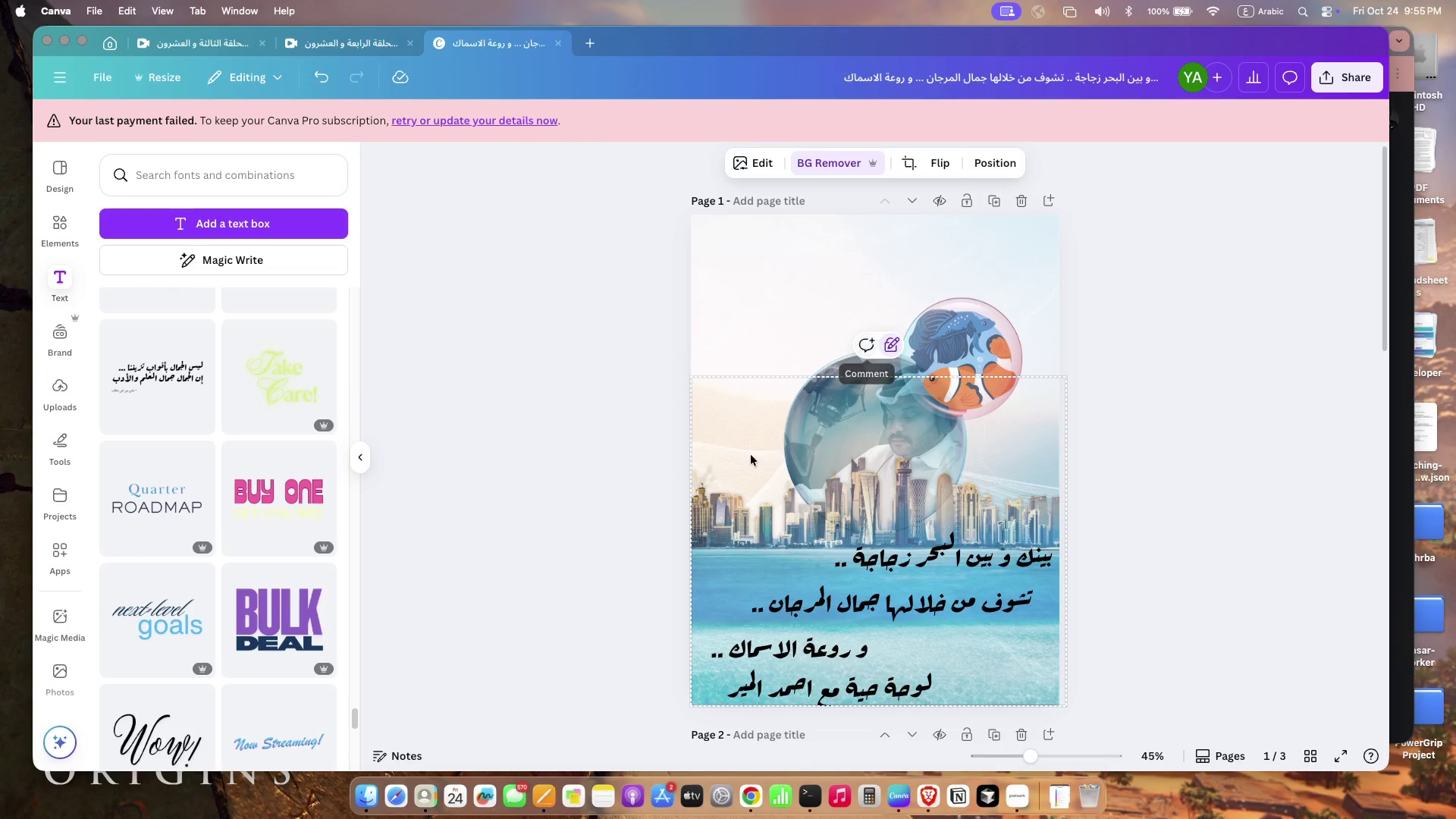 
left_click([641, 503])
 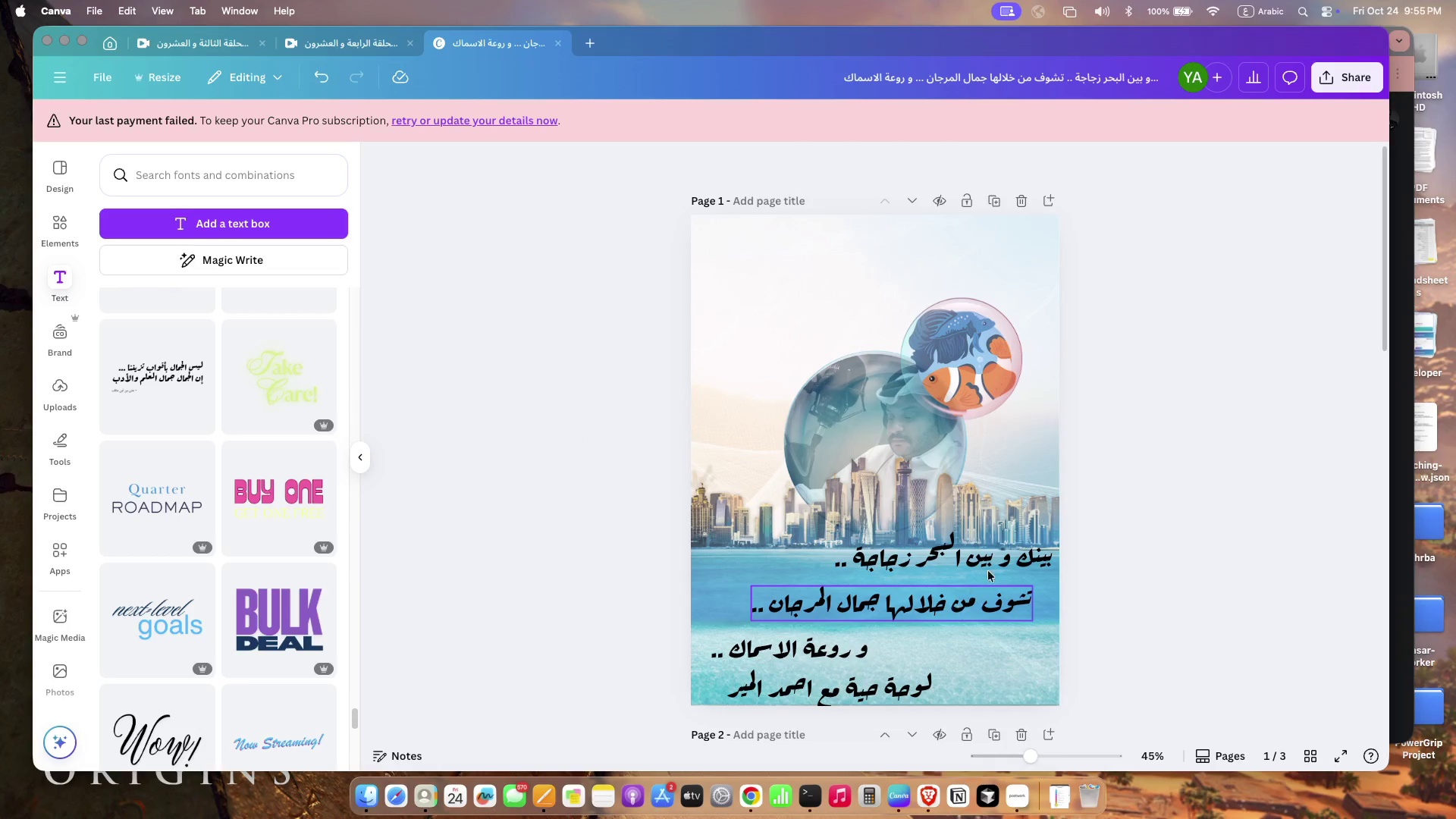 
left_click([1006, 557])
 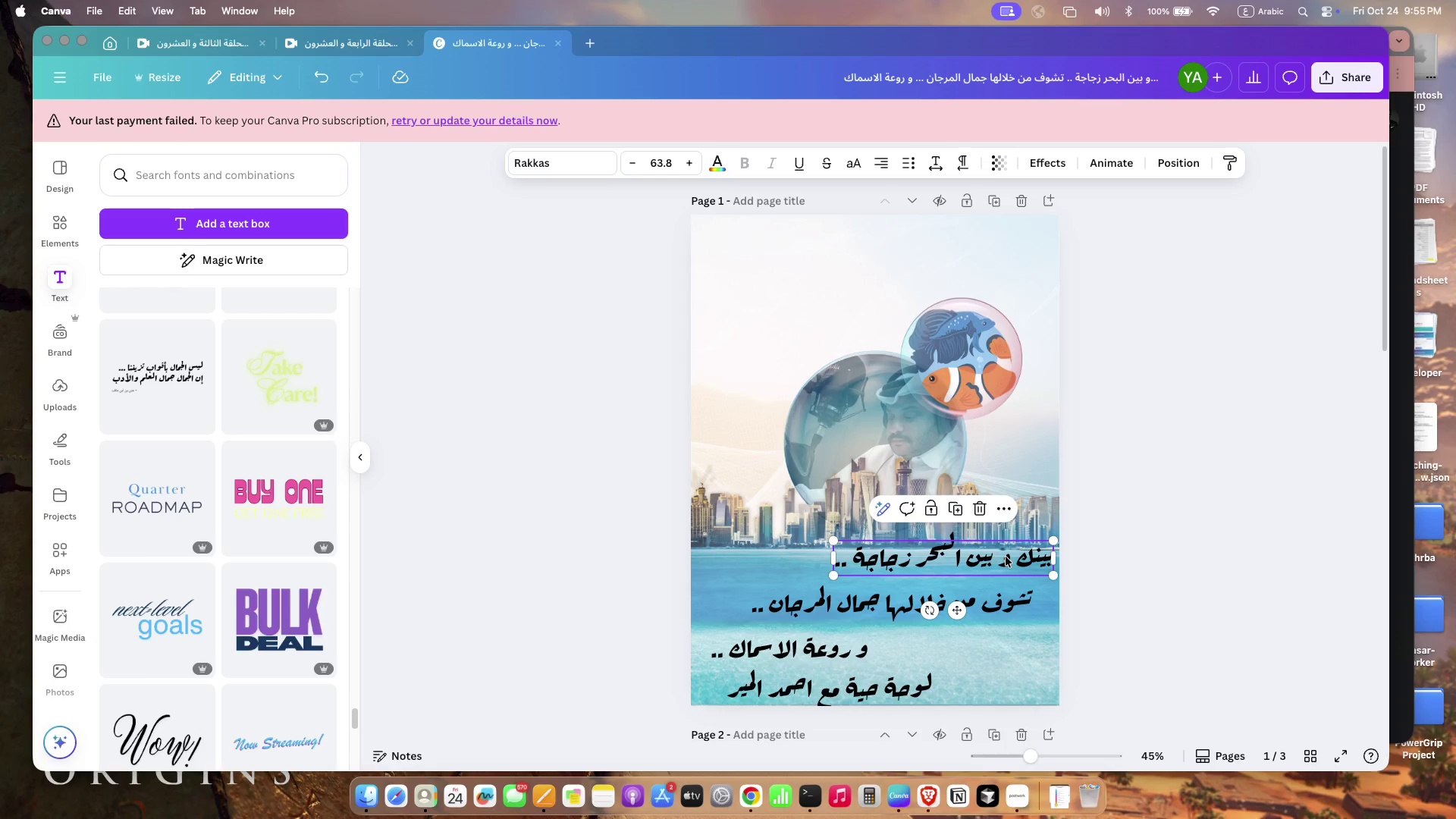 
left_click_drag(start_coordinate=[832, 540], to_coordinate=[852, 545])
 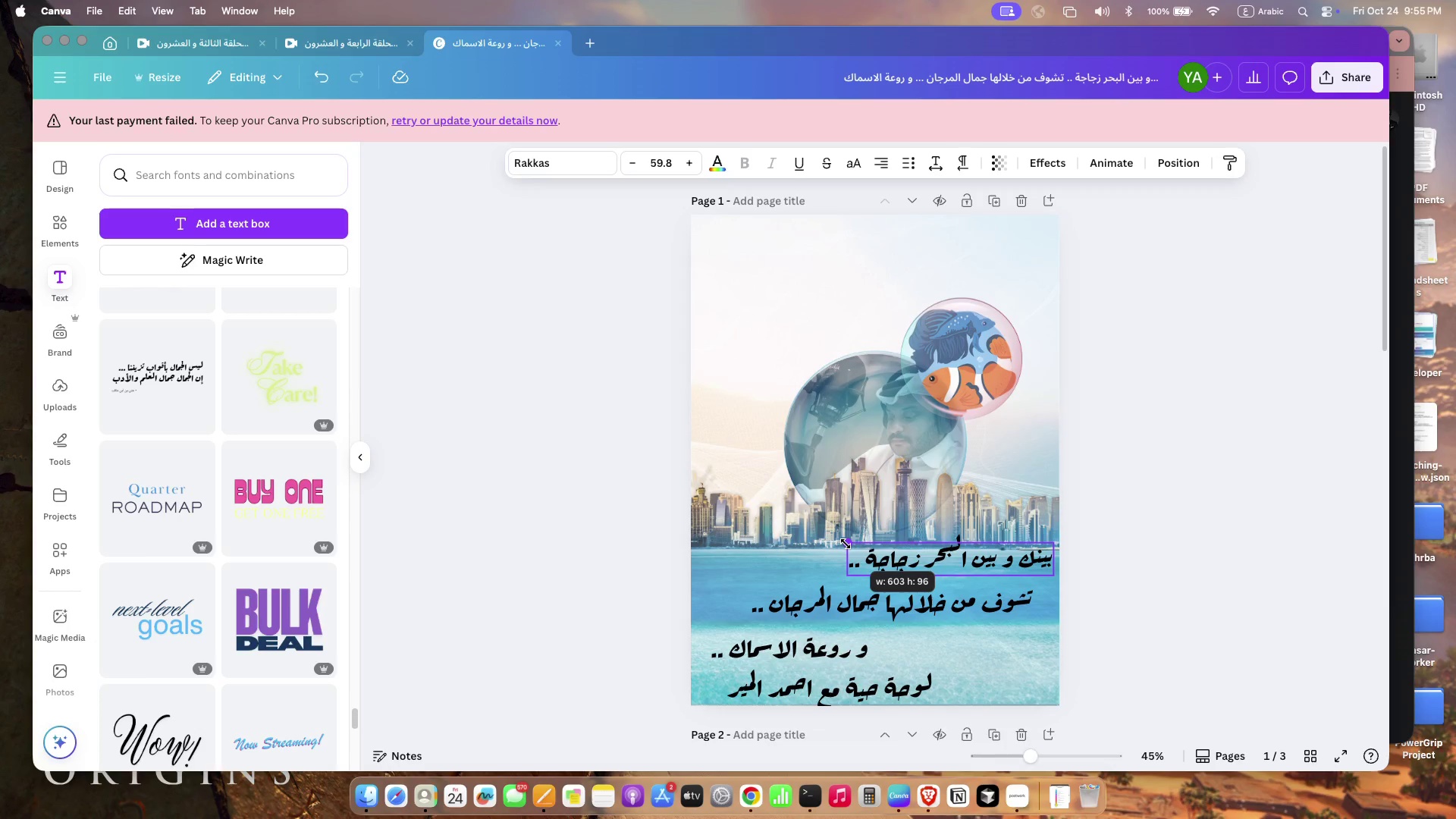 
left_click_drag(start_coordinate=[956, 551], to_coordinate=[956, 558])
 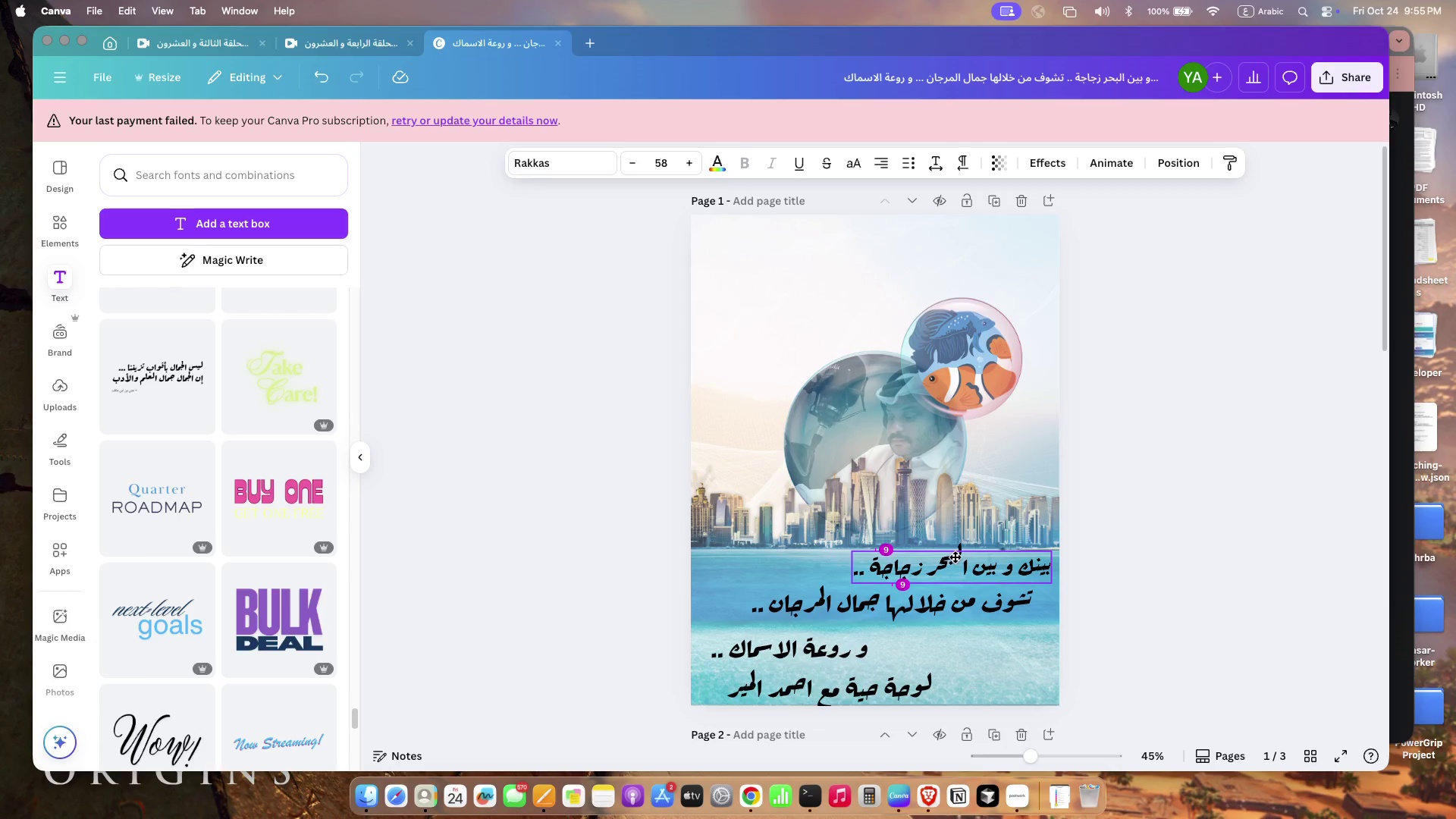 
left_click_drag(start_coordinate=[861, 610], to_coordinate=[840, 619])
 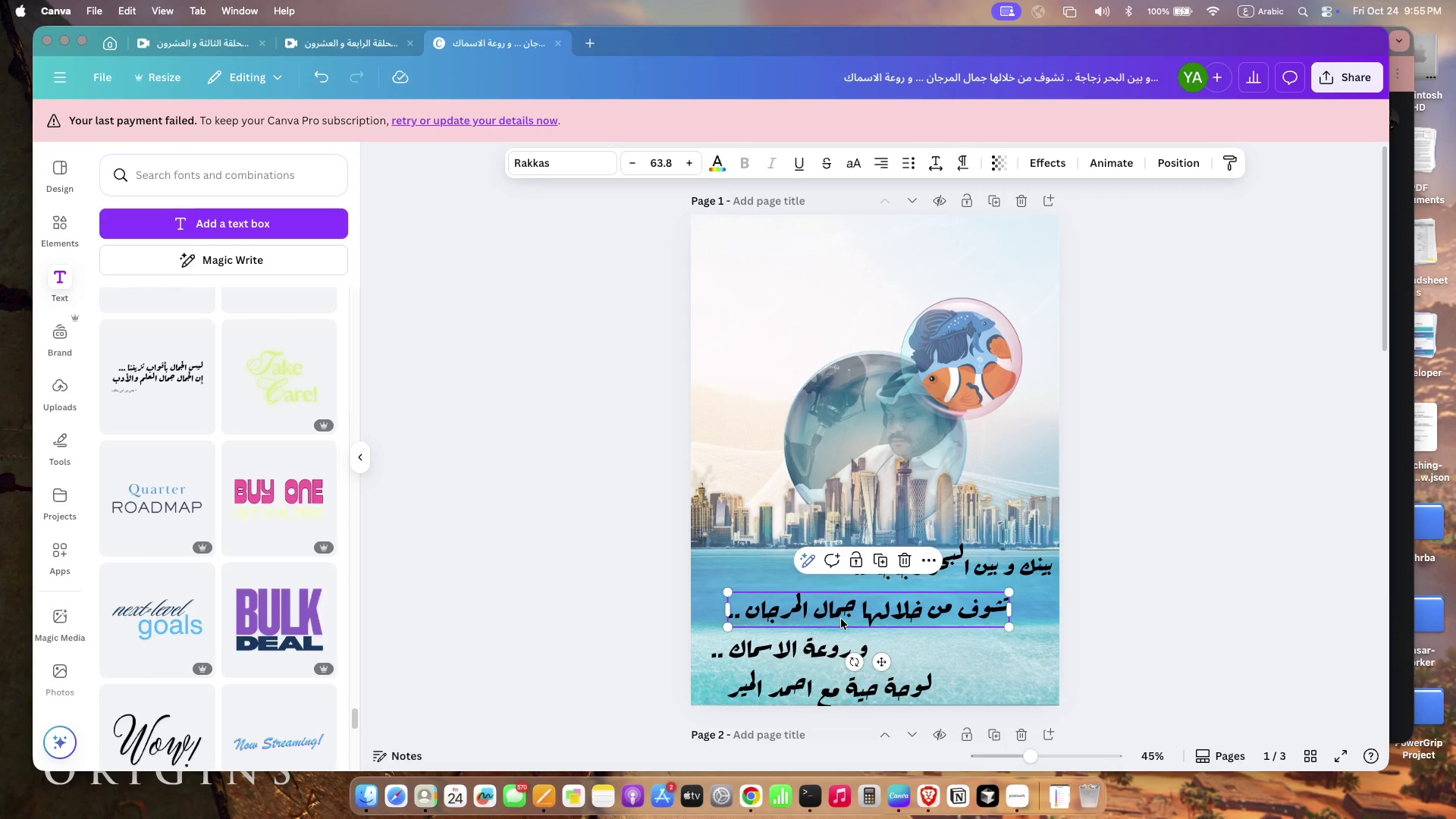 
left_click([988, 560])
 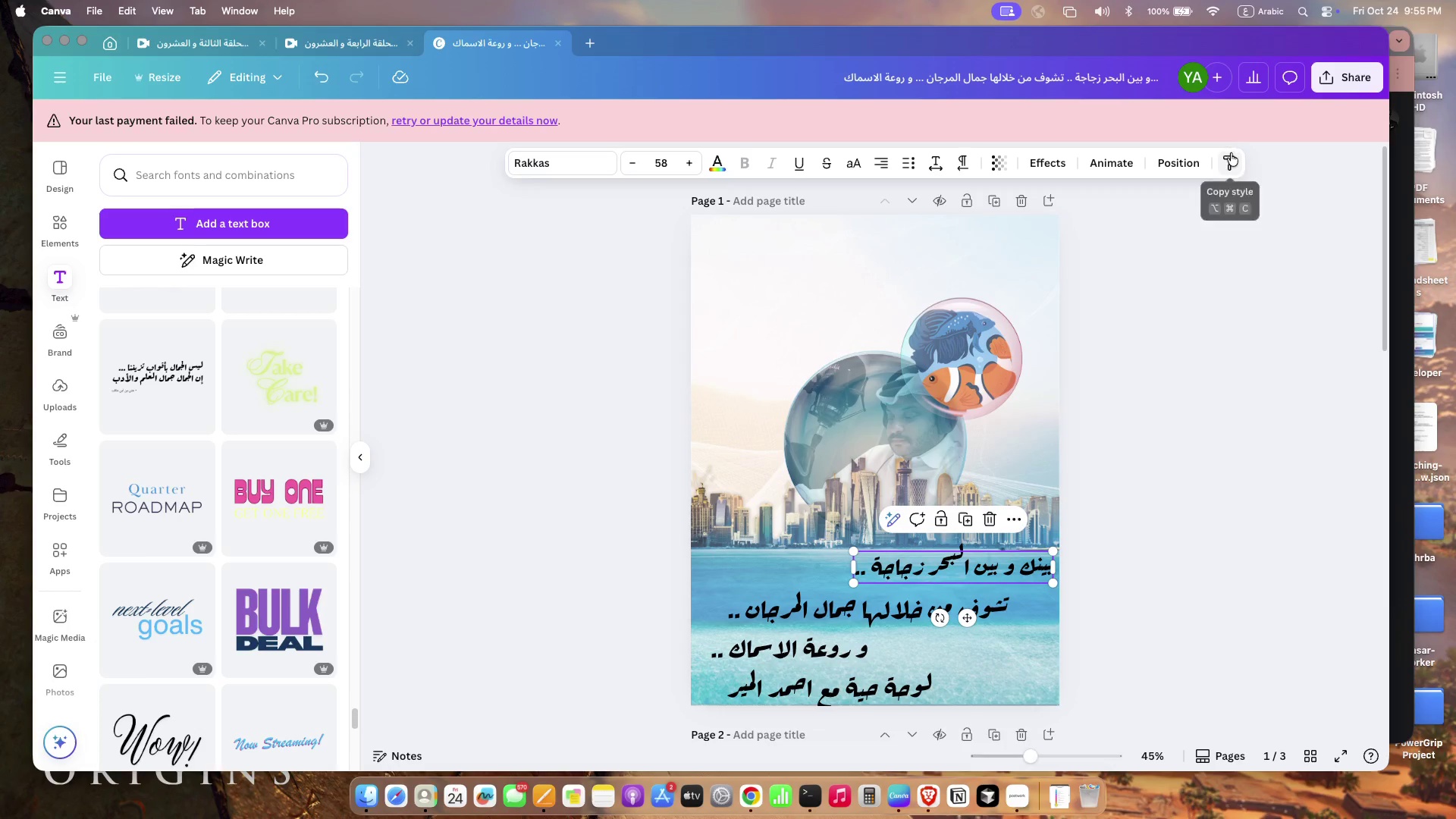 
left_click([837, 601])
 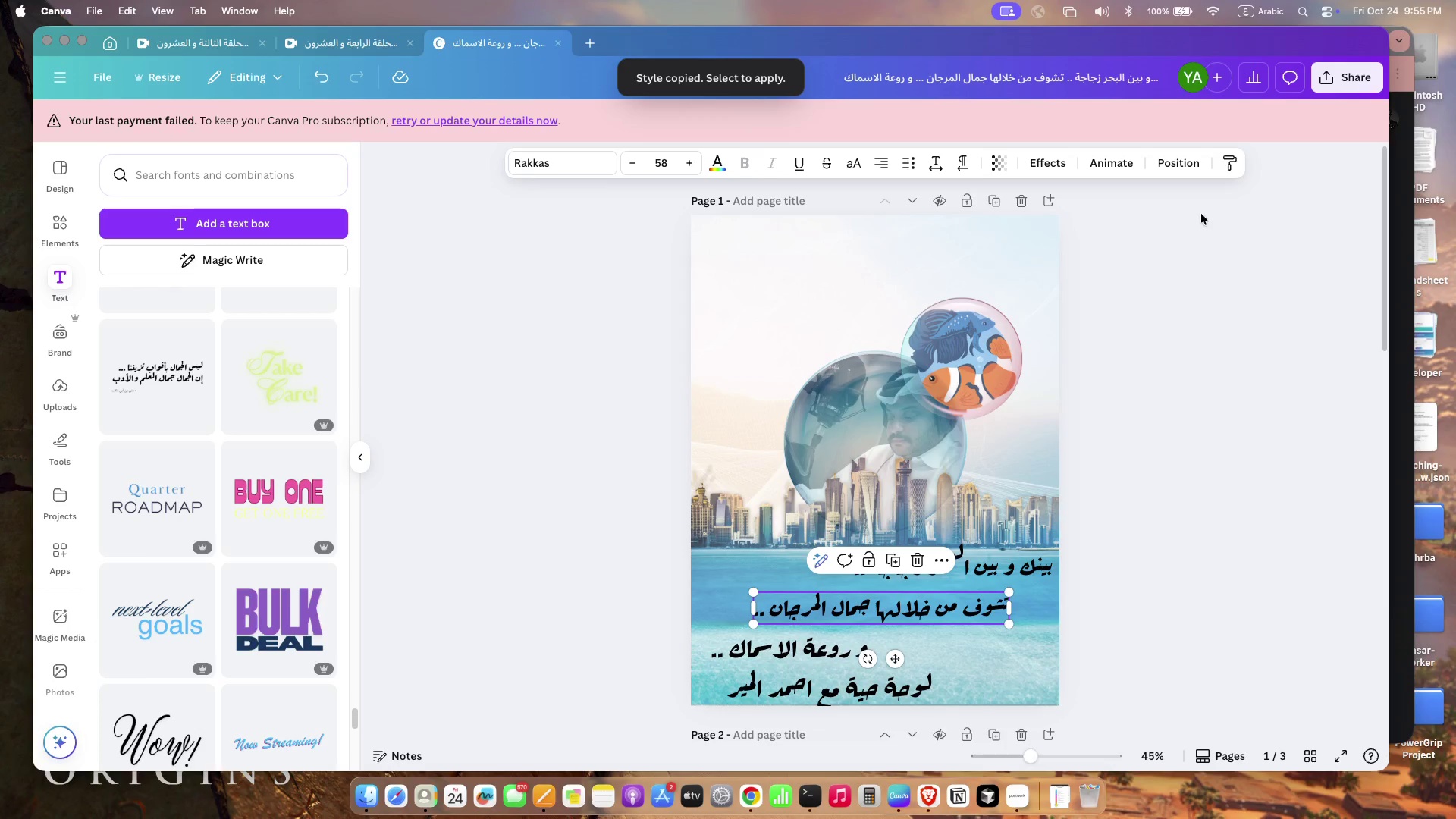 
left_click([1228, 152])
 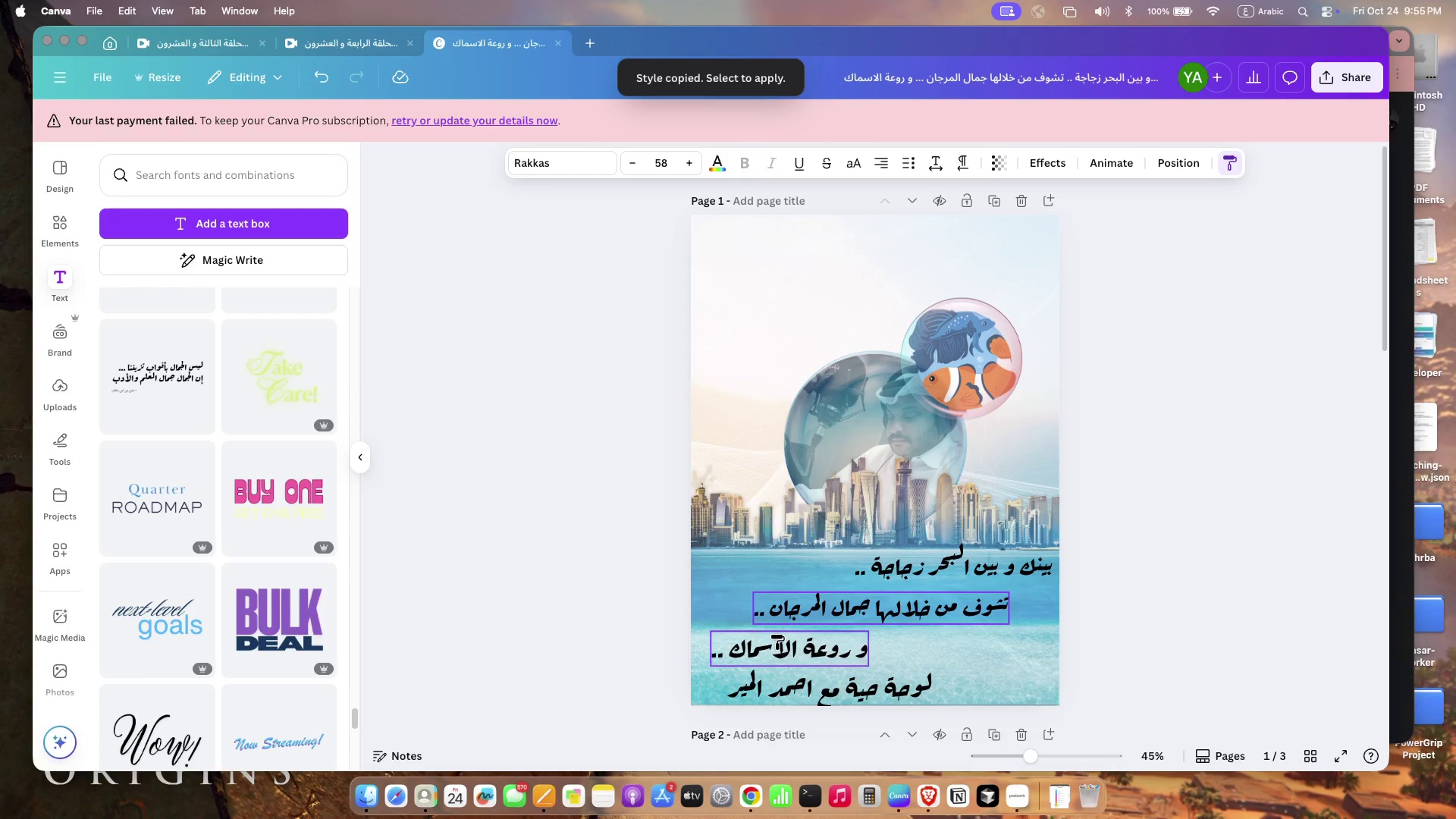 
left_click([782, 647])
 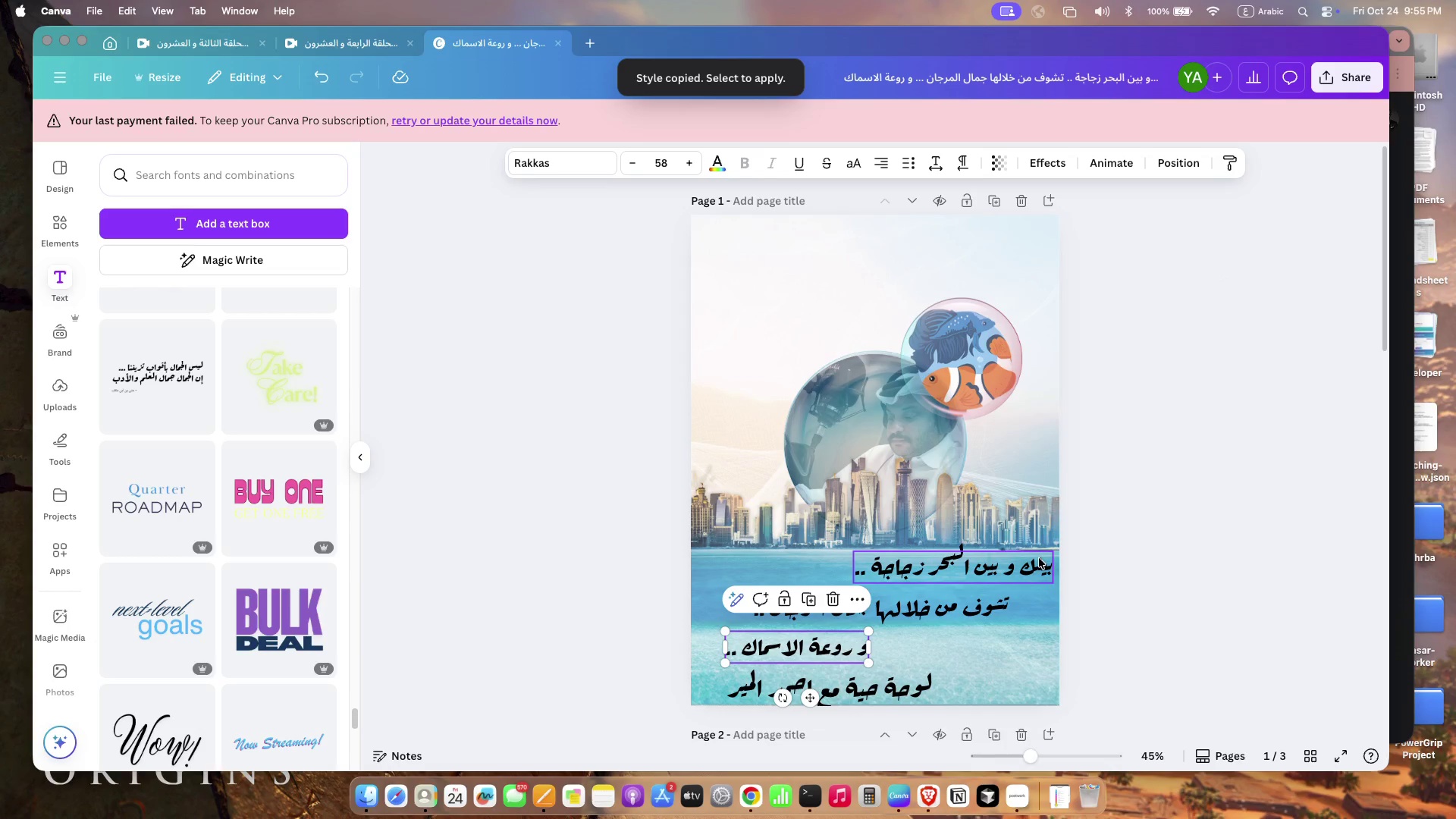 
left_click([1039, 558])
 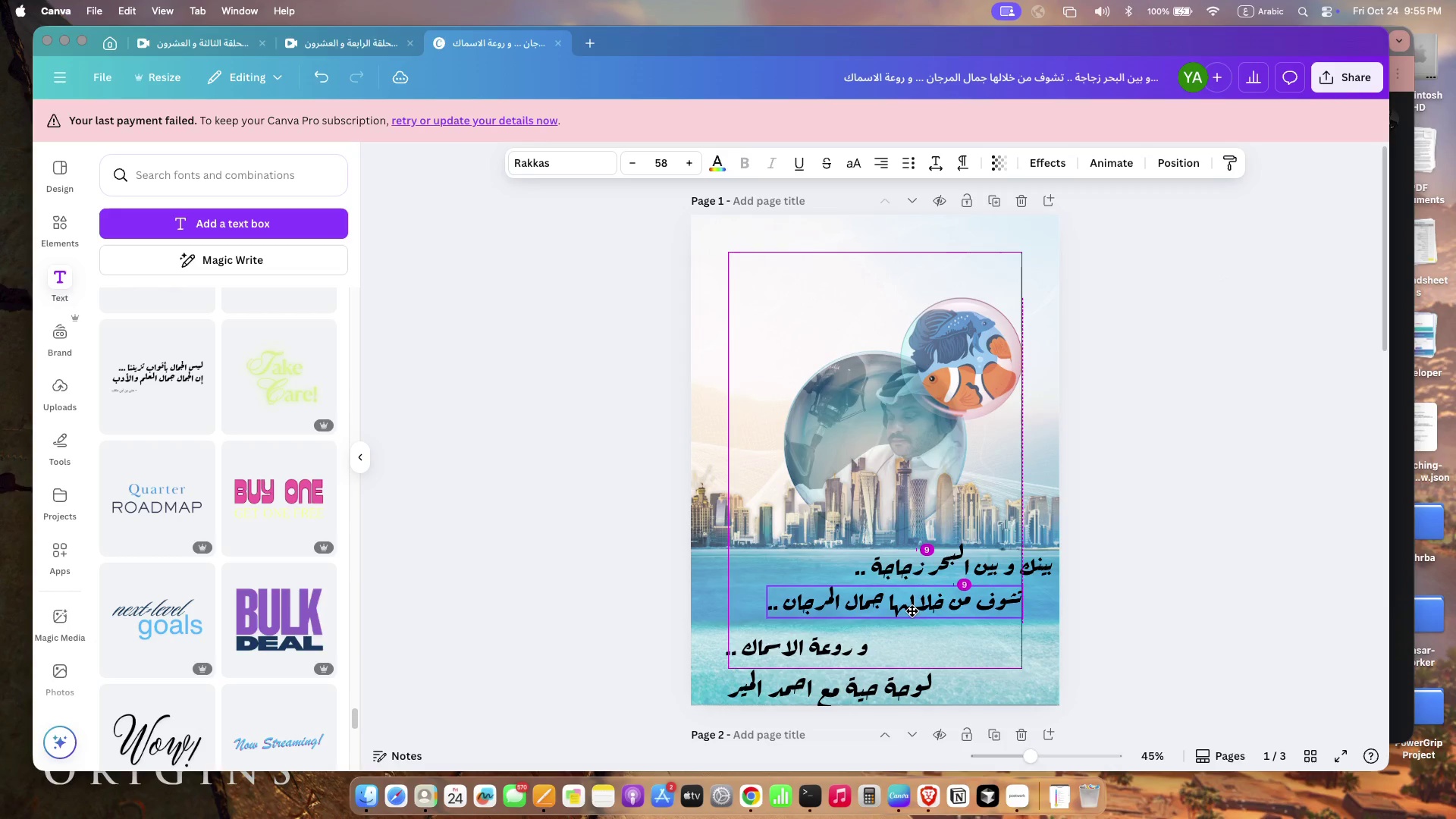 
left_click_drag(start_coordinate=[902, 617], to_coordinate=[908, 613])
 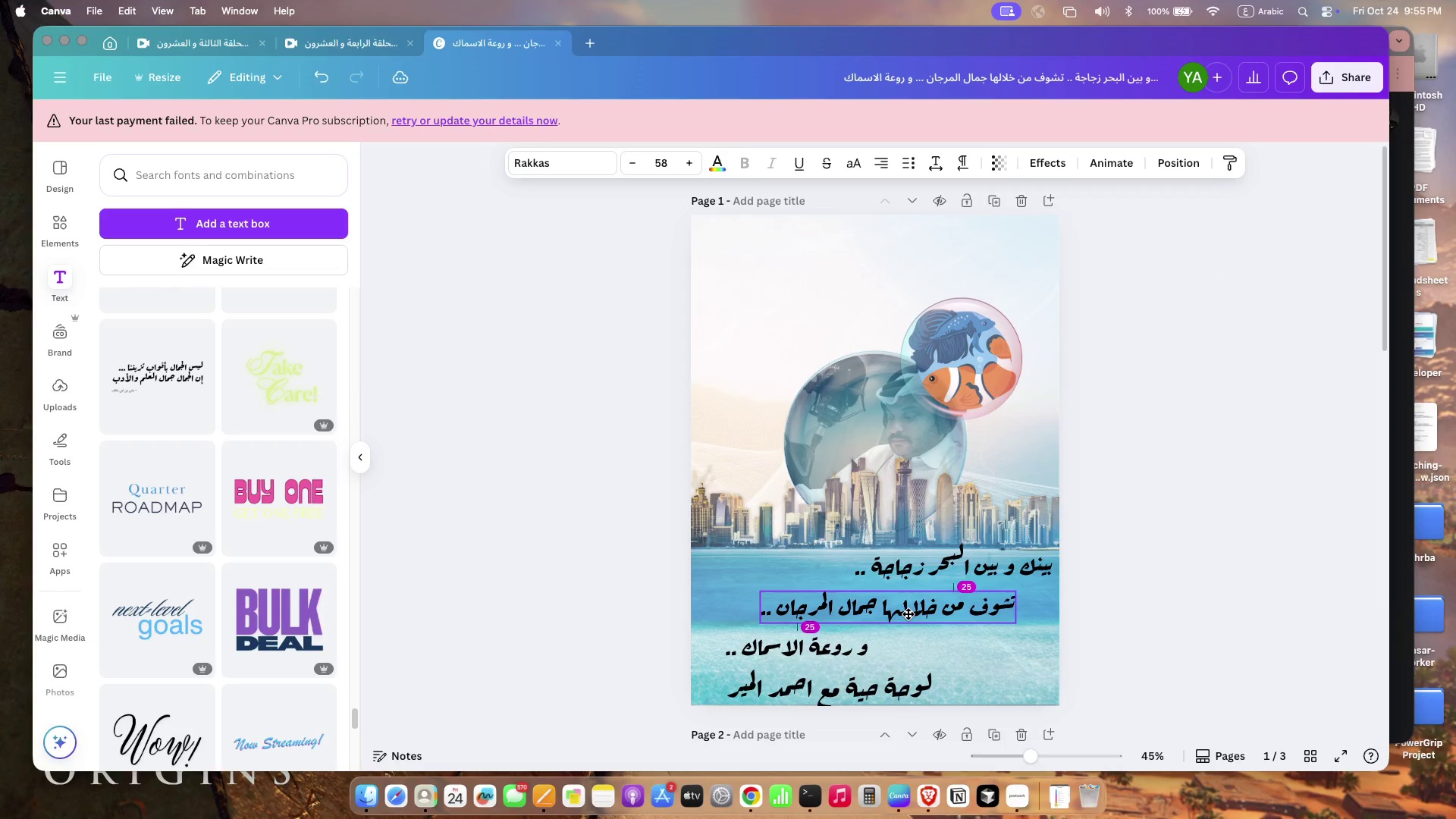 
left_click_drag(start_coordinate=[836, 656], to_coordinate=[824, 661])
 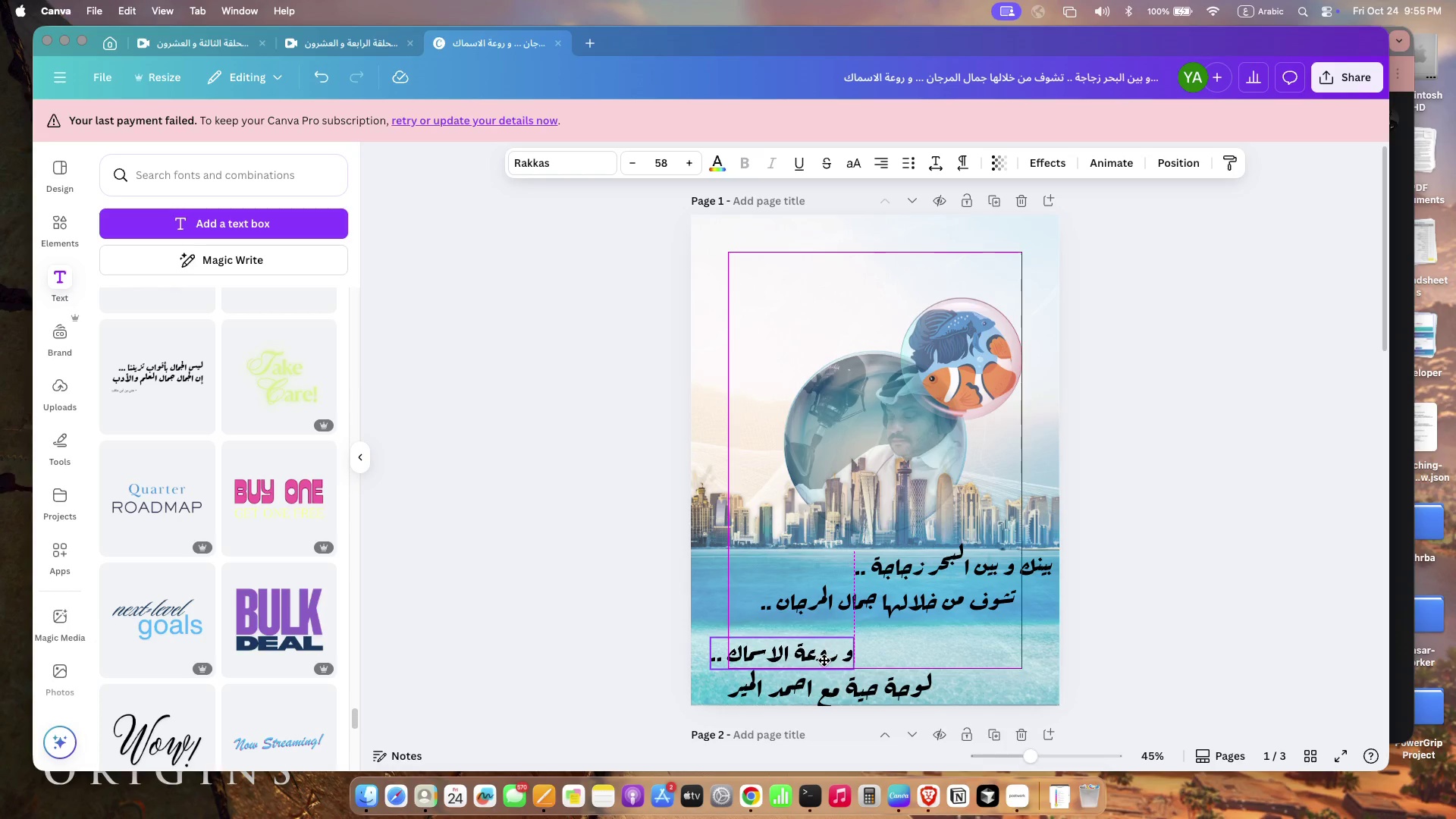 
left_click_drag(start_coordinate=[880, 681], to_coordinate=[965, 677])
 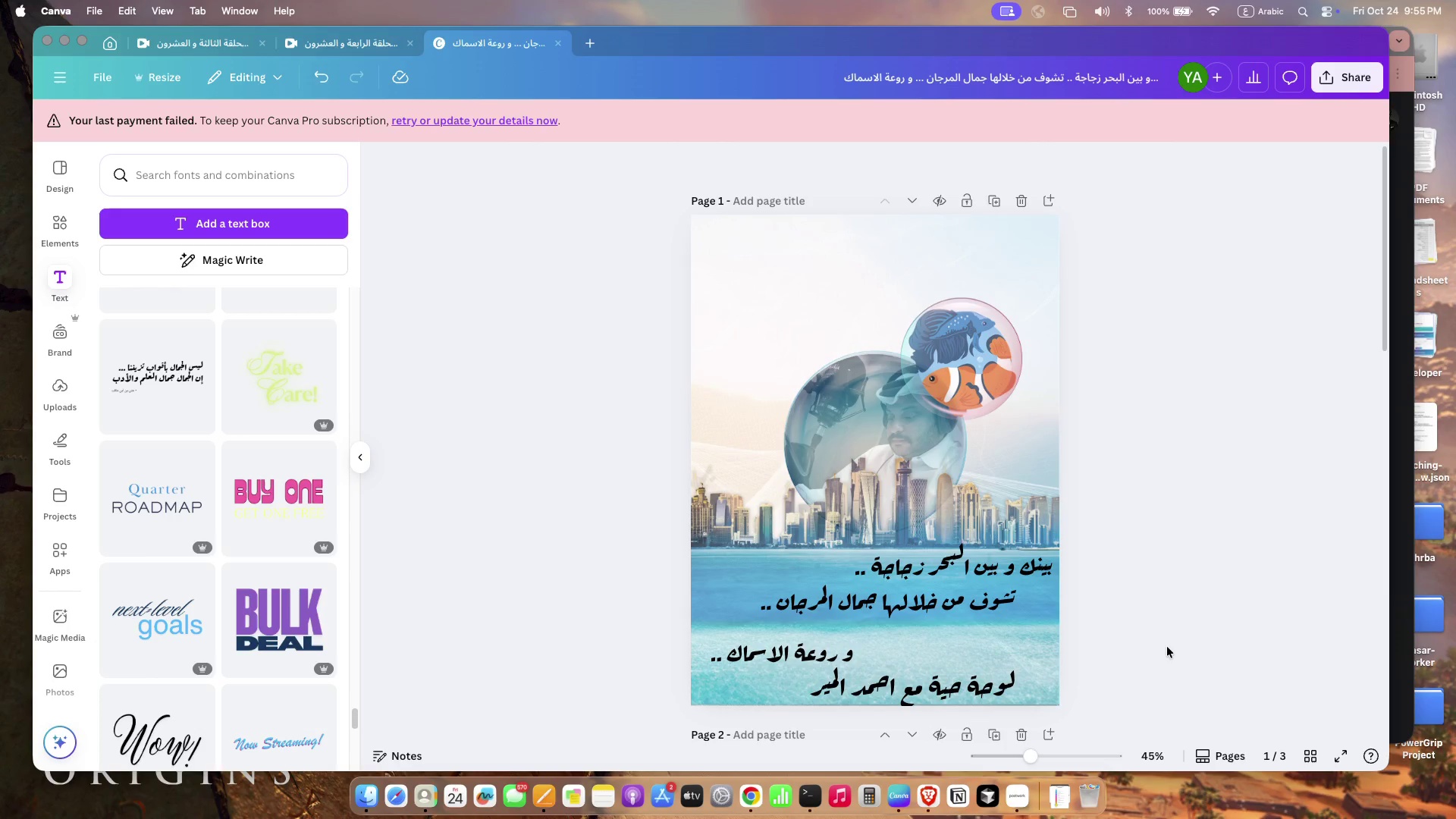 
left_click_drag(start_coordinate=[1029, 570], to_coordinate=[1030, 560])
 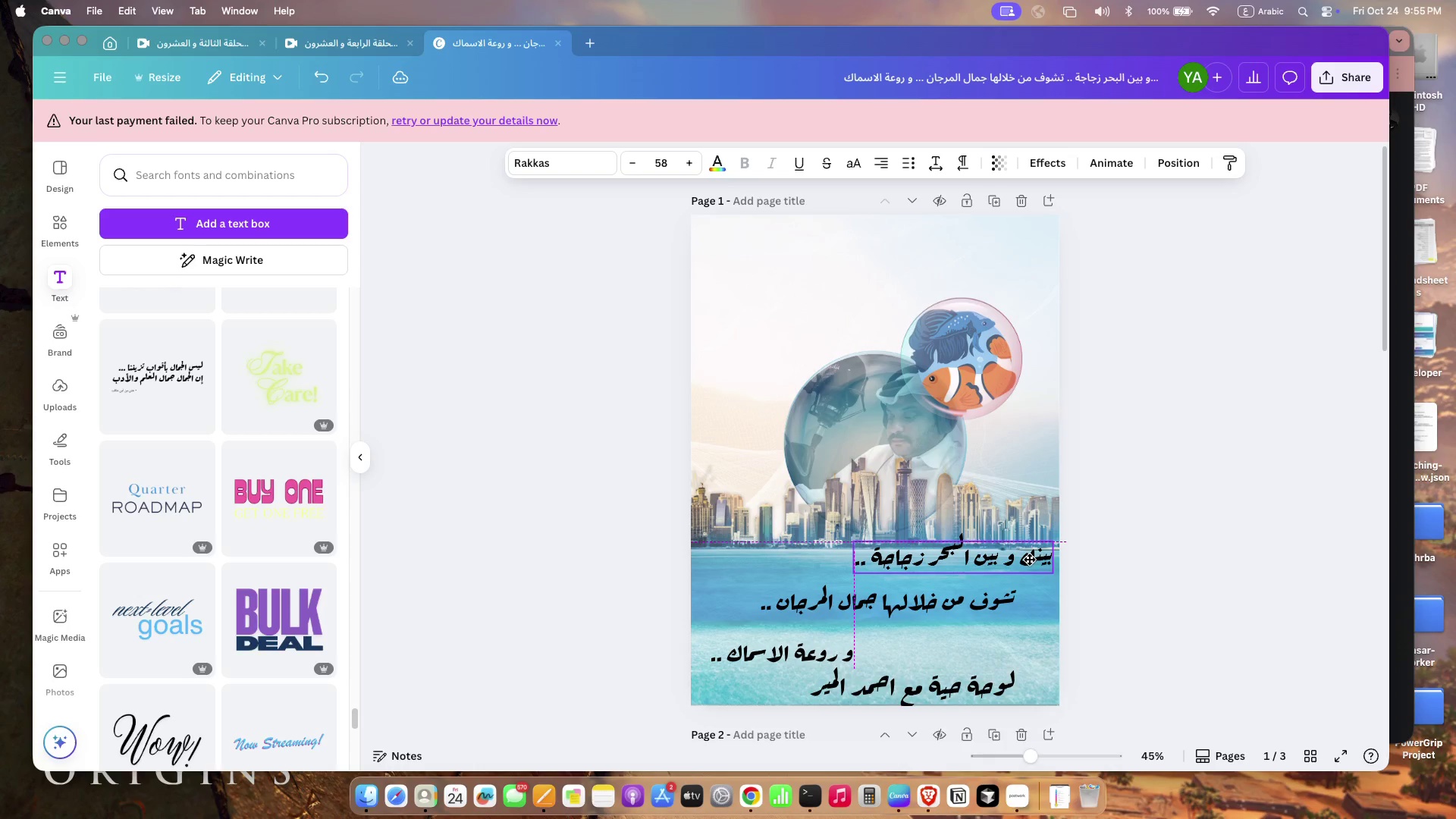 
left_click_drag(start_coordinate=[853, 587], to_coordinate=[871, 582])
 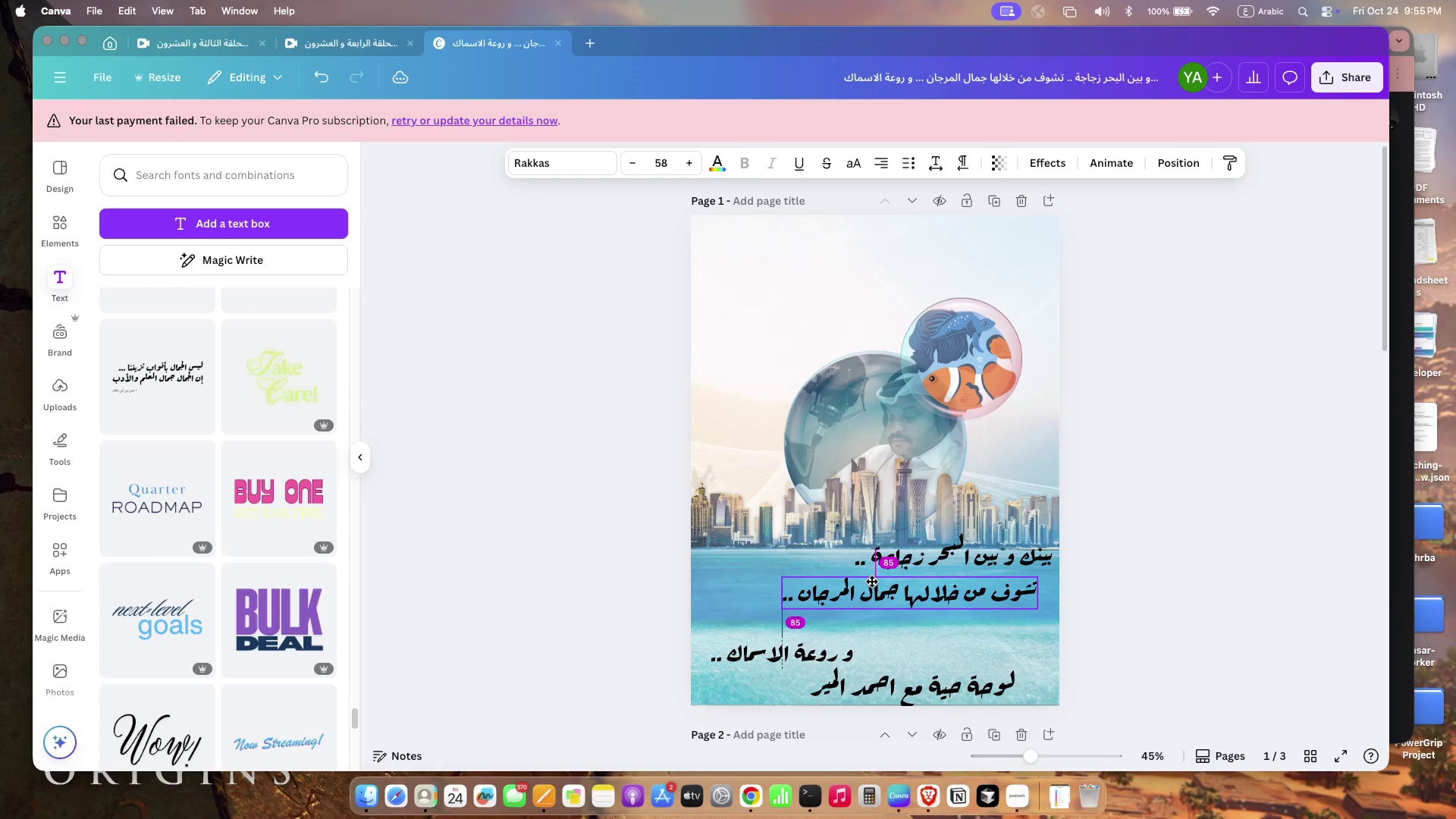 
left_click_drag(start_coordinate=[827, 646], to_coordinate=[849, 625])
 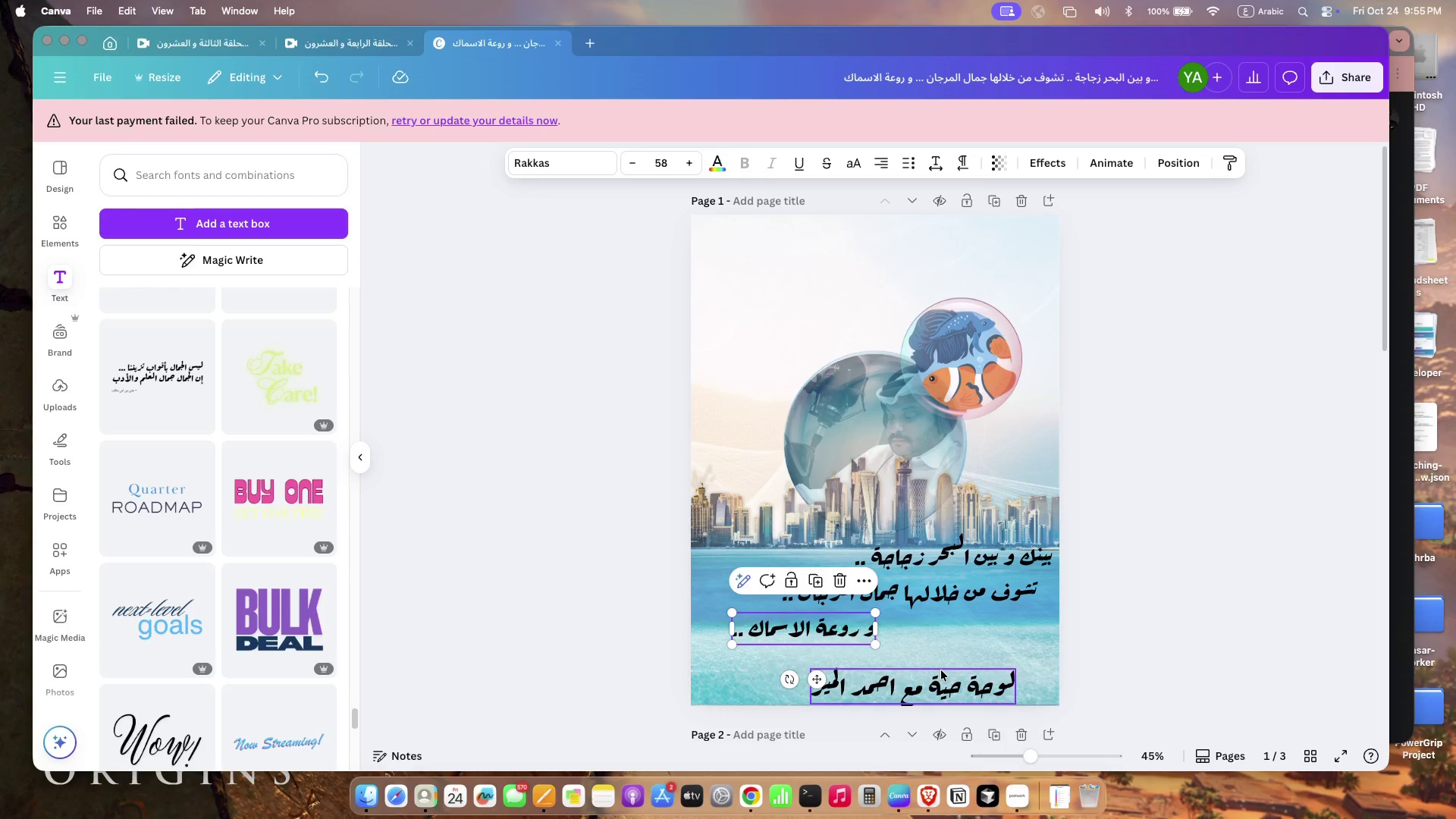 
wait(8.83)
 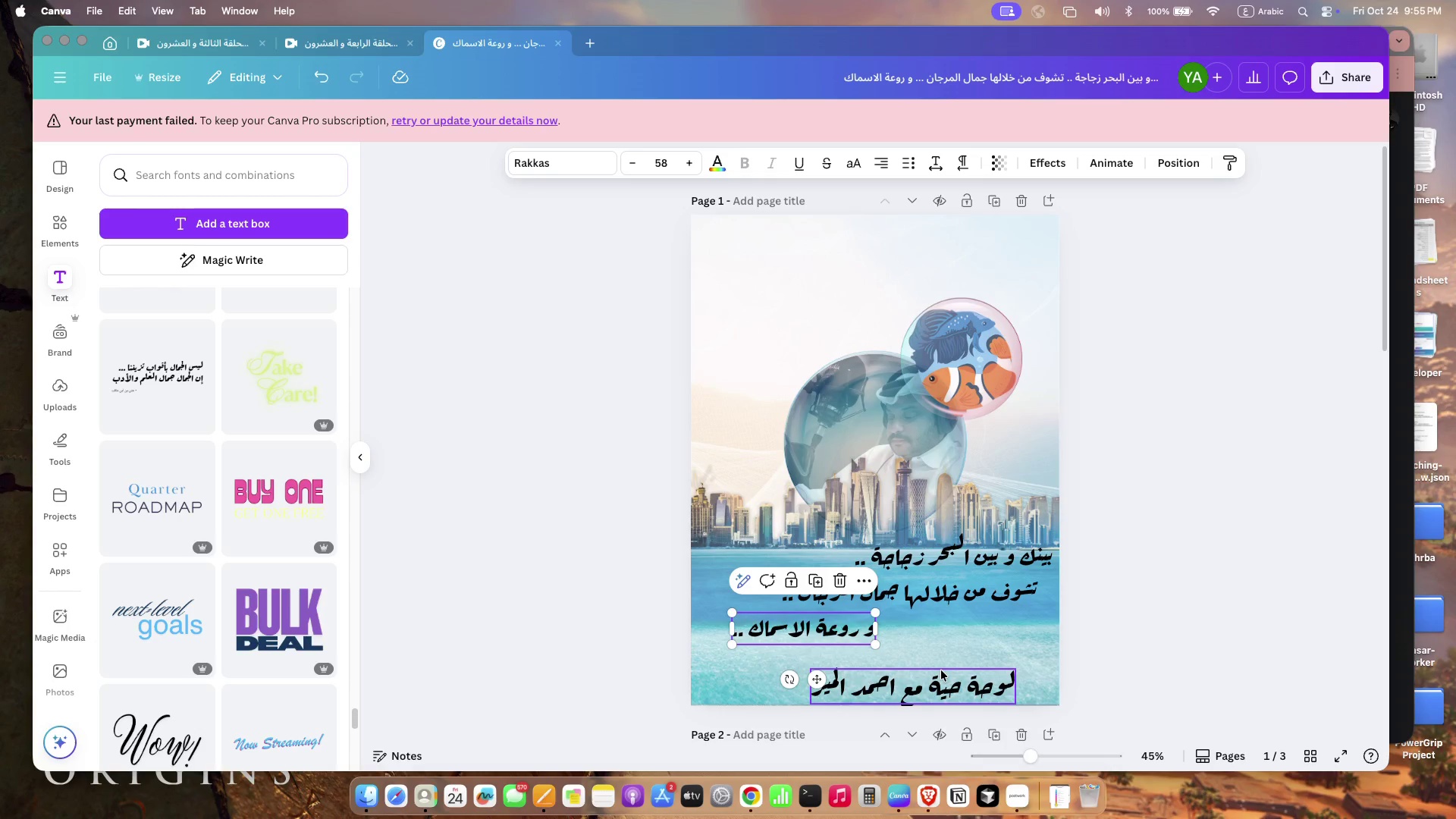 
left_click([821, 632])
 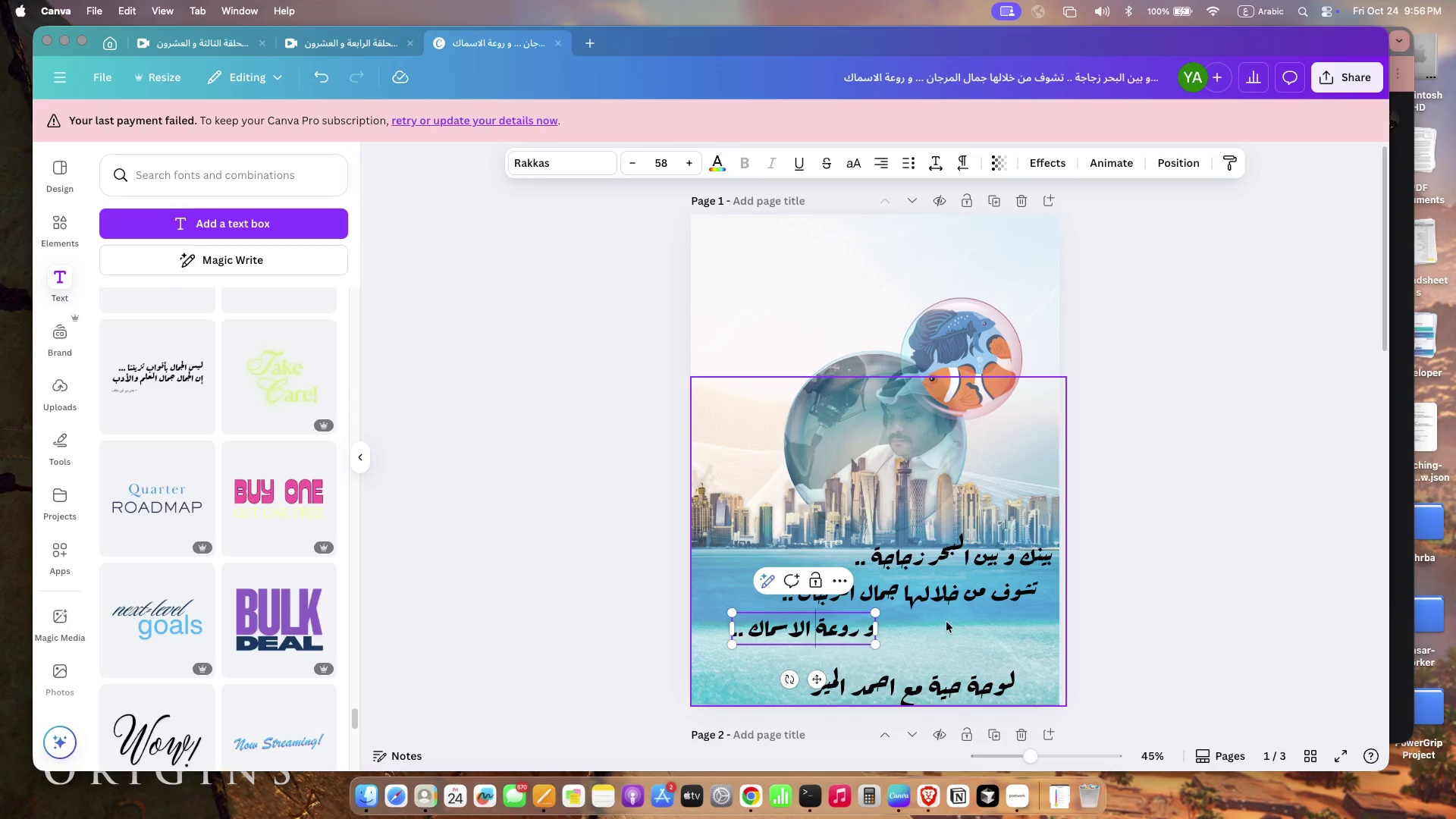 
left_click([946, 622])
 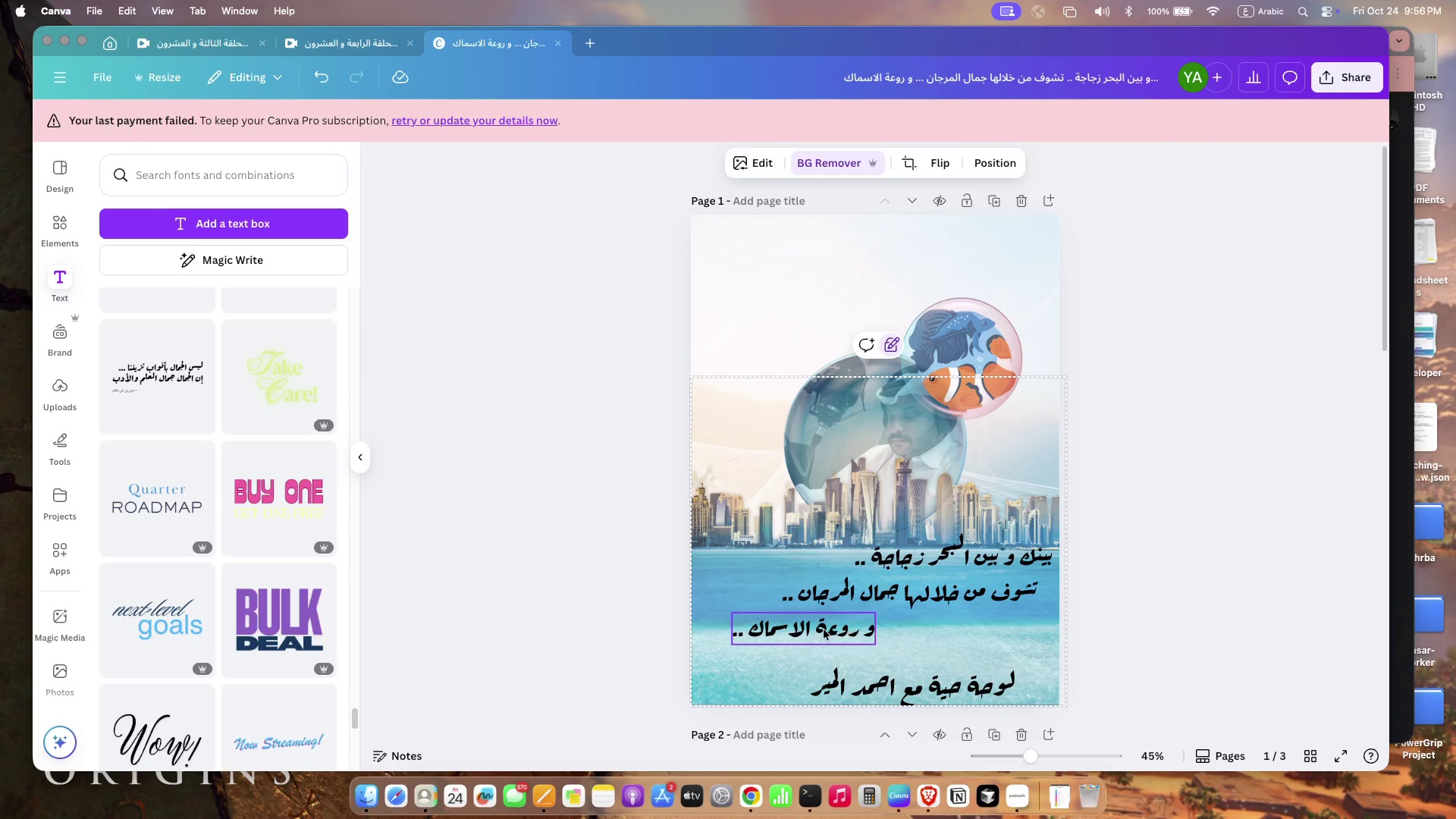 
left_click([824, 629])
 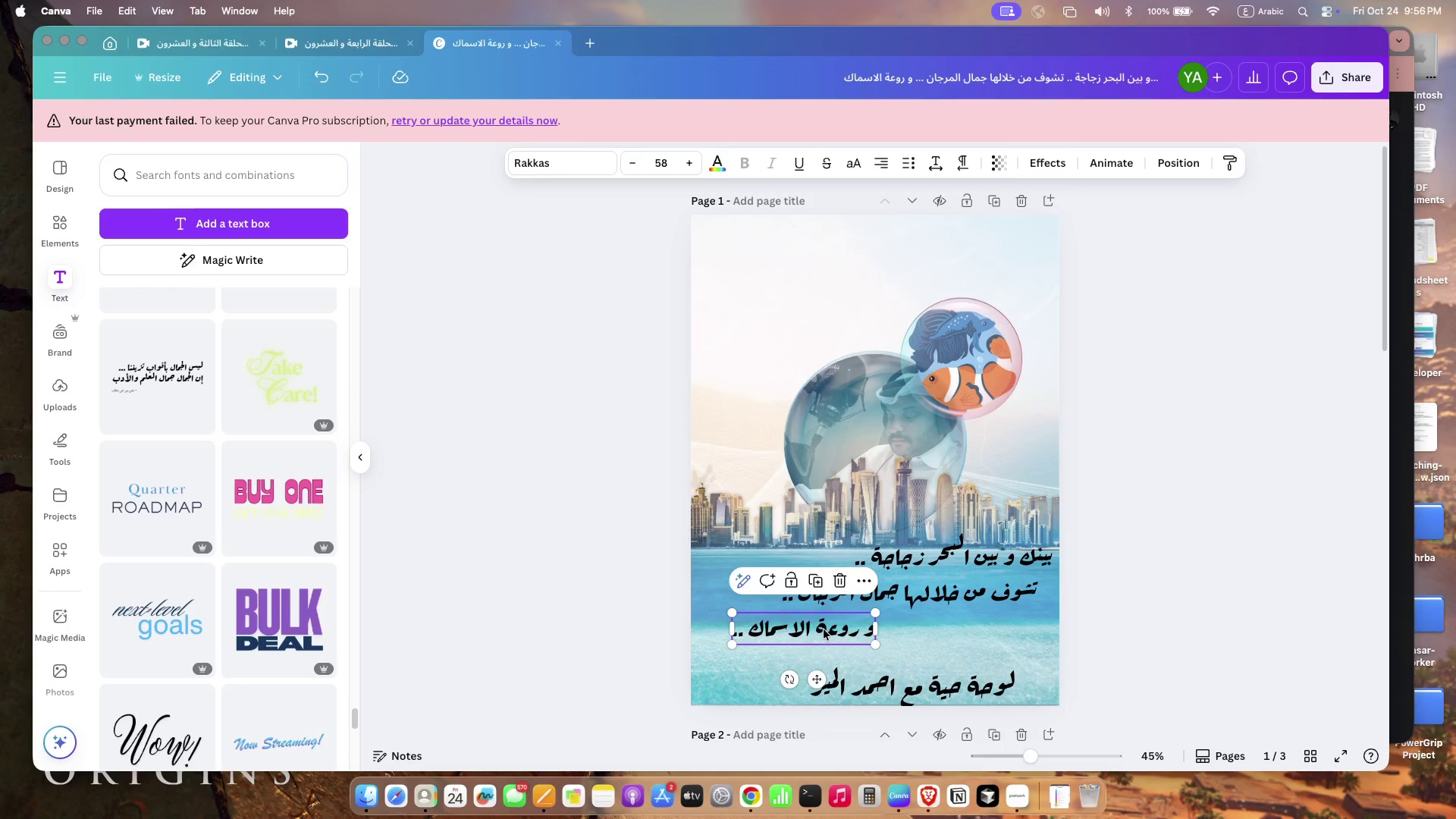 
key(Backspace)
 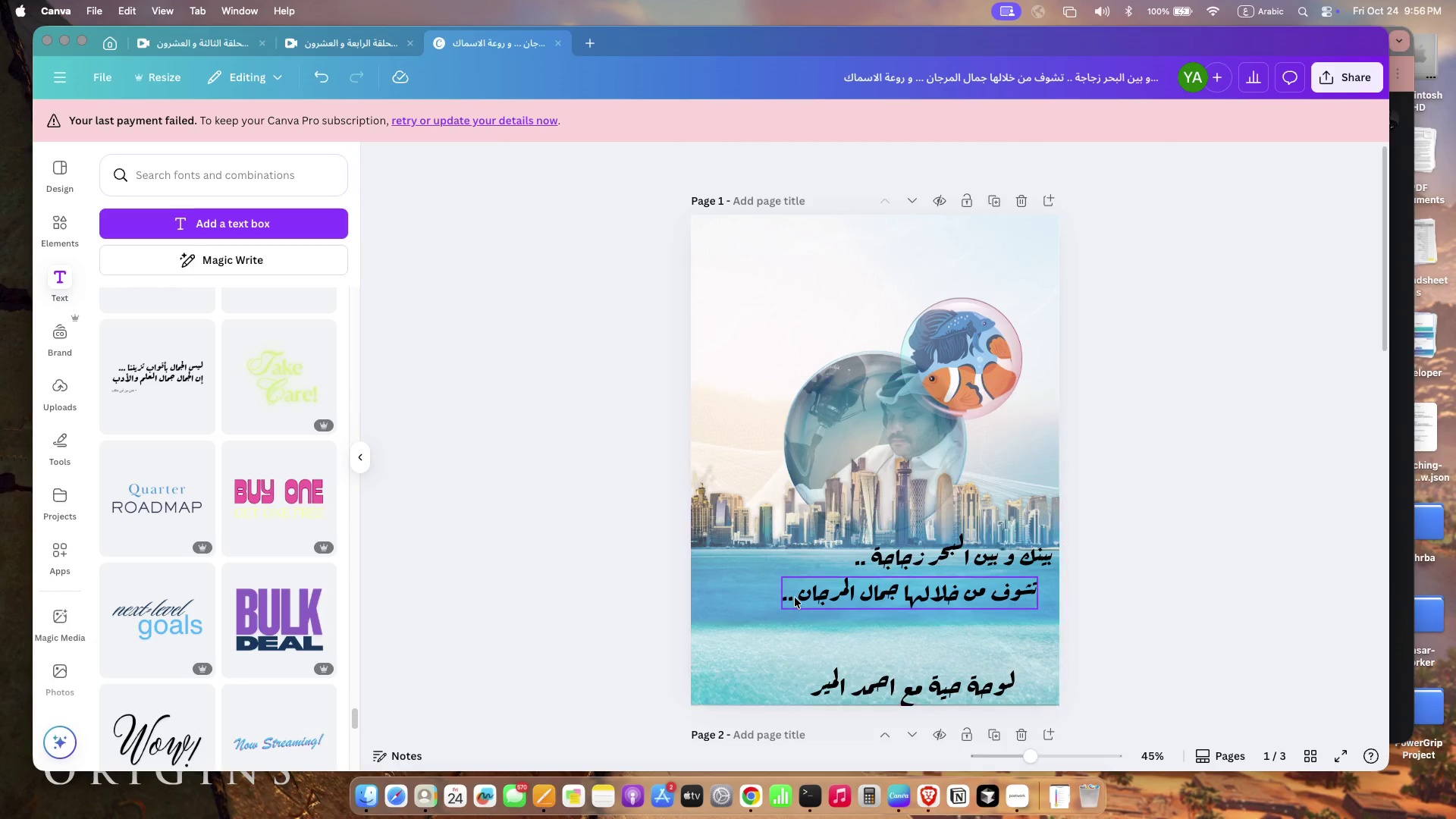 
left_click([794, 598])
 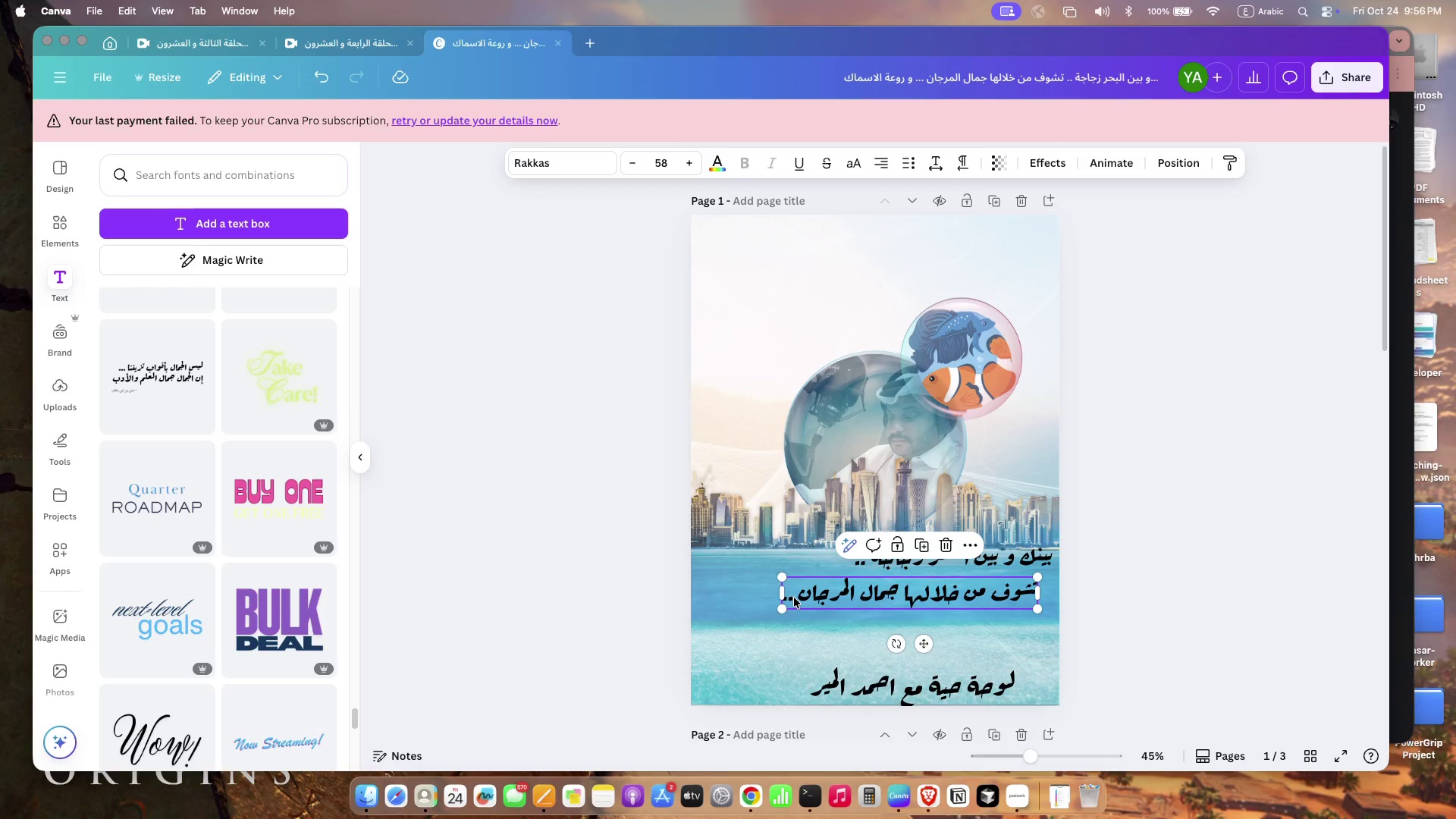 
left_click([794, 598])
 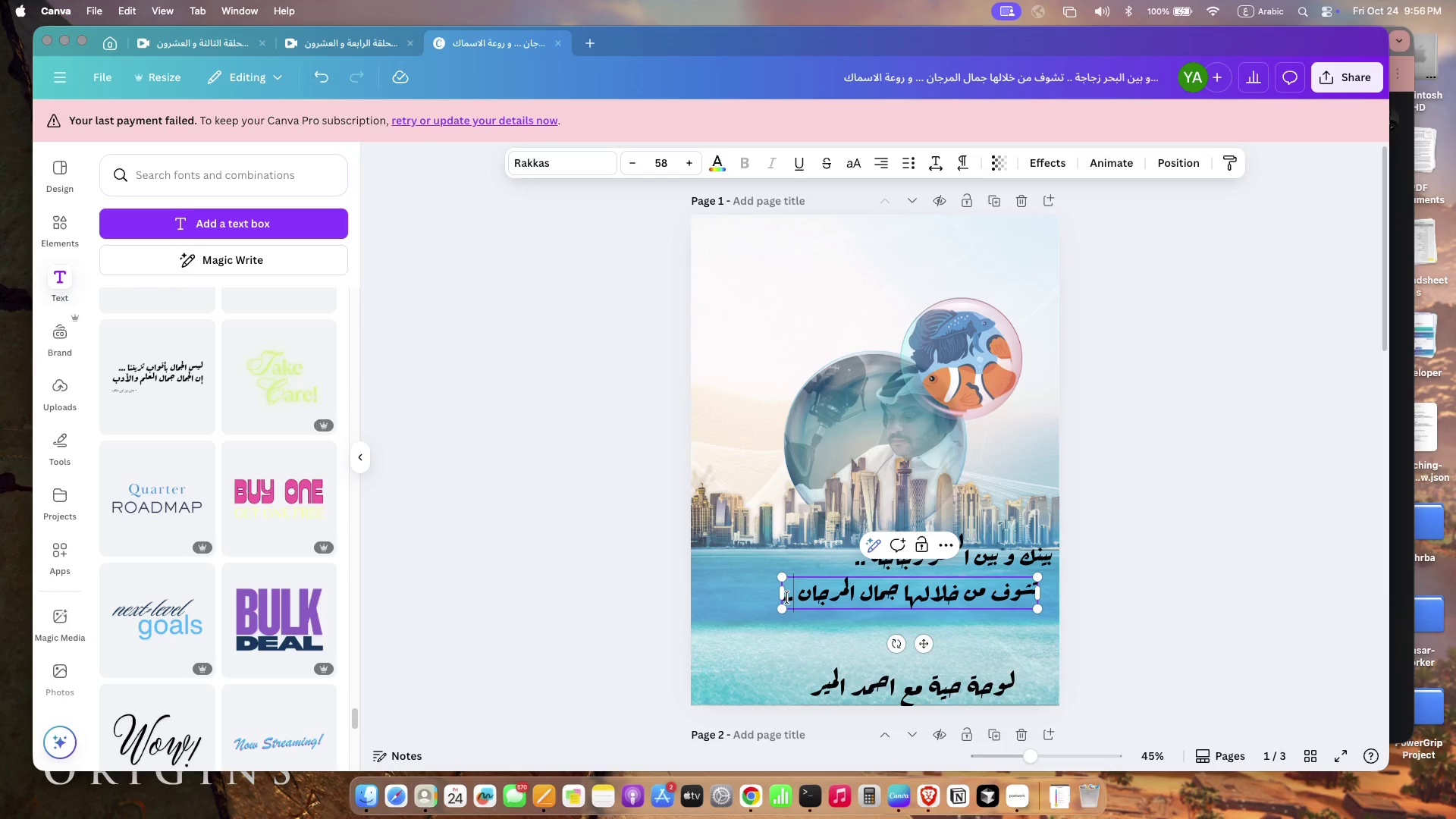 
left_click([787, 598])
 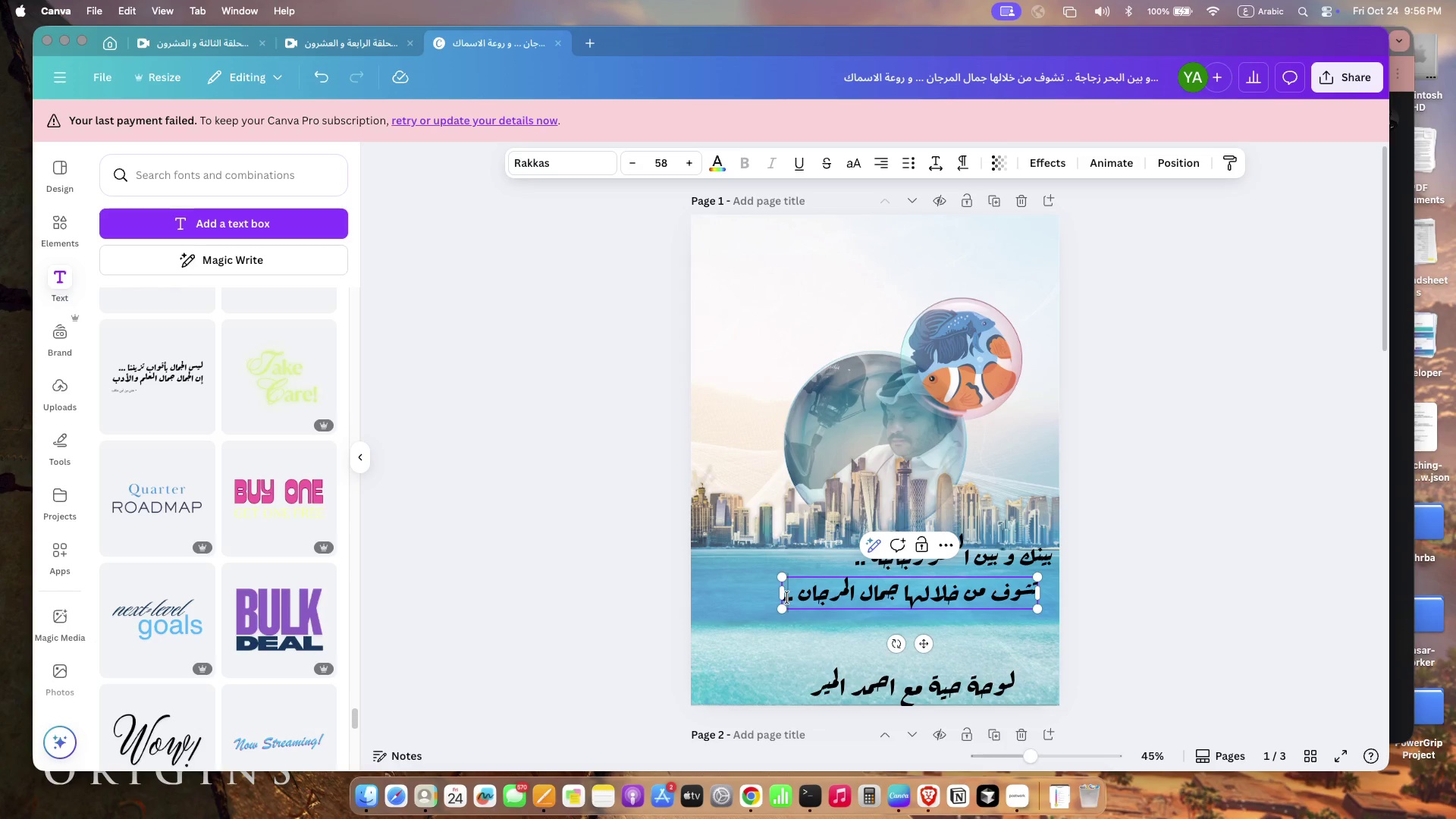 
key(ArrowLeft)
 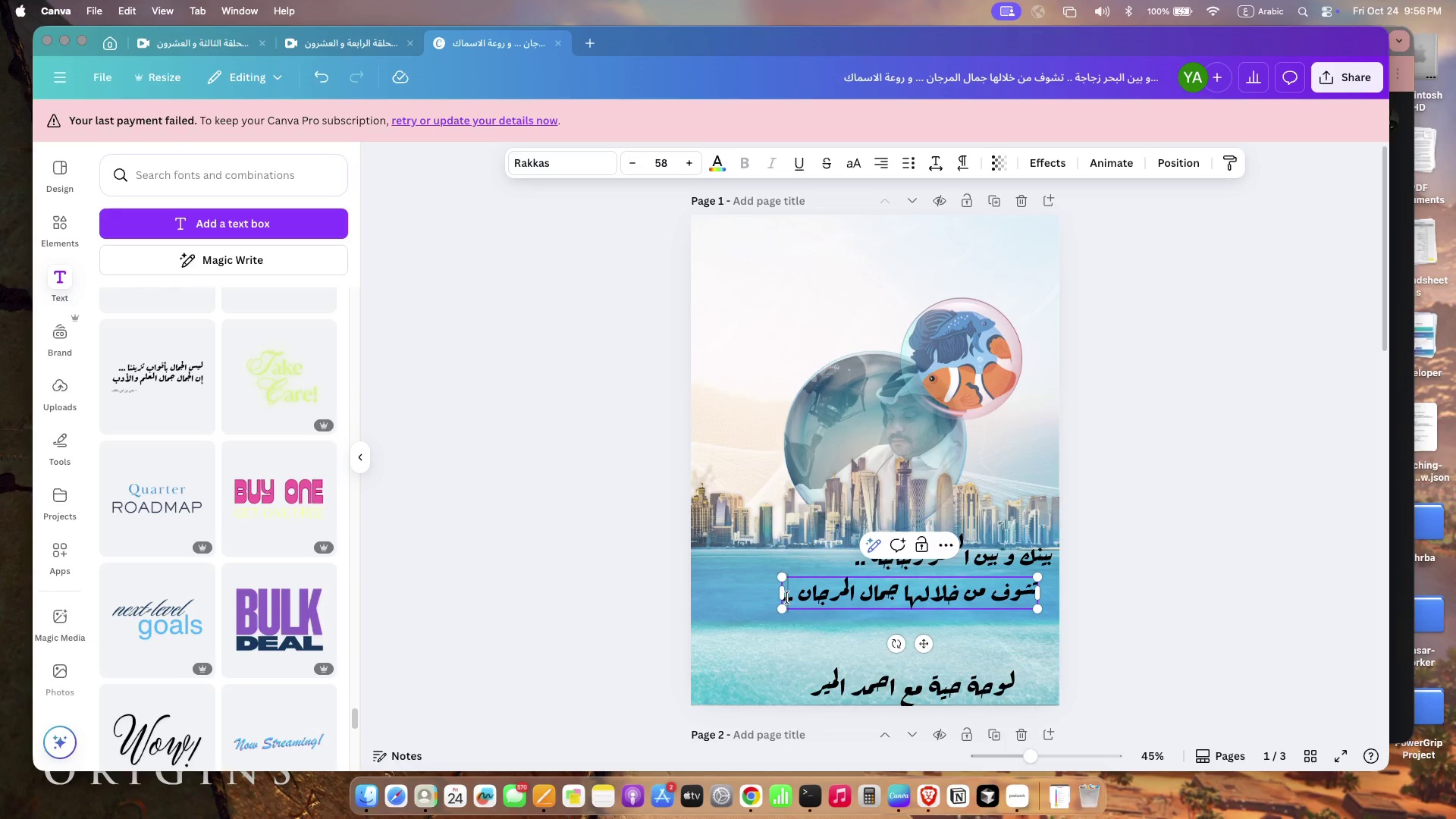 
type(m nmu] hghslh.,)
key(Backspace)
key(Backspace)
type(n)
key(Backspace)
type(m)
key(Backspace)
type(,)
key(Backspace)
type(k)
key(Backspace)
type(')
key(Backspace)
type(;)
 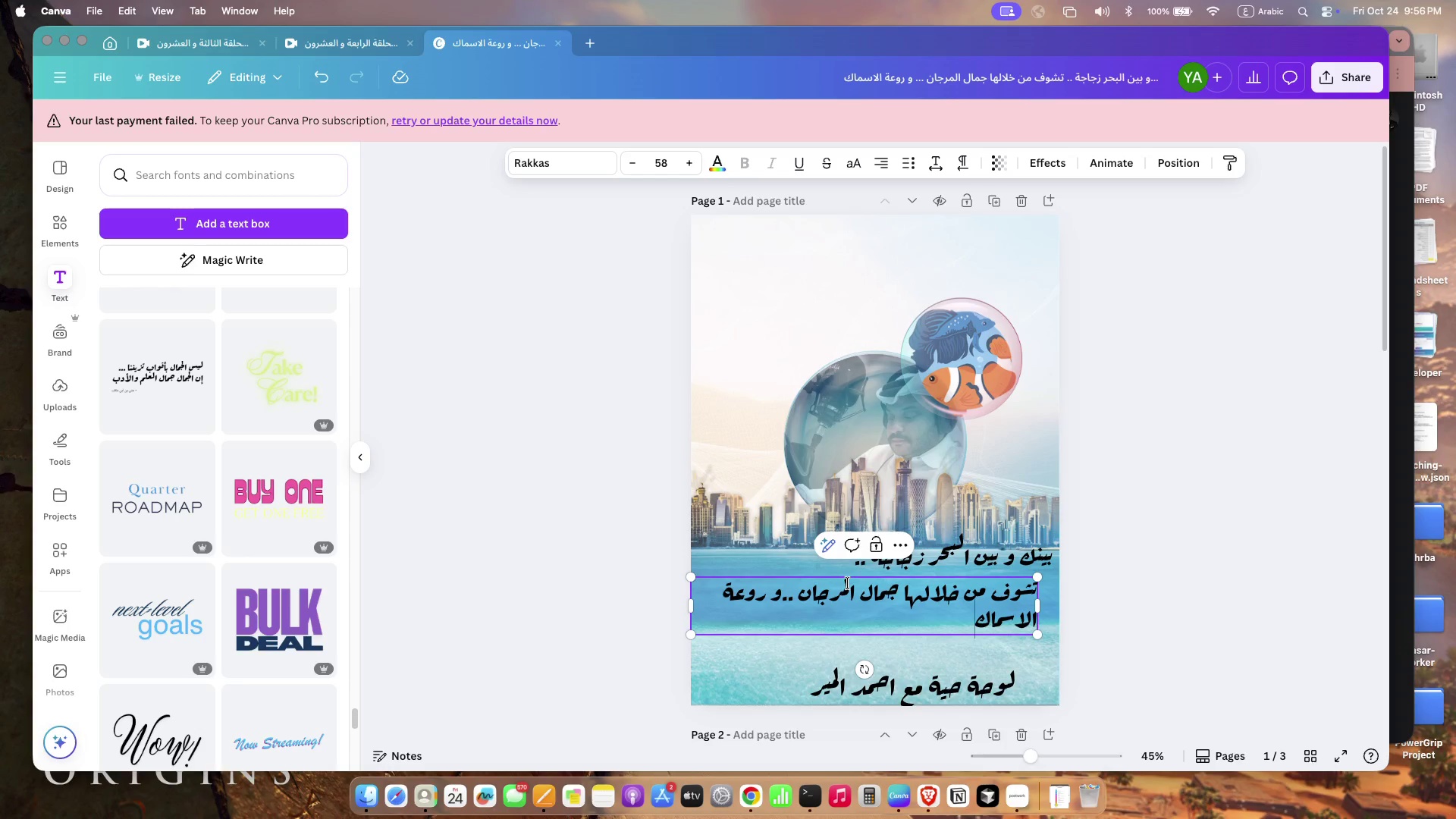 
left_click([1100, 609])
 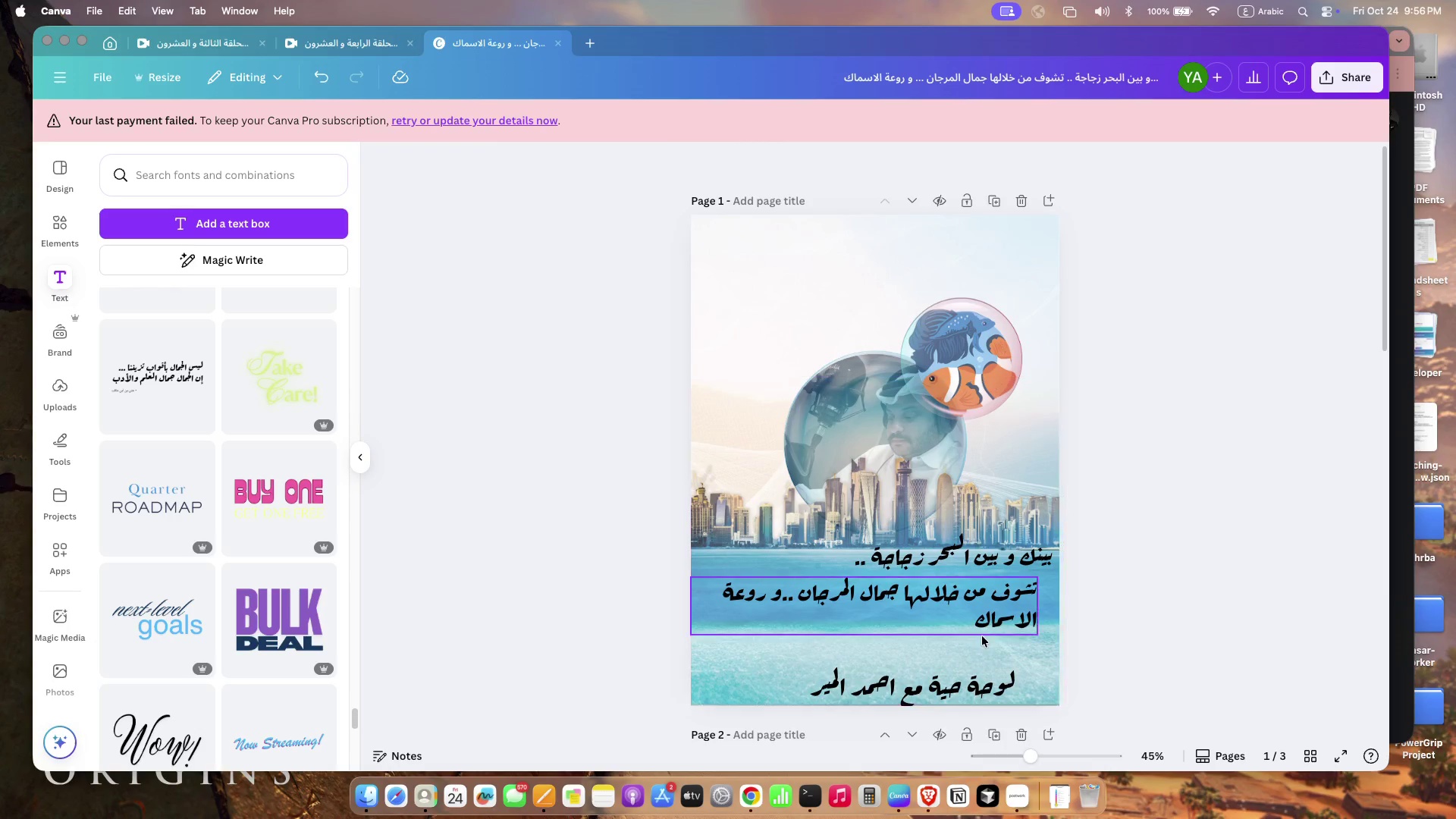 
left_click([982, 636])
 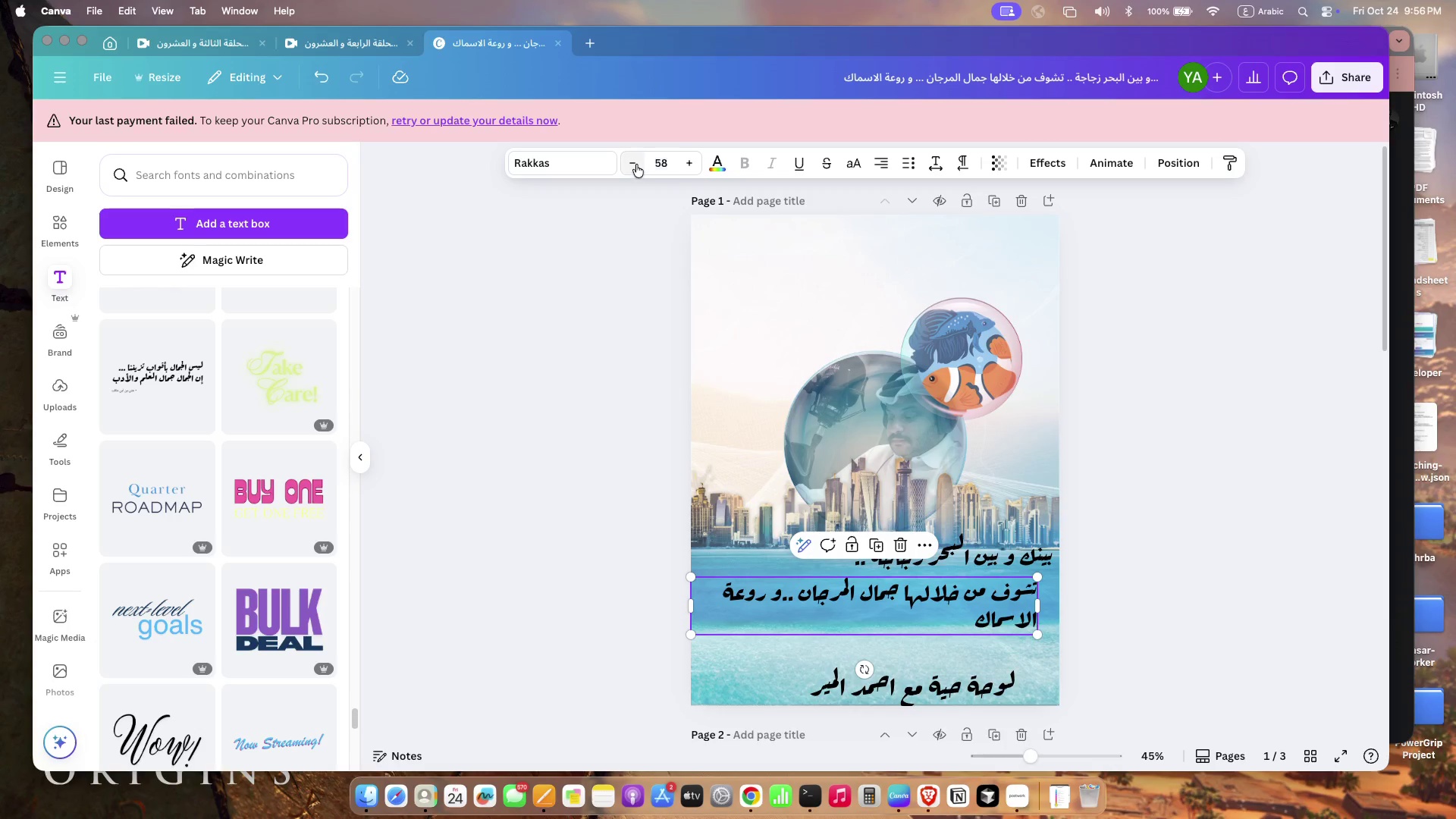 
double_click([636, 165])
 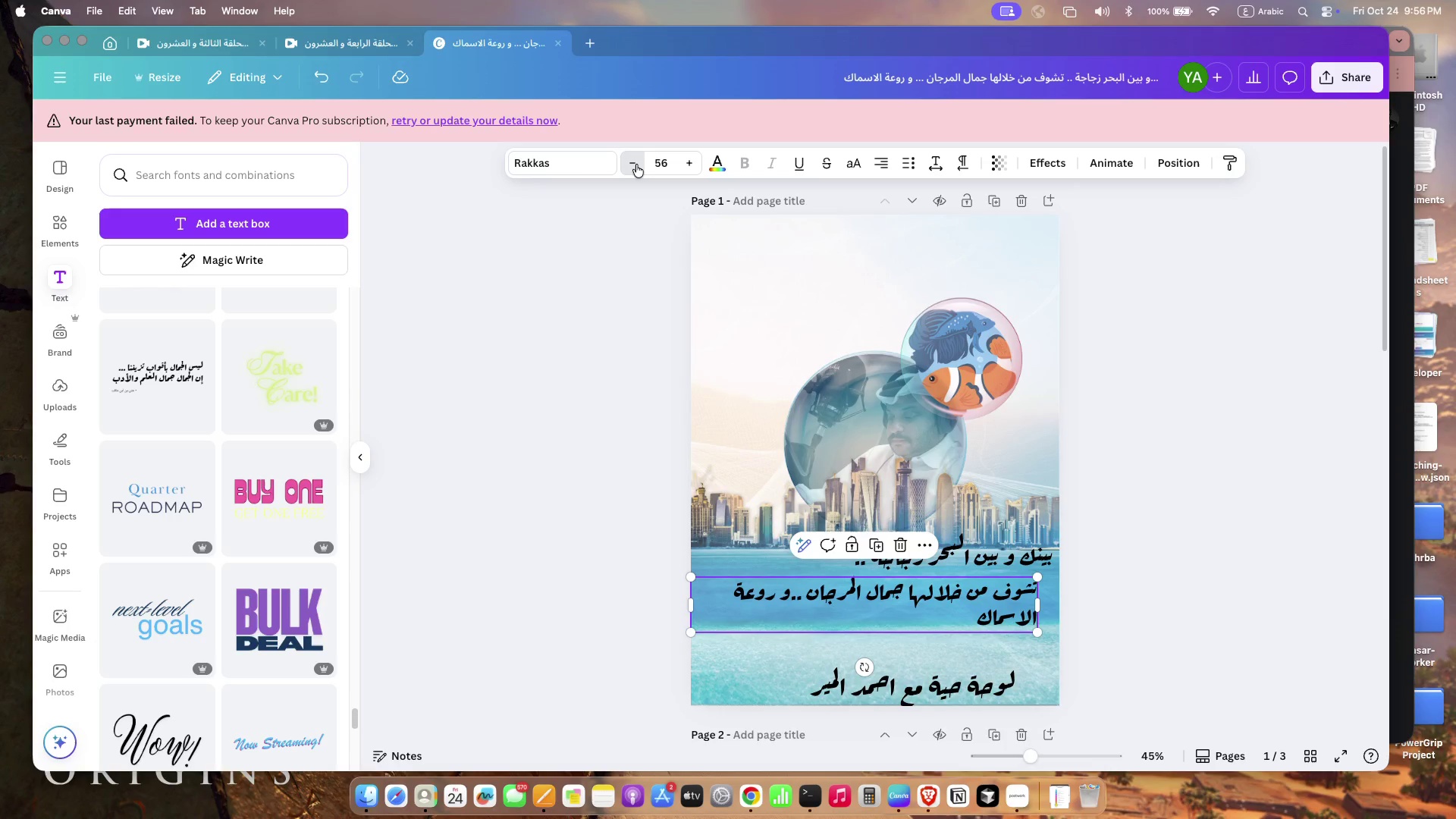 
triple_click([636, 165])
 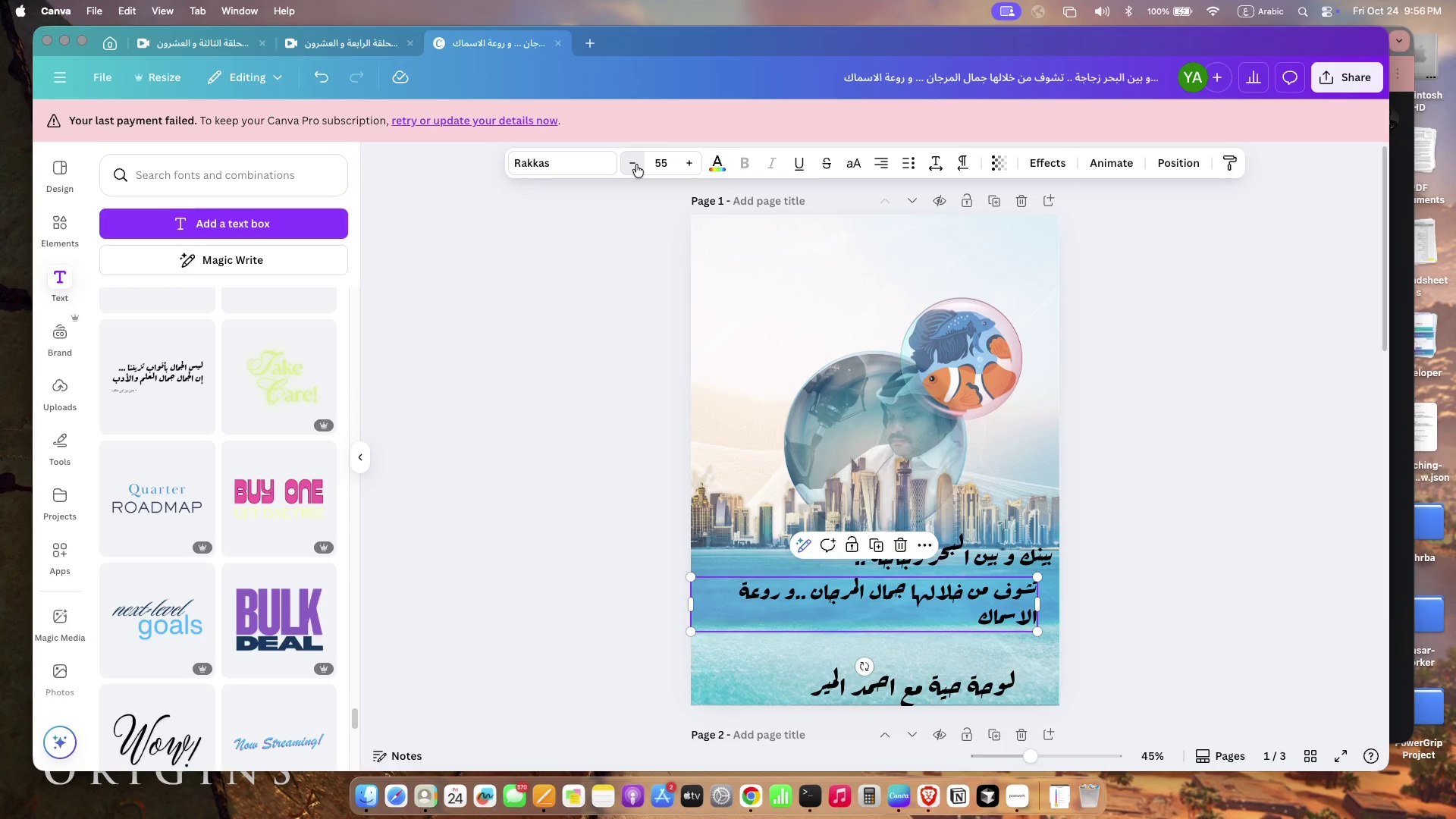 
left_click([636, 165])
 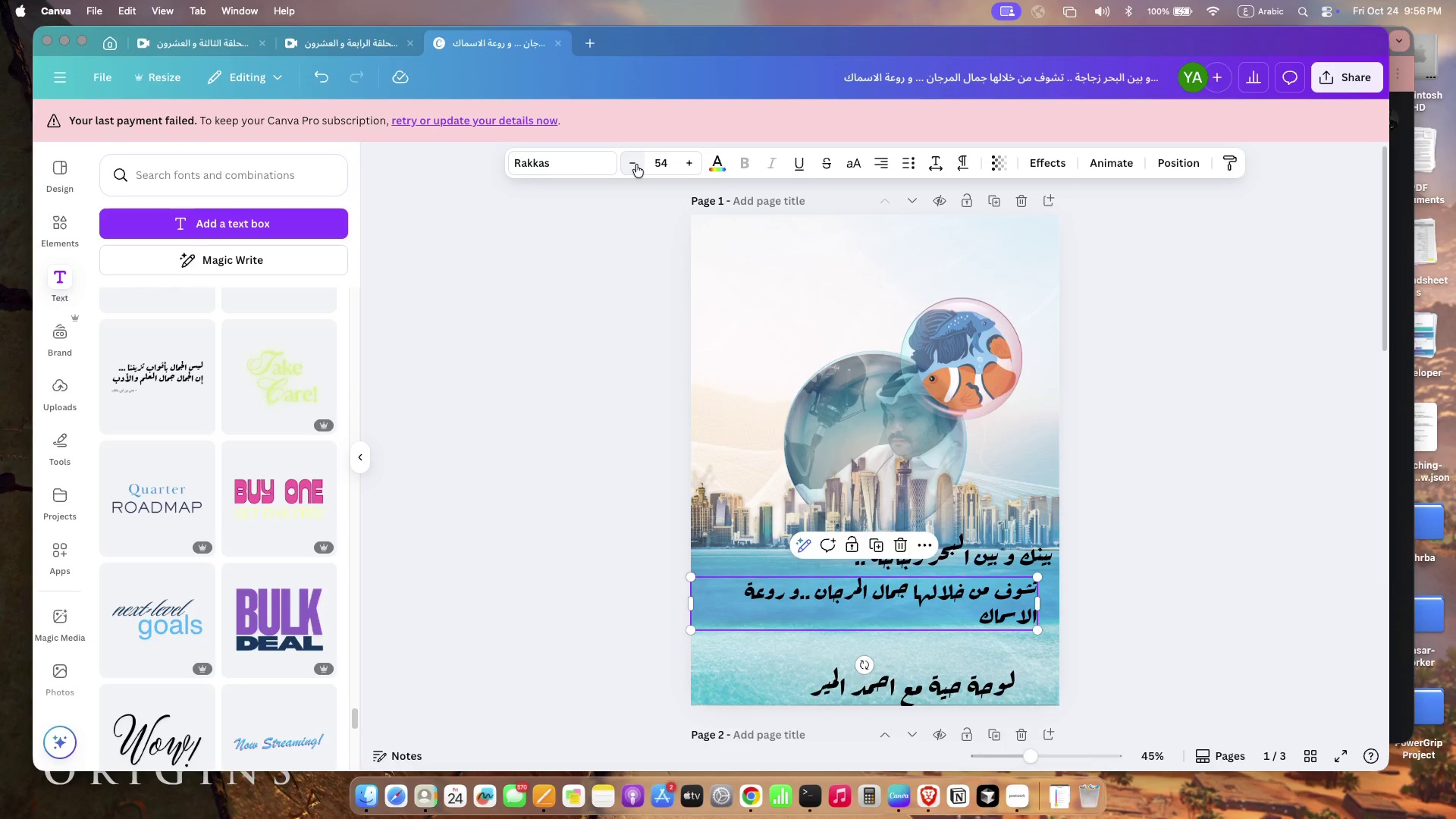 
left_click([636, 165])
 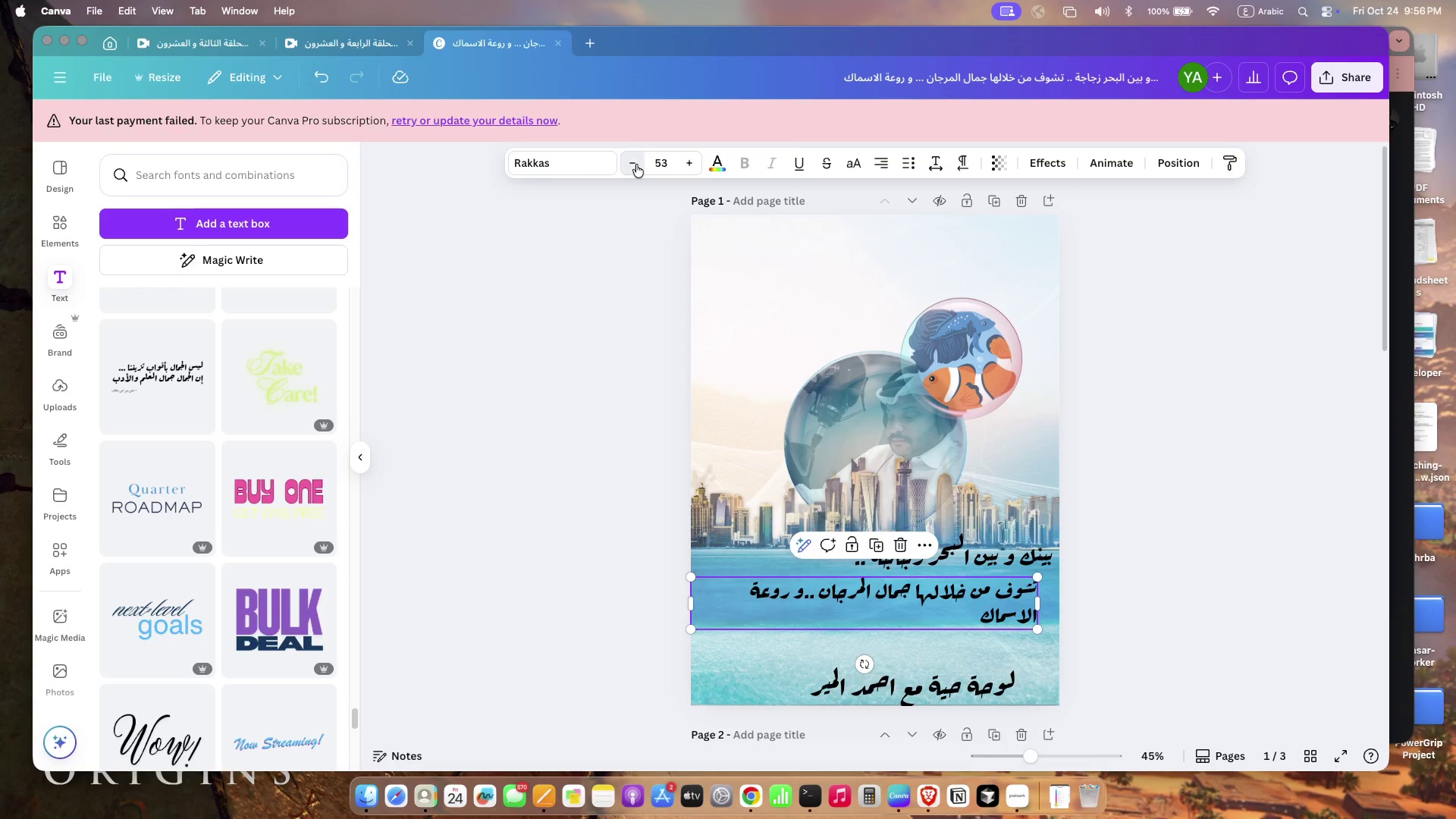 
left_click([636, 165])
 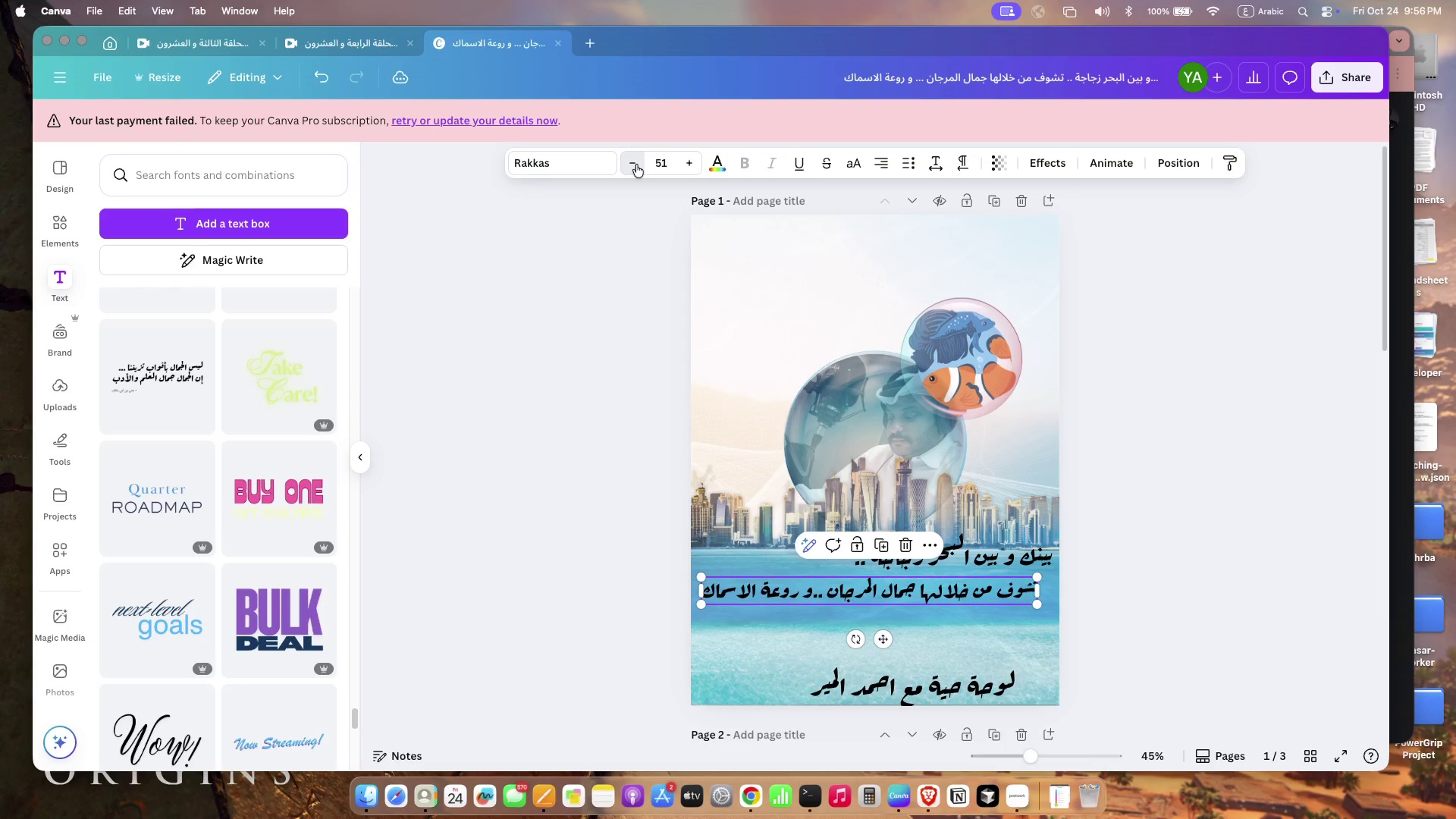 
double_click([636, 165])
 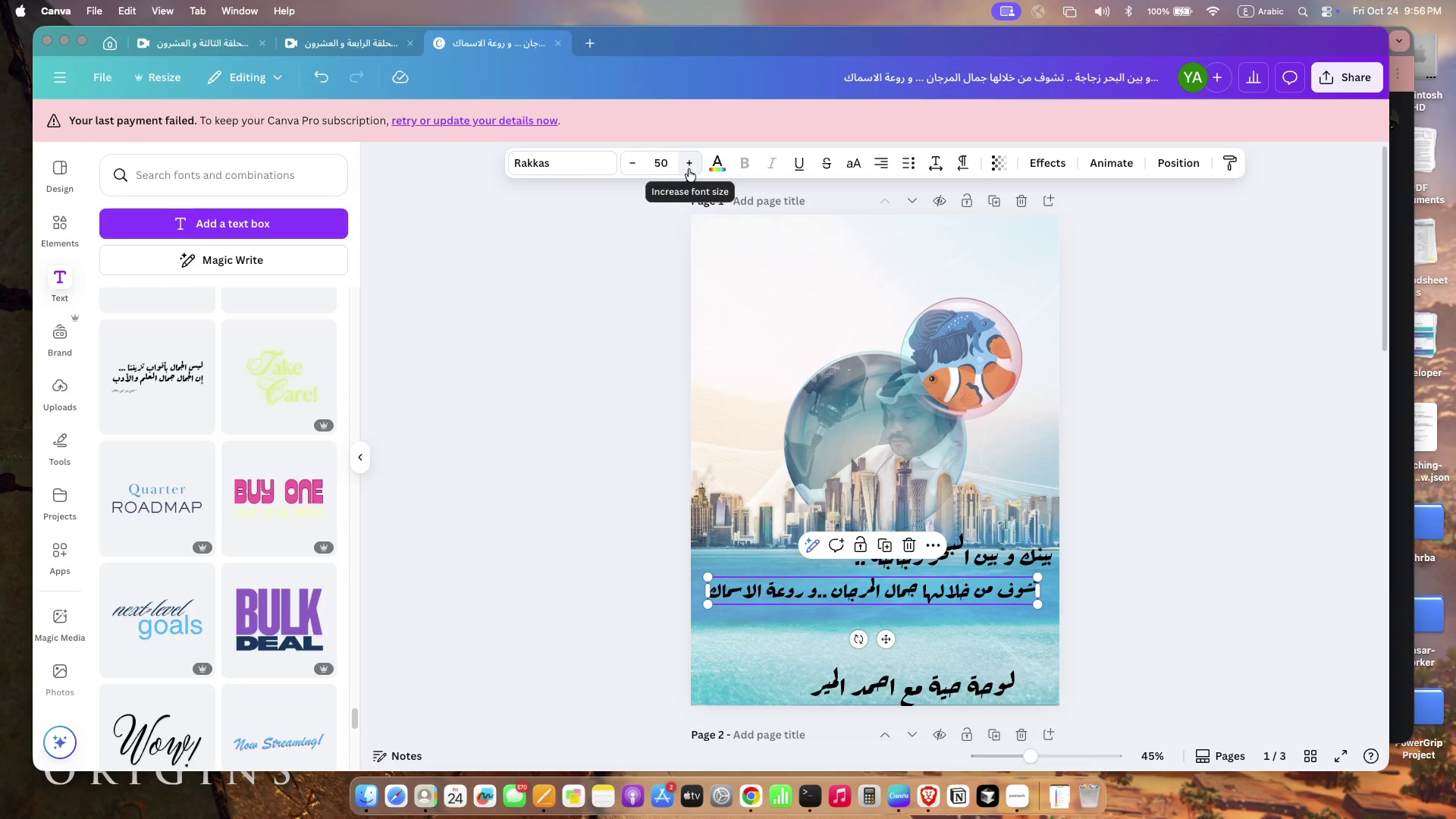 
left_click([689, 169])
 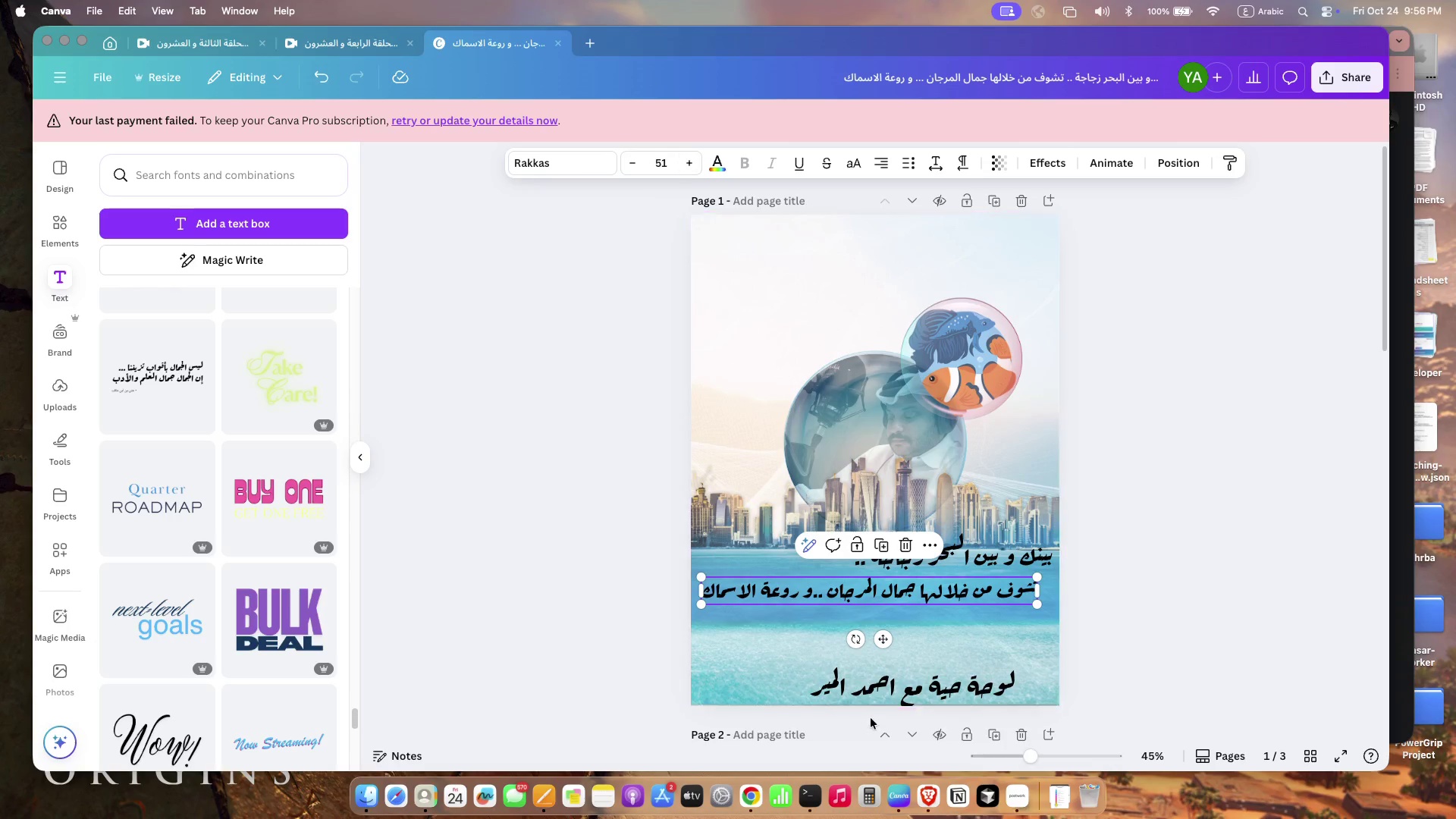 
left_click([623, 632])
 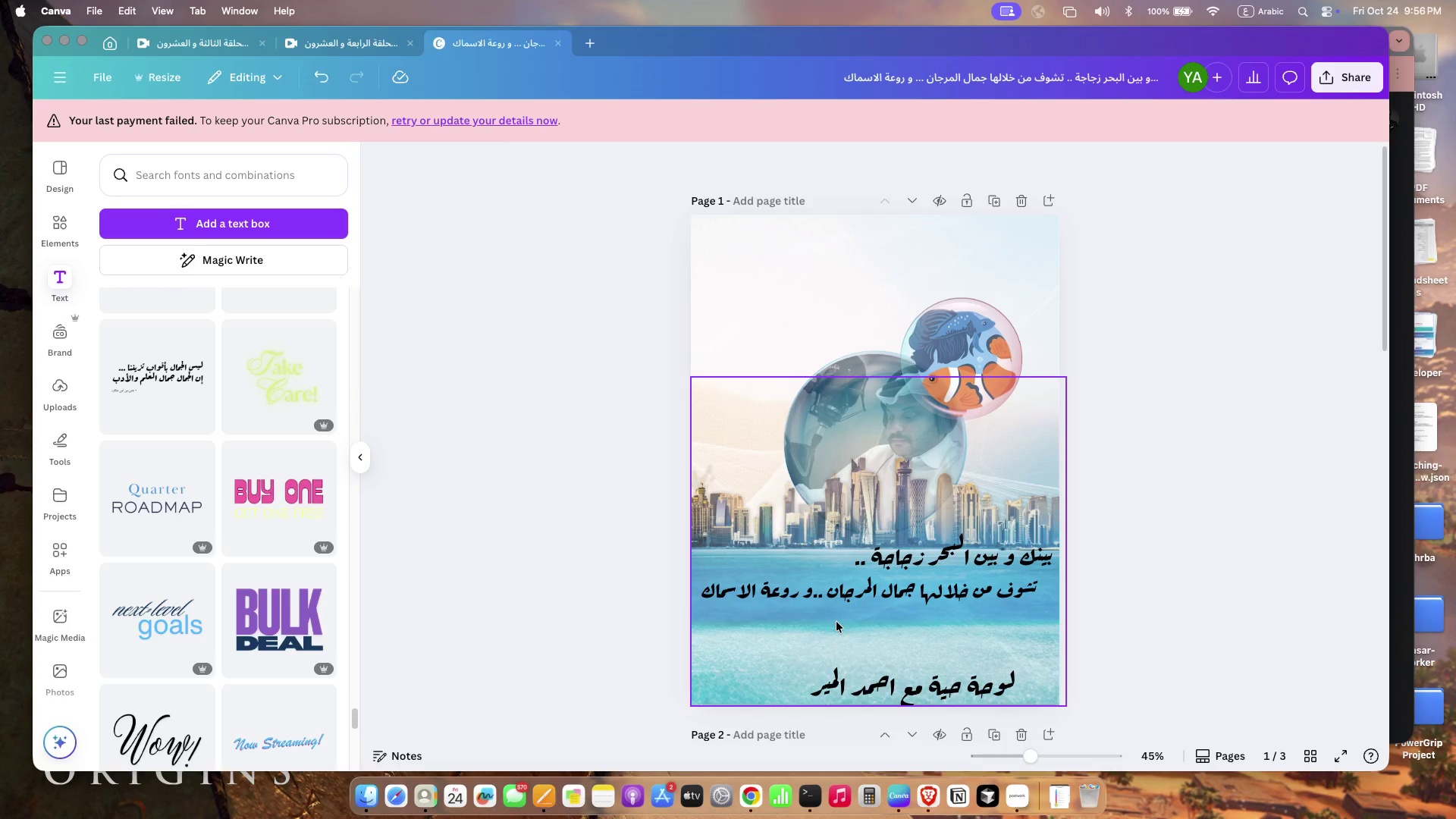 
left_click_drag(start_coordinate=[906, 588], to_coordinate=[912, 597])
 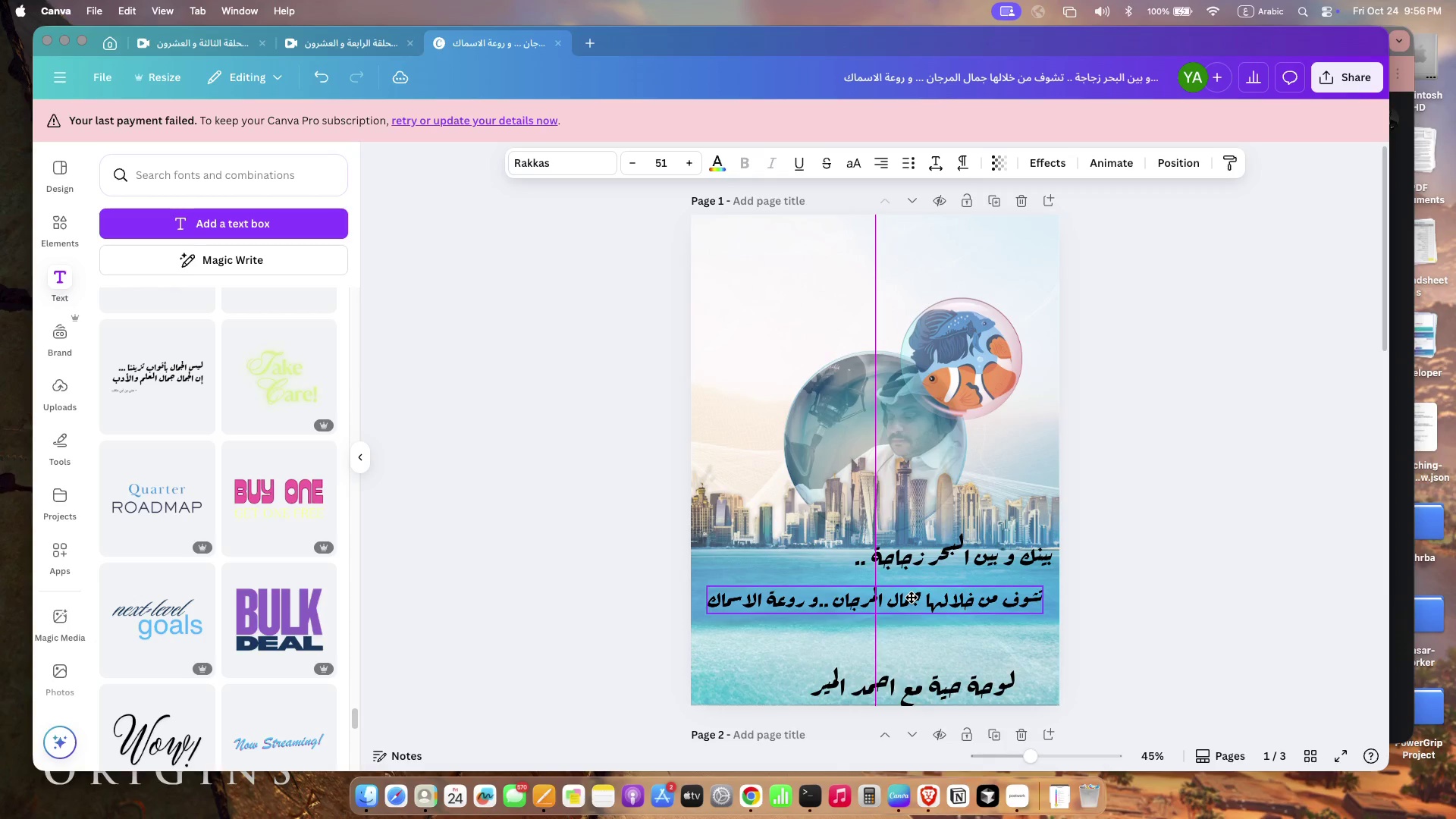 
left_click_drag(start_coordinate=[968, 563], to_coordinate=[966, 552])
 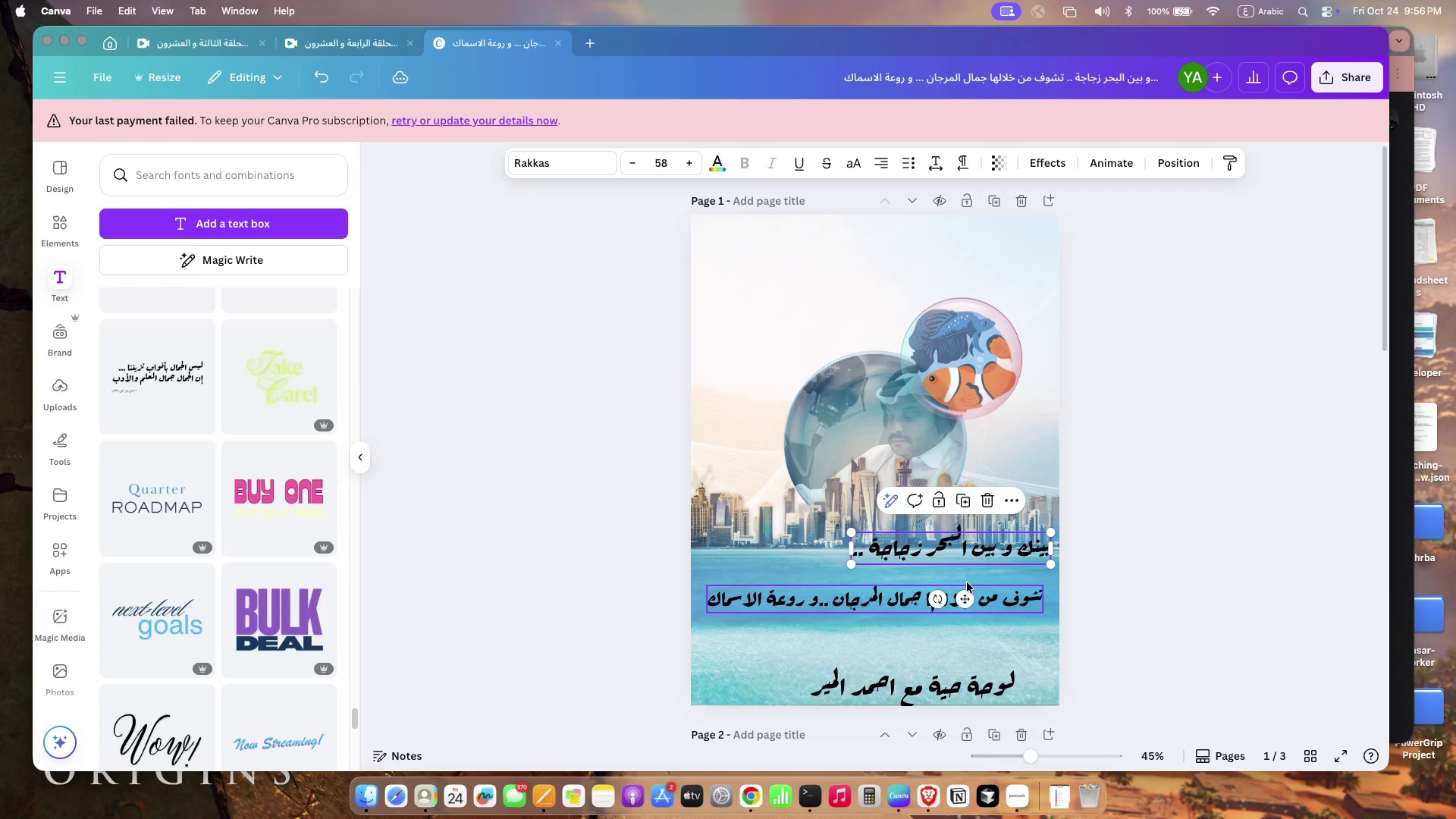 
left_click([967, 582])
 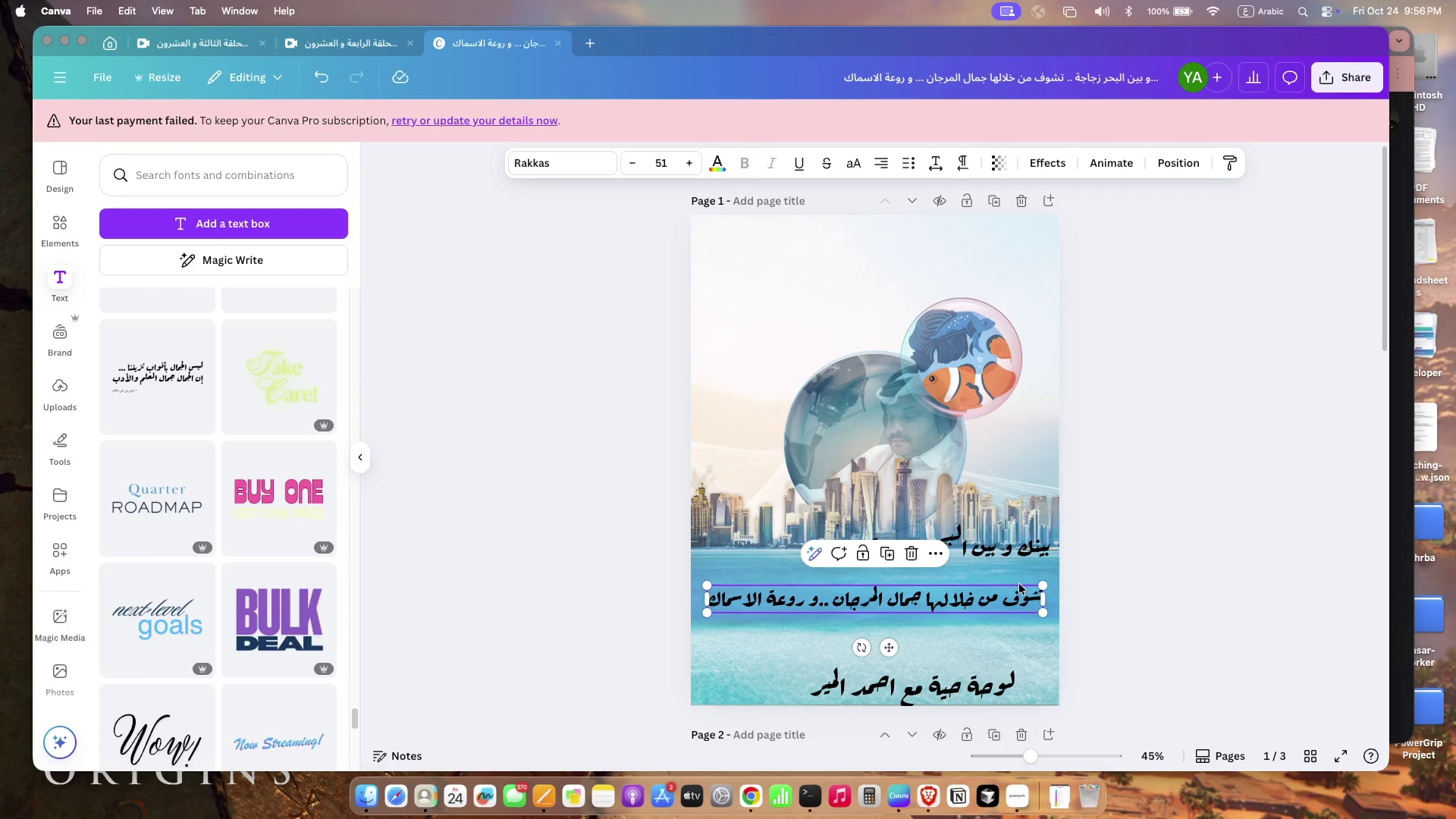 
left_click_drag(start_coordinate=[1040, 611], to_coordinate=[1021, 606])
 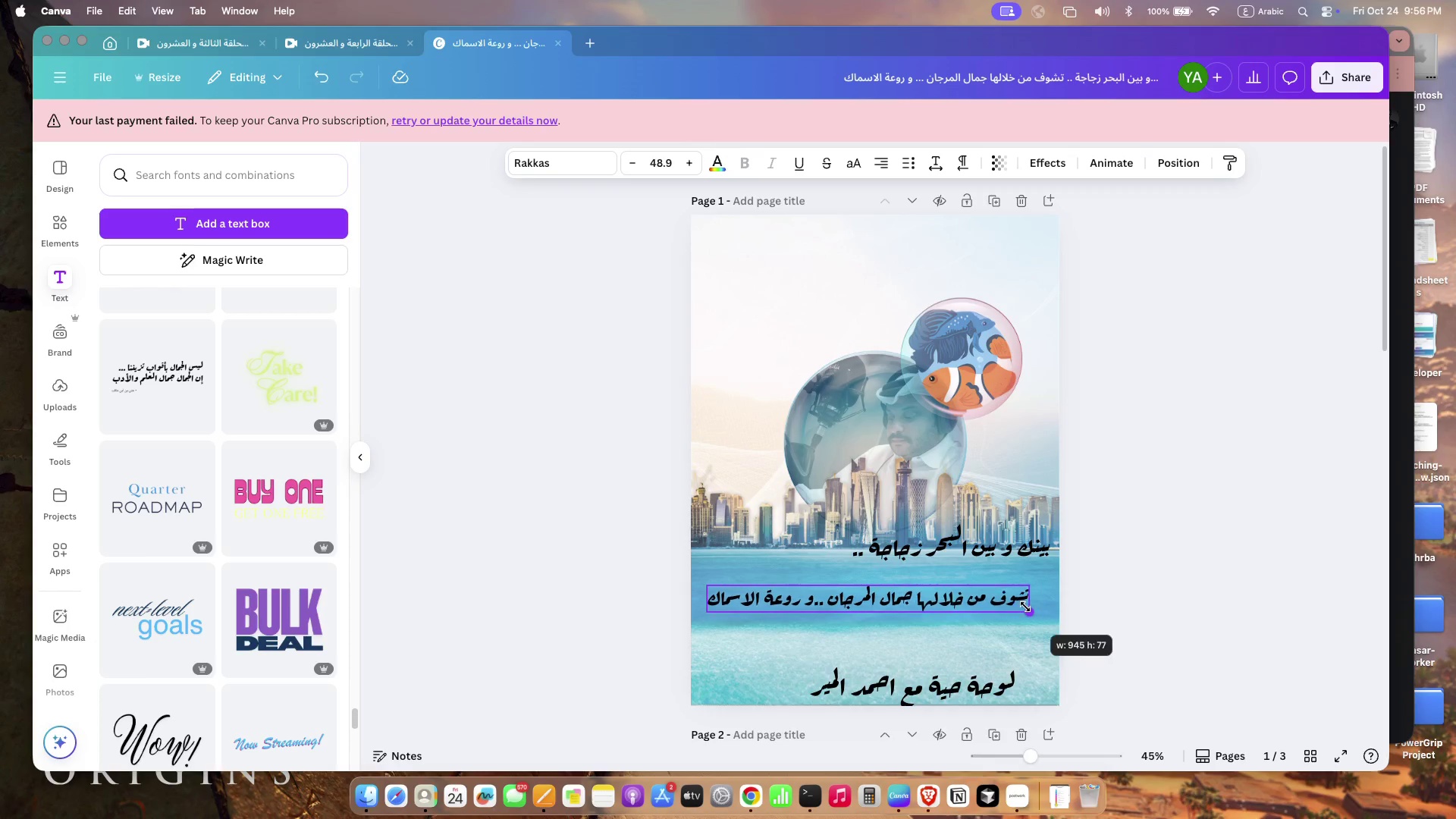 
left_click_drag(start_coordinate=[902, 599], to_coordinate=[912, 599])
 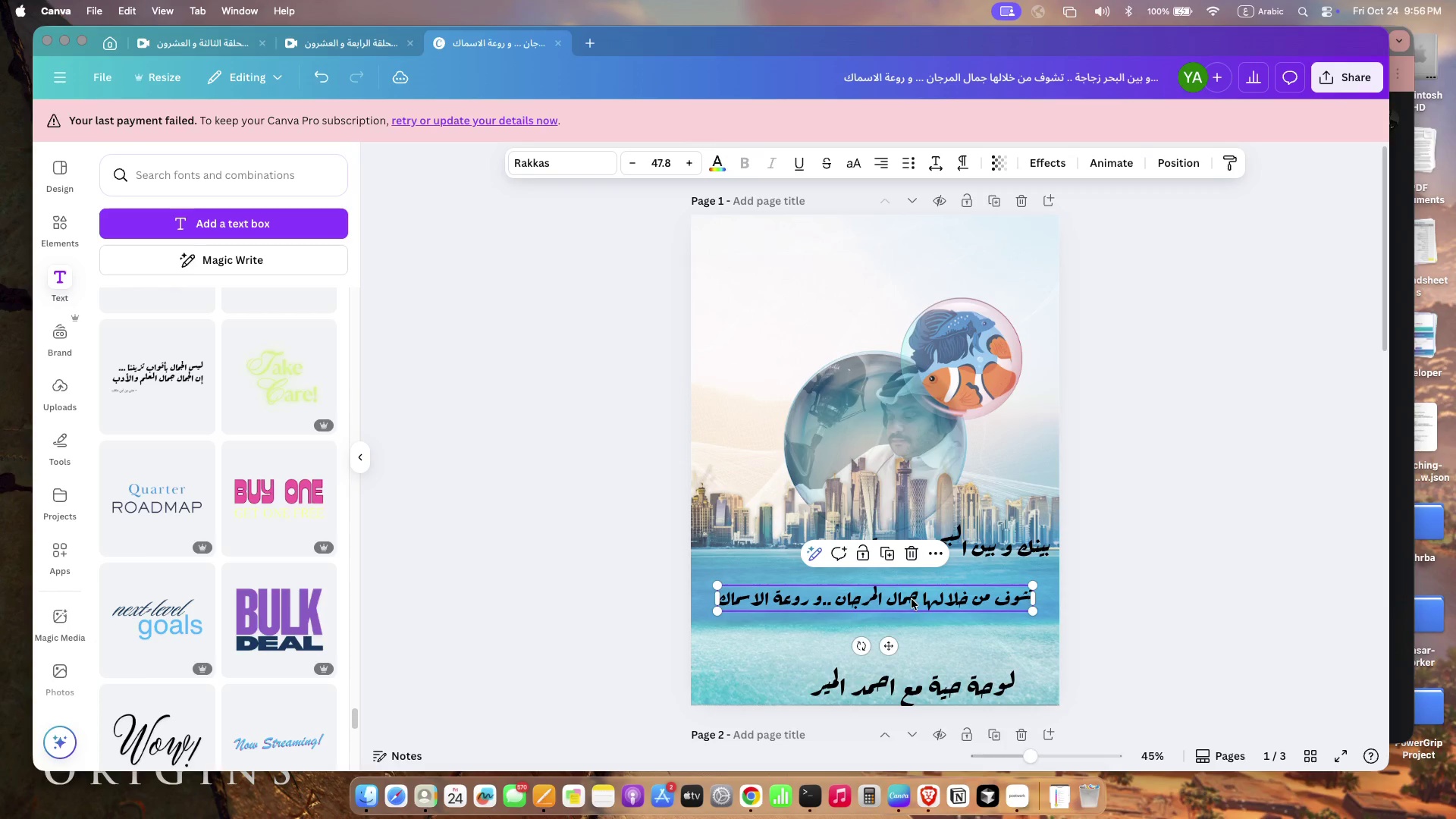 
left_click_drag(start_coordinate=[946, 686], to_coordinate=[837, 657])
 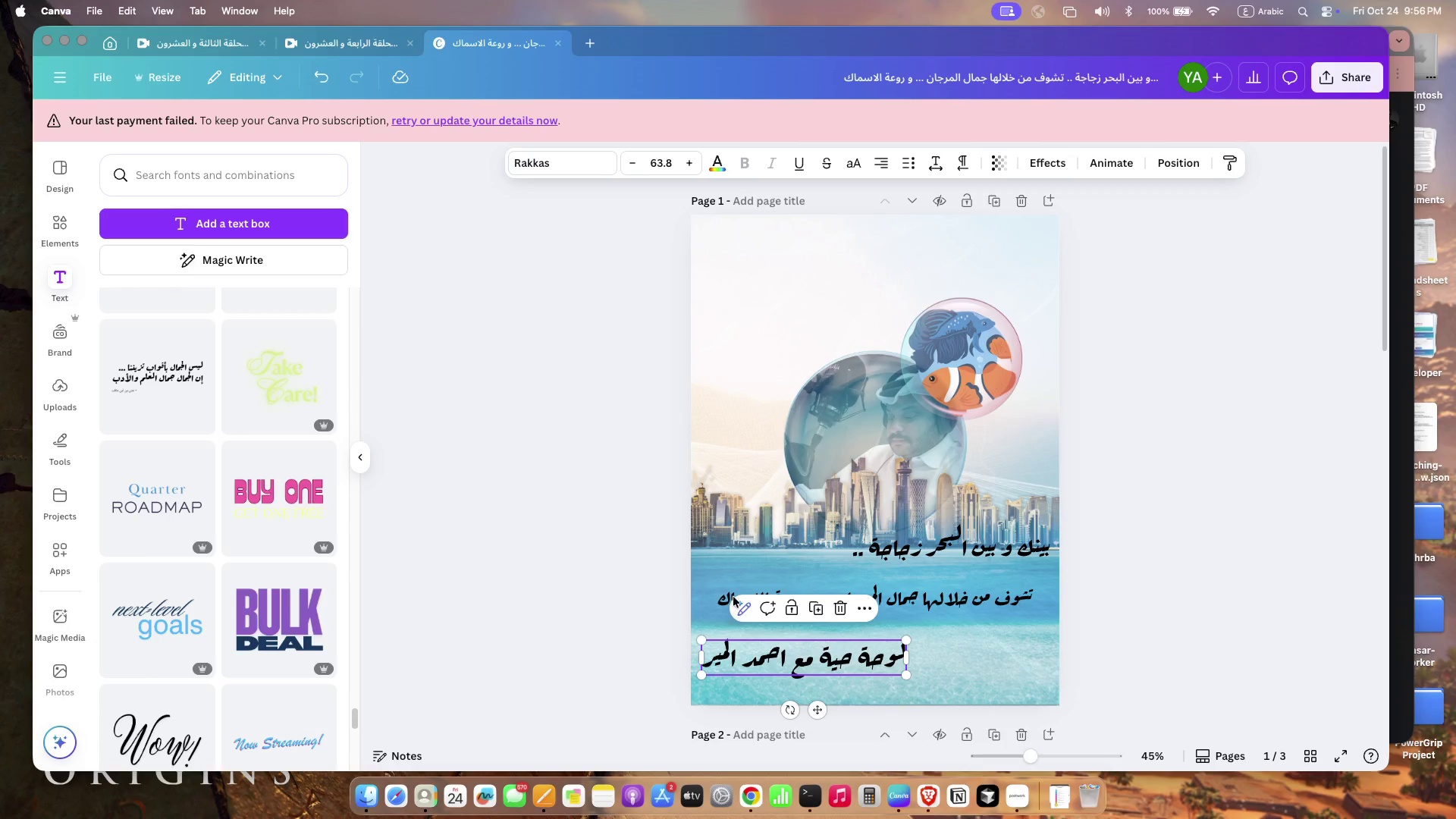 
left_click([721, 591])
 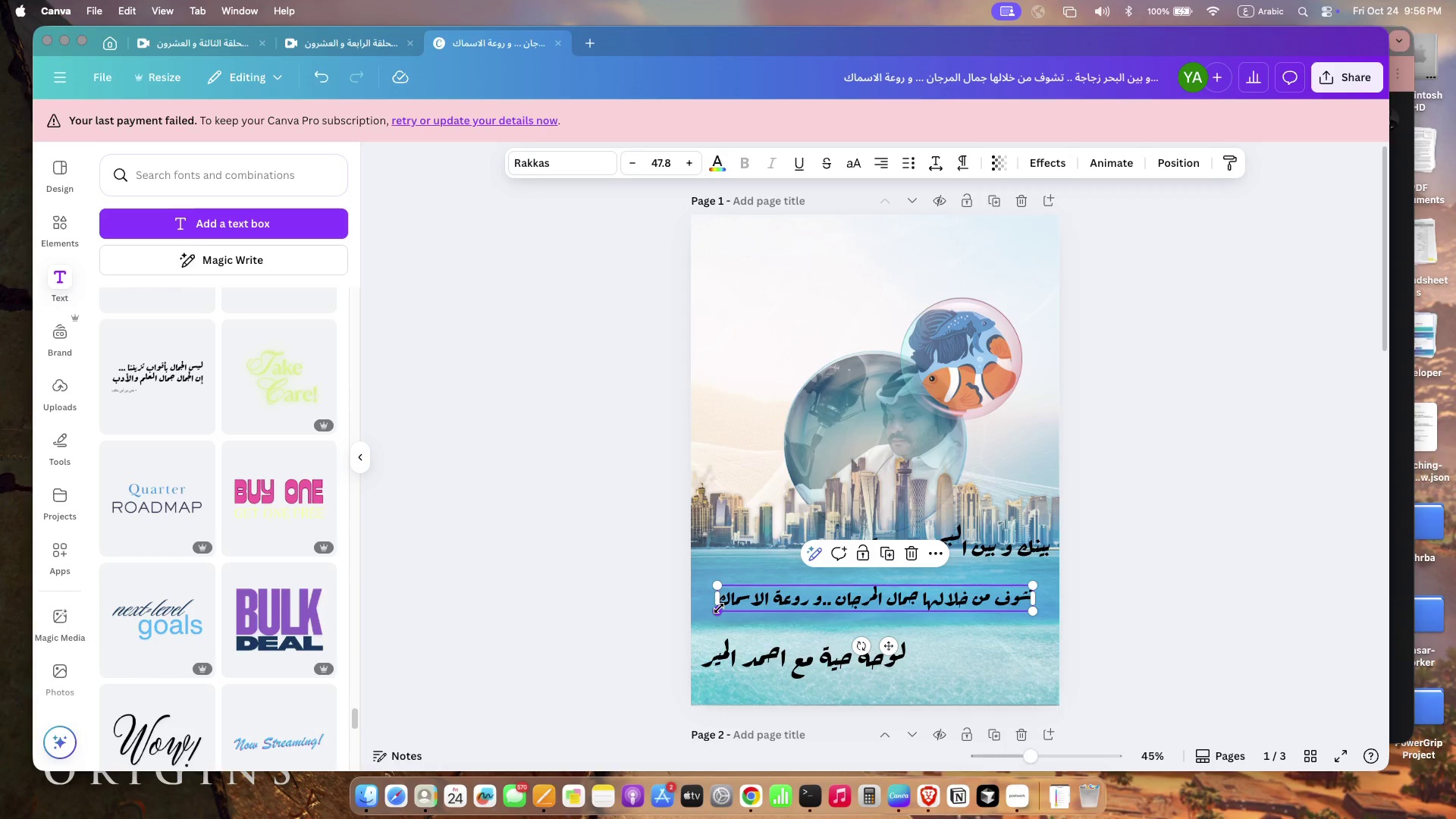 
left_click_drag(start_coordinate=[719, 608], to_coordinate=[739, 604])
 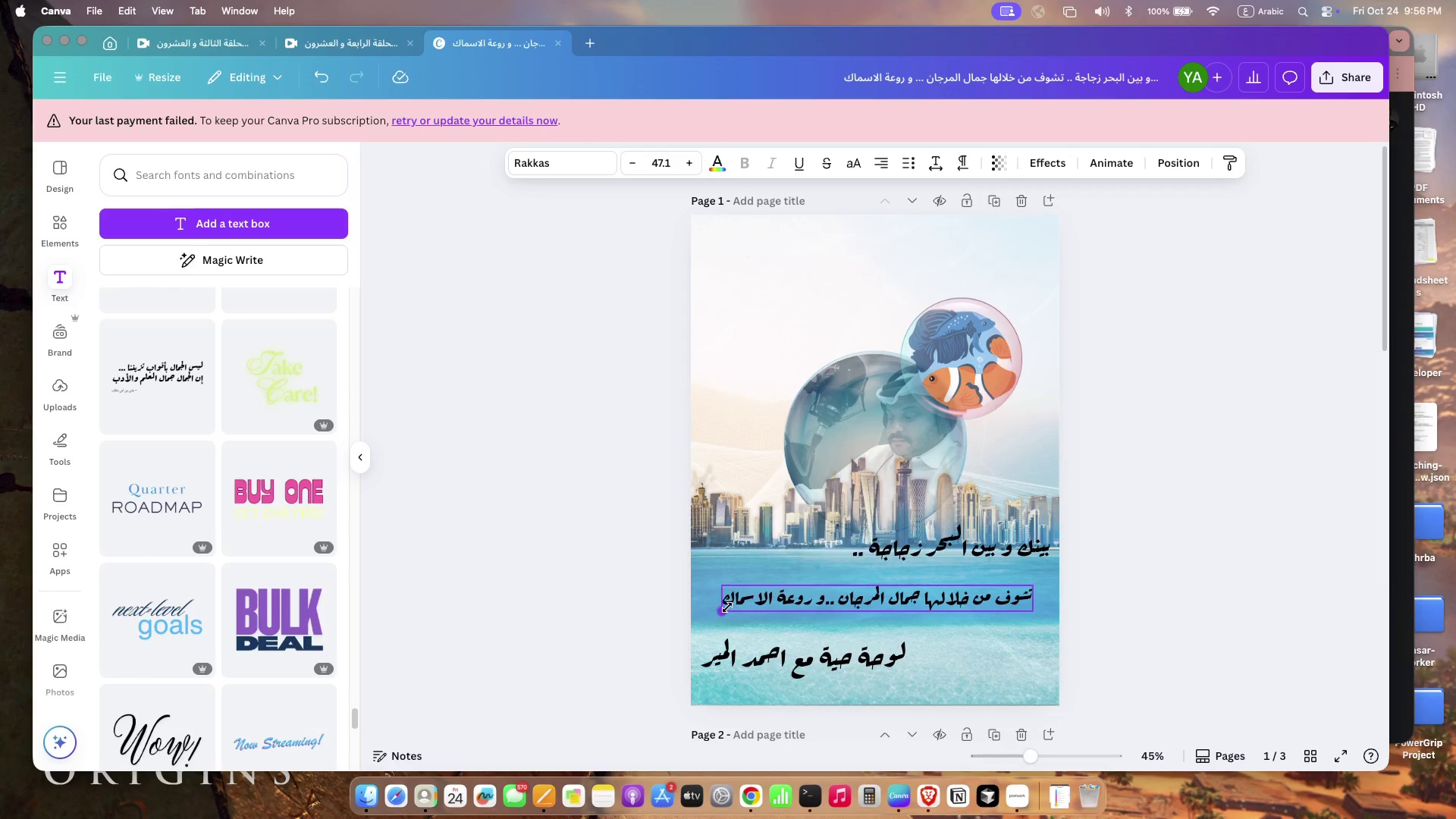 
left_click_drag(start_coordinate=[742, 657], to_coordinate=[745, 644])
 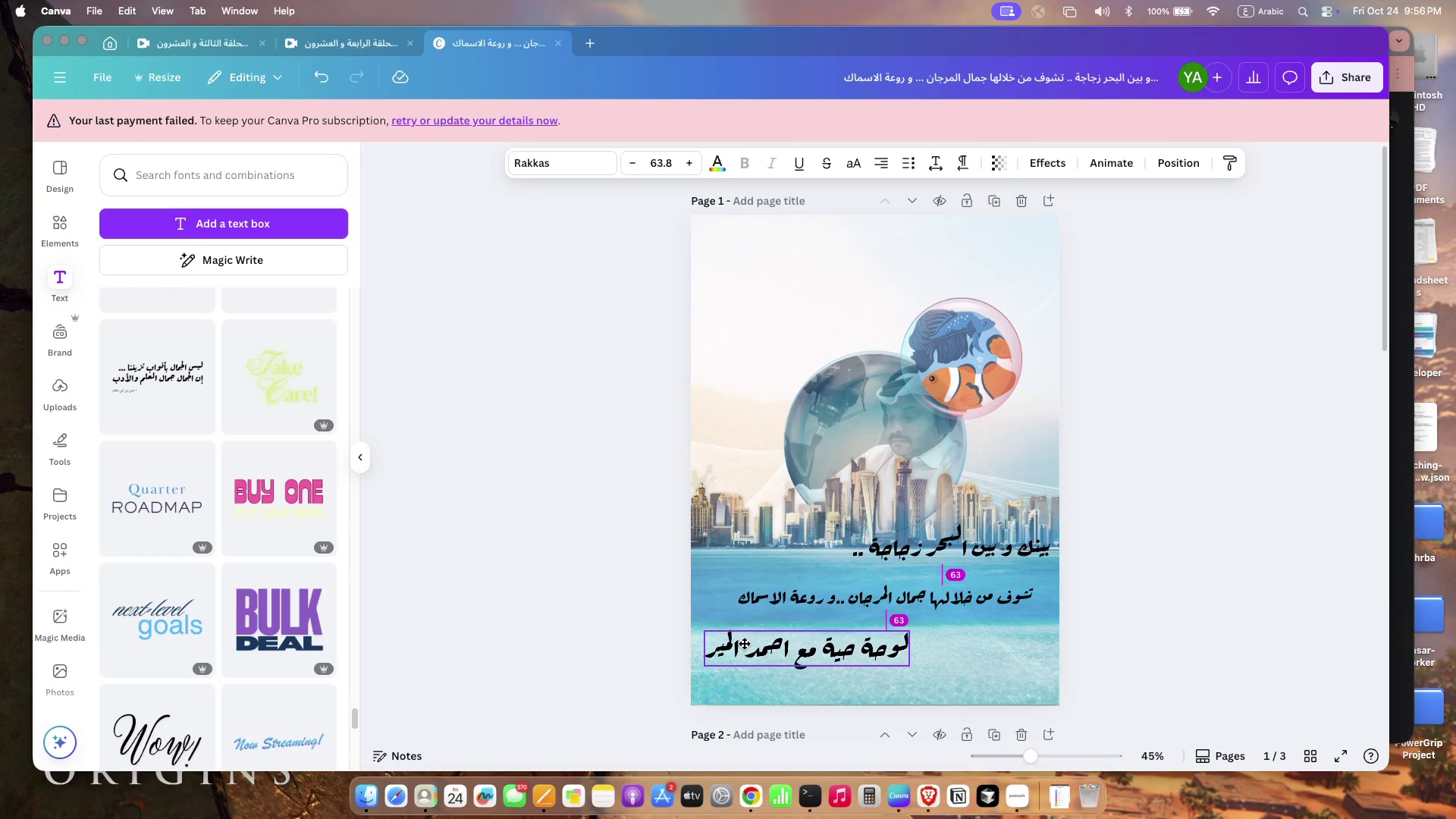 
left_click_drag(start_coordinate=[1003, 551], to_coordinate=[999, 555])
 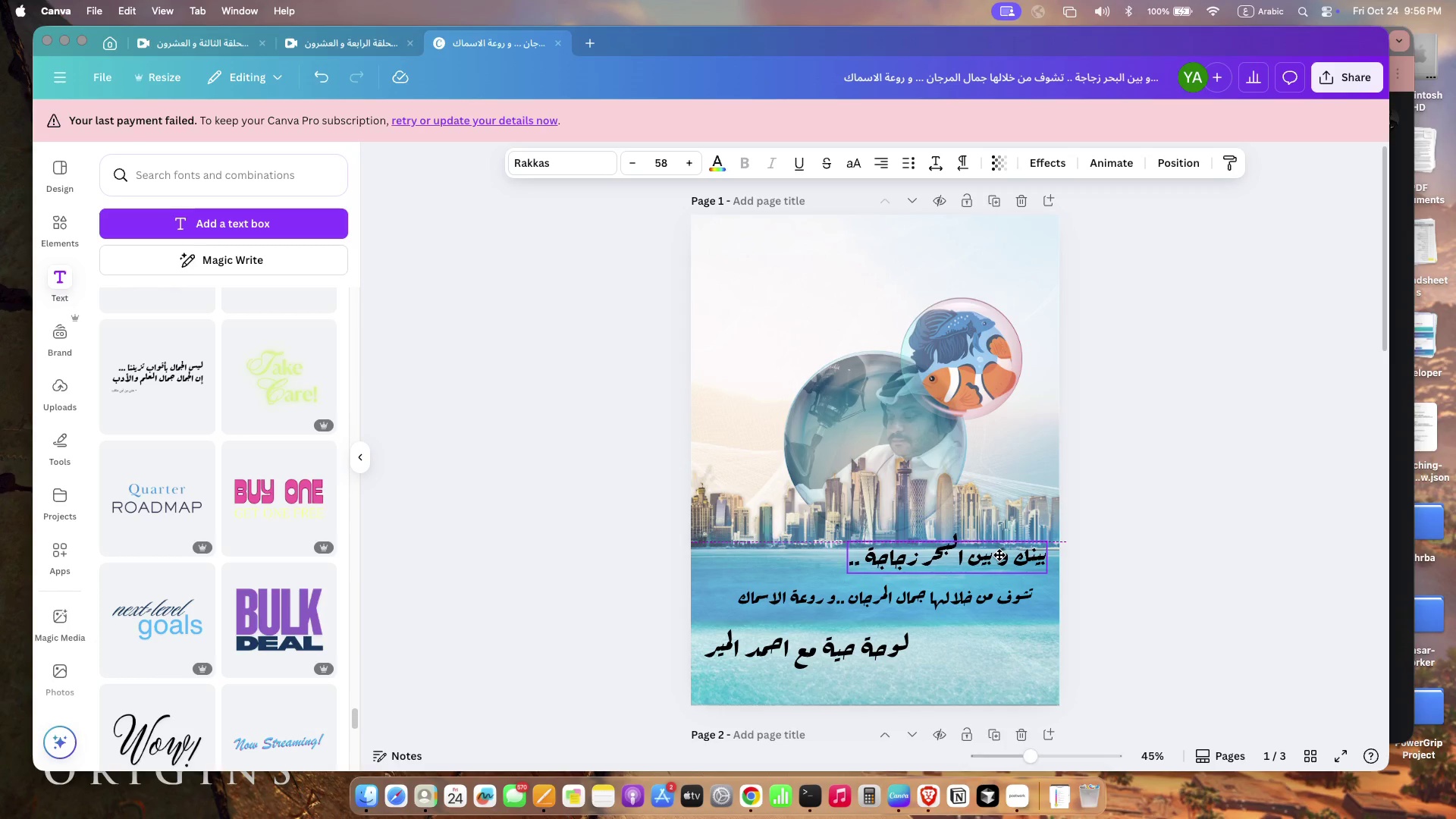 
left_click_drag(start_coordinate=[851, 538], to_coordinate=[822, 536])
 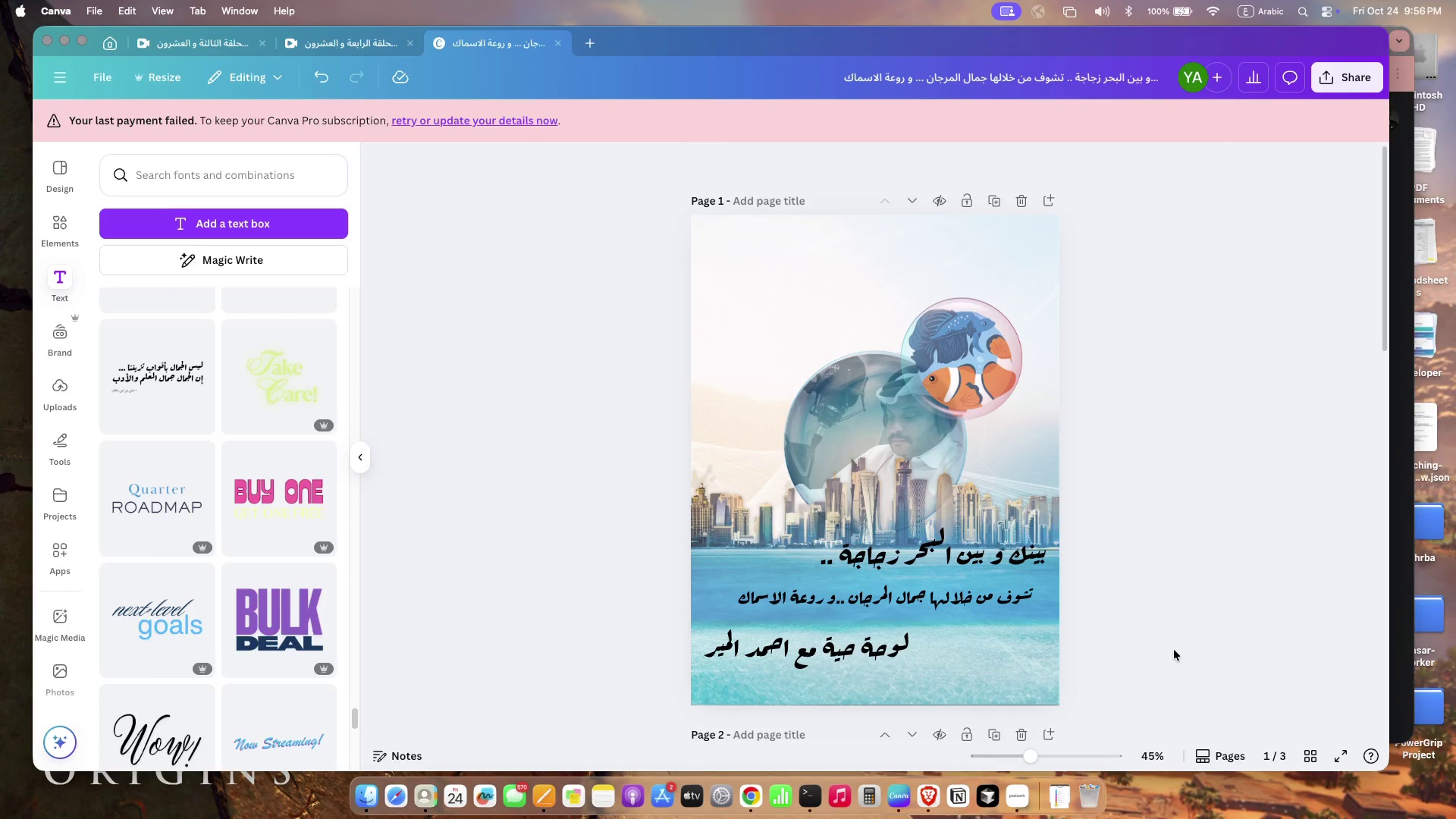 
wait(6.95)
 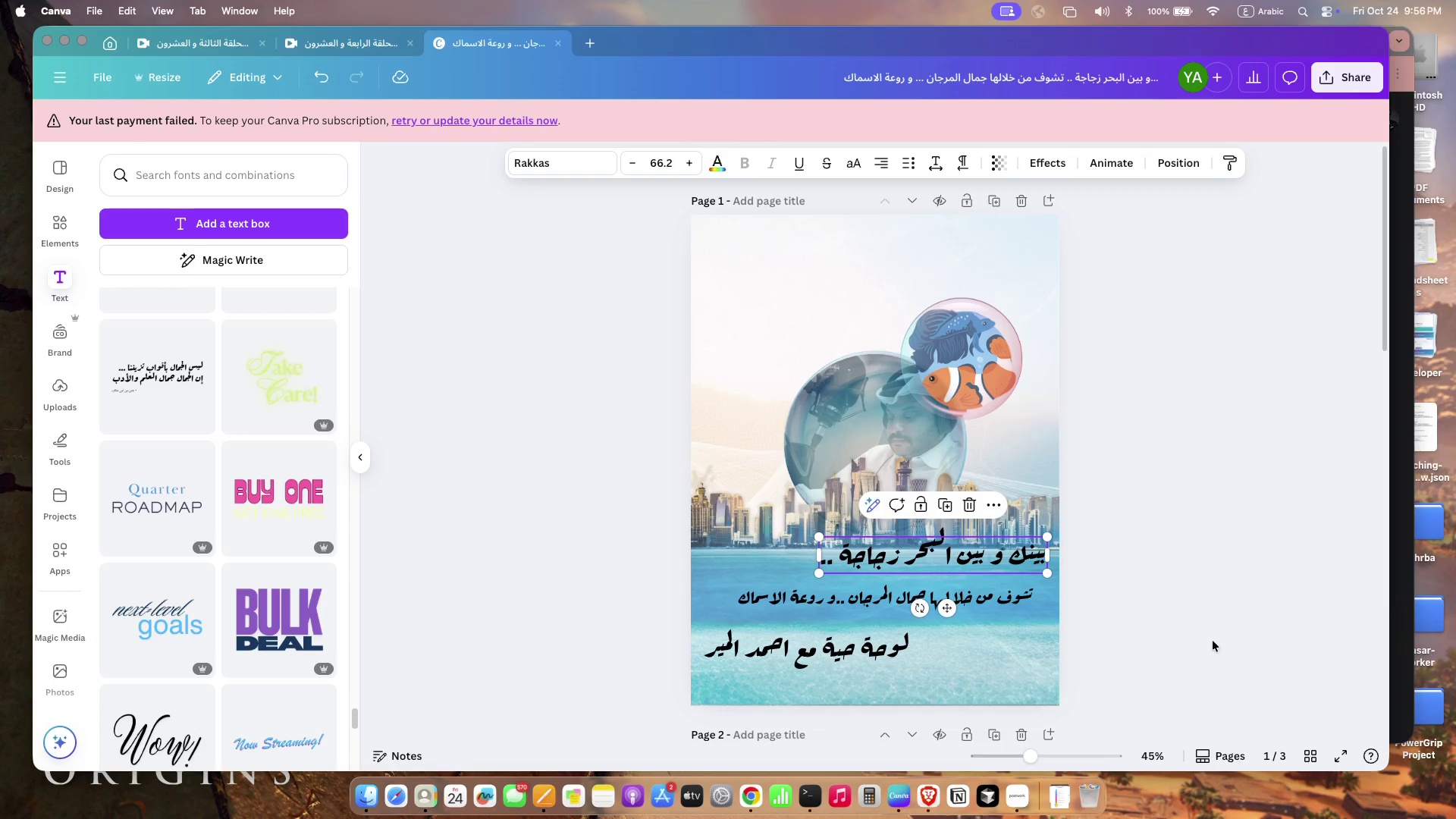 
left_click_drag(start_coordinate=[787, 664], to_coordinate=[787, 656])
 